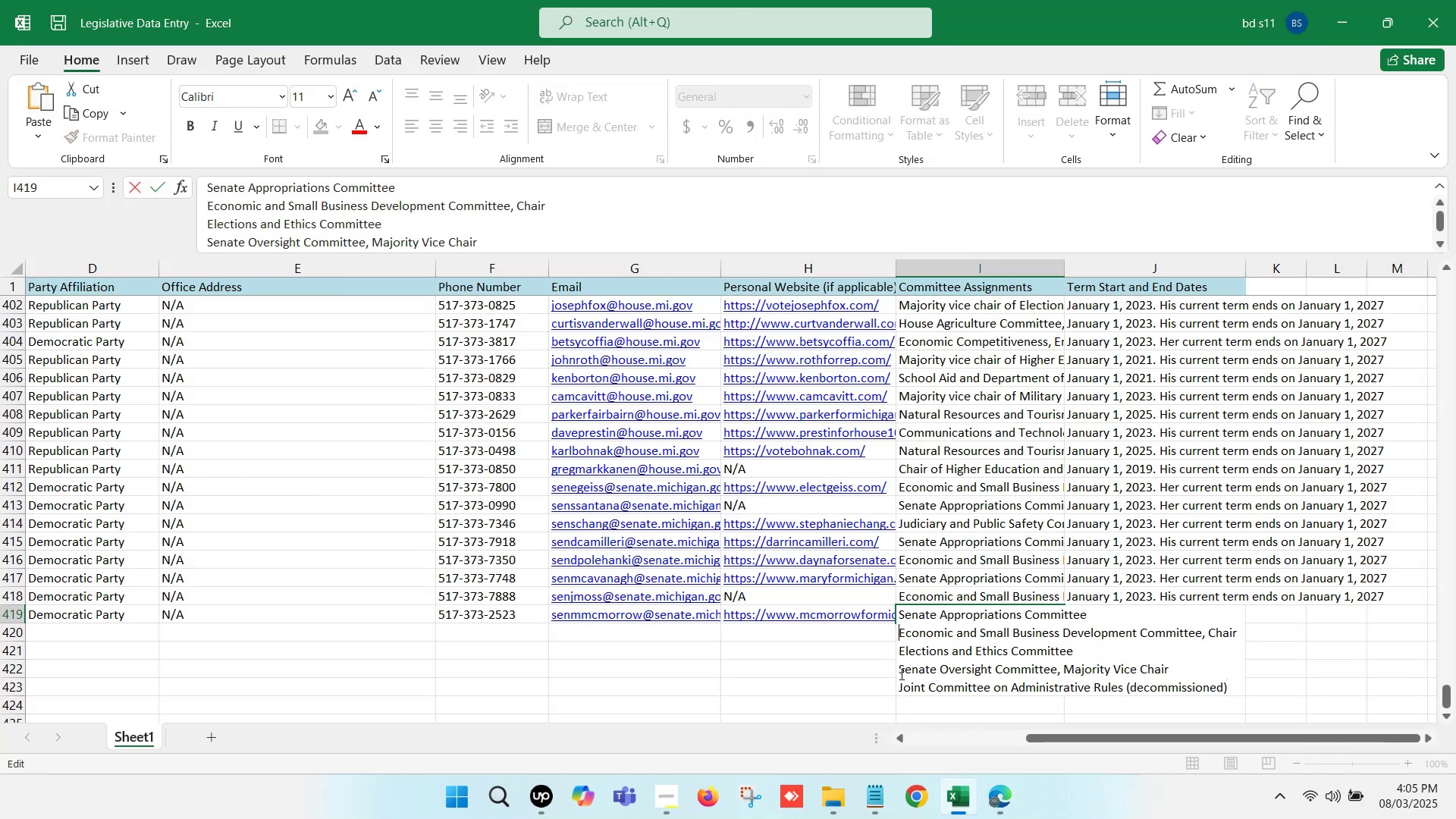 
key(Backspace)
 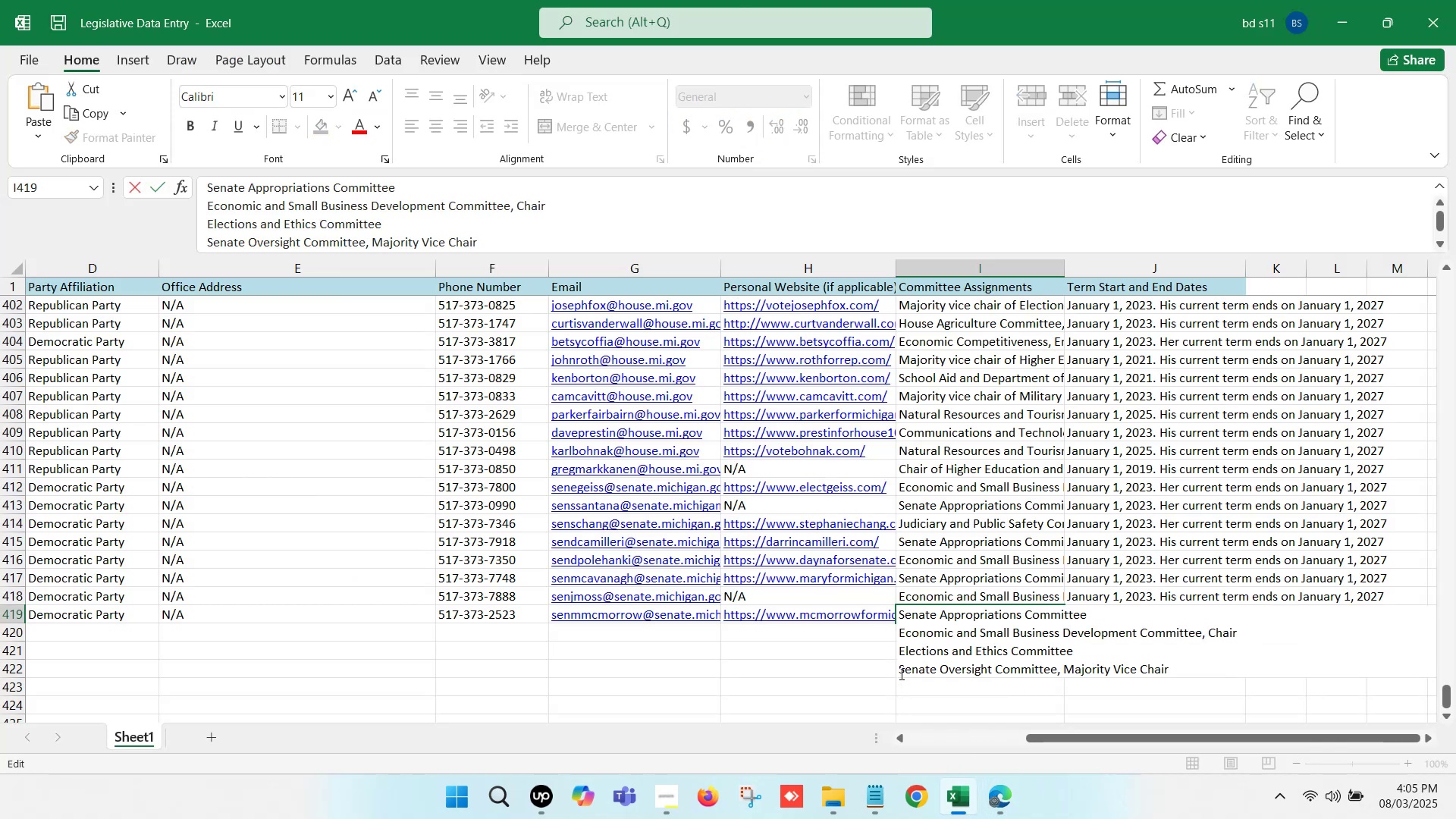 
key(Comma)
 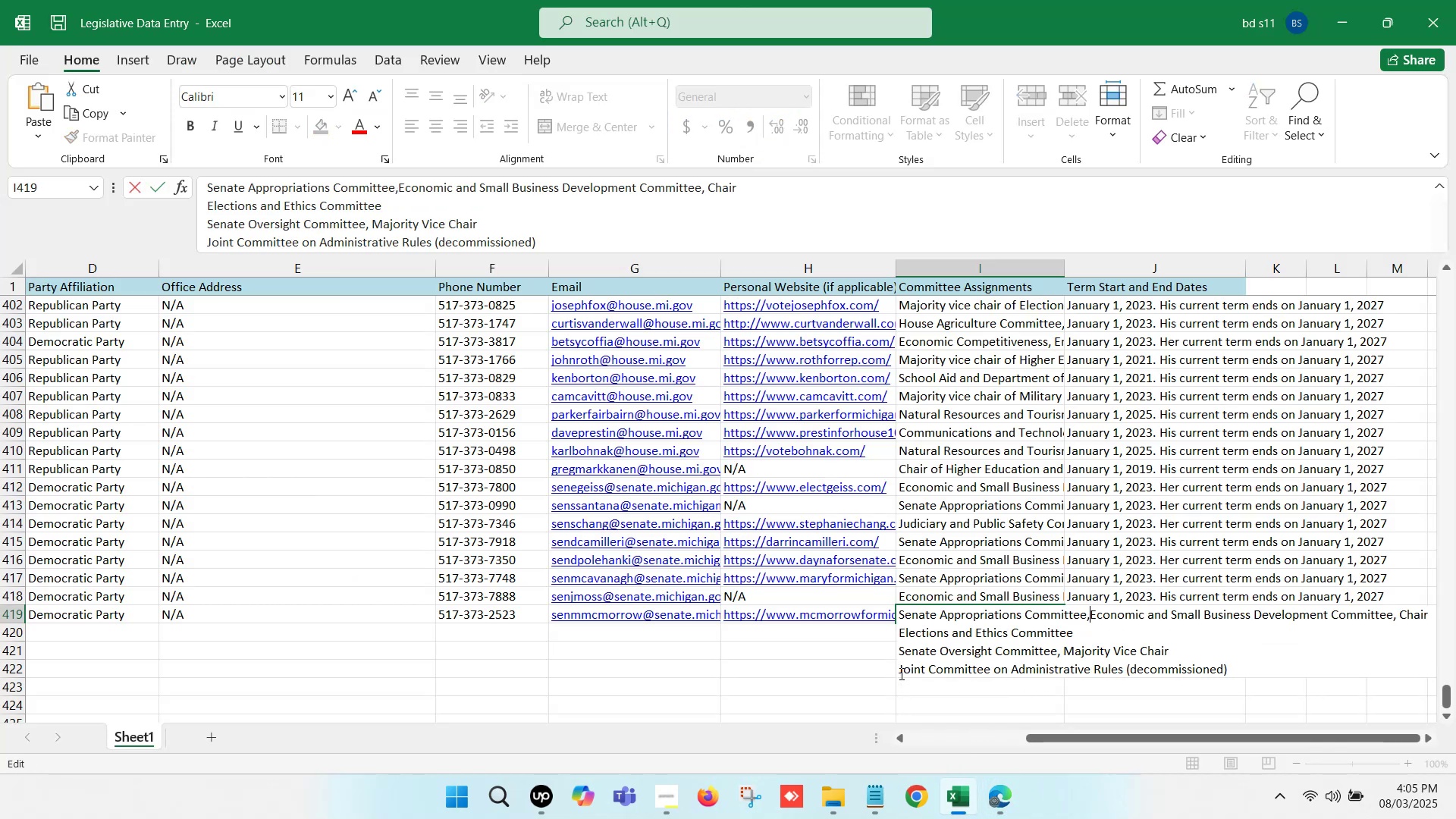 
key(Space)
 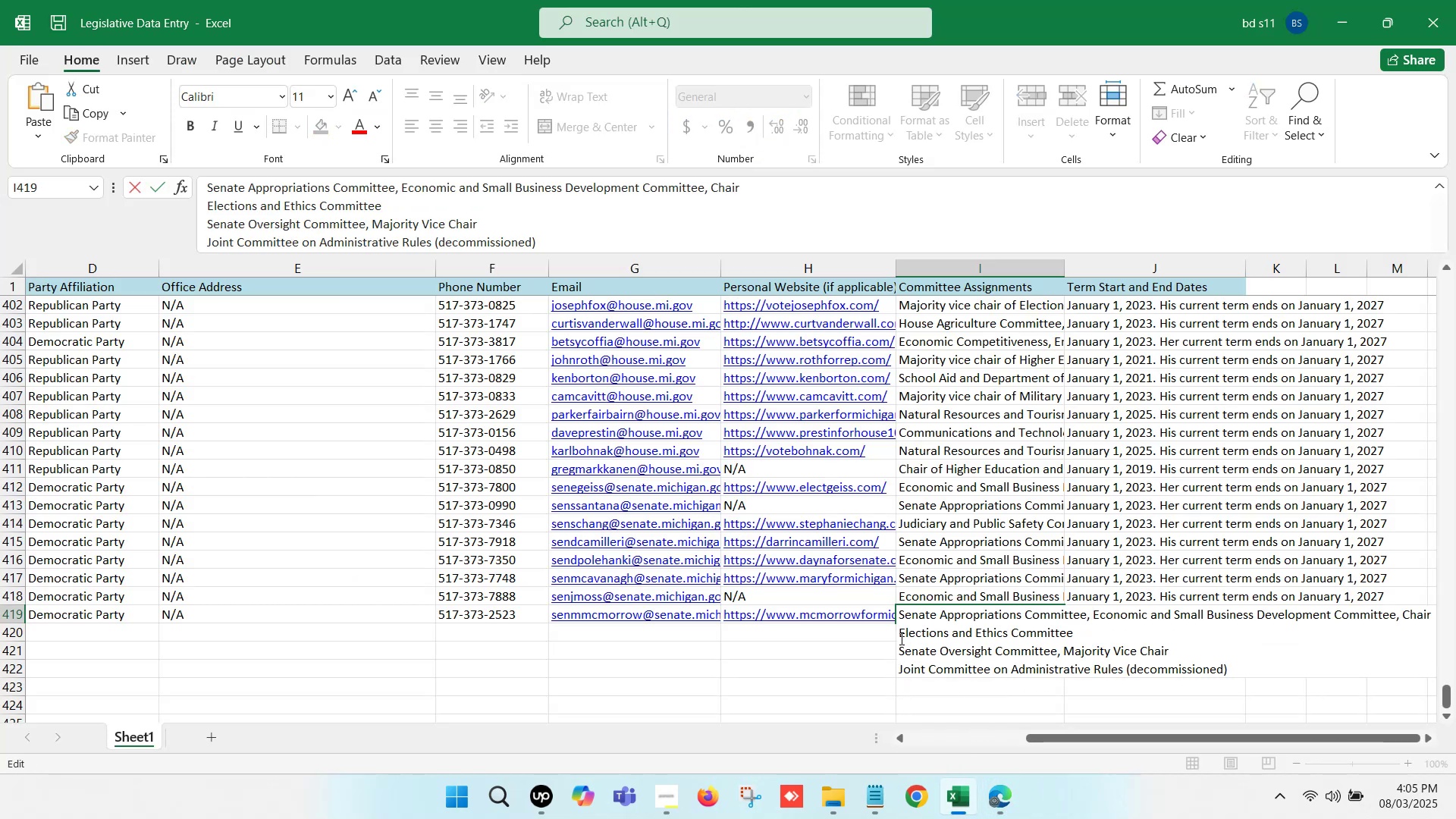 
left_click([898, 632])
 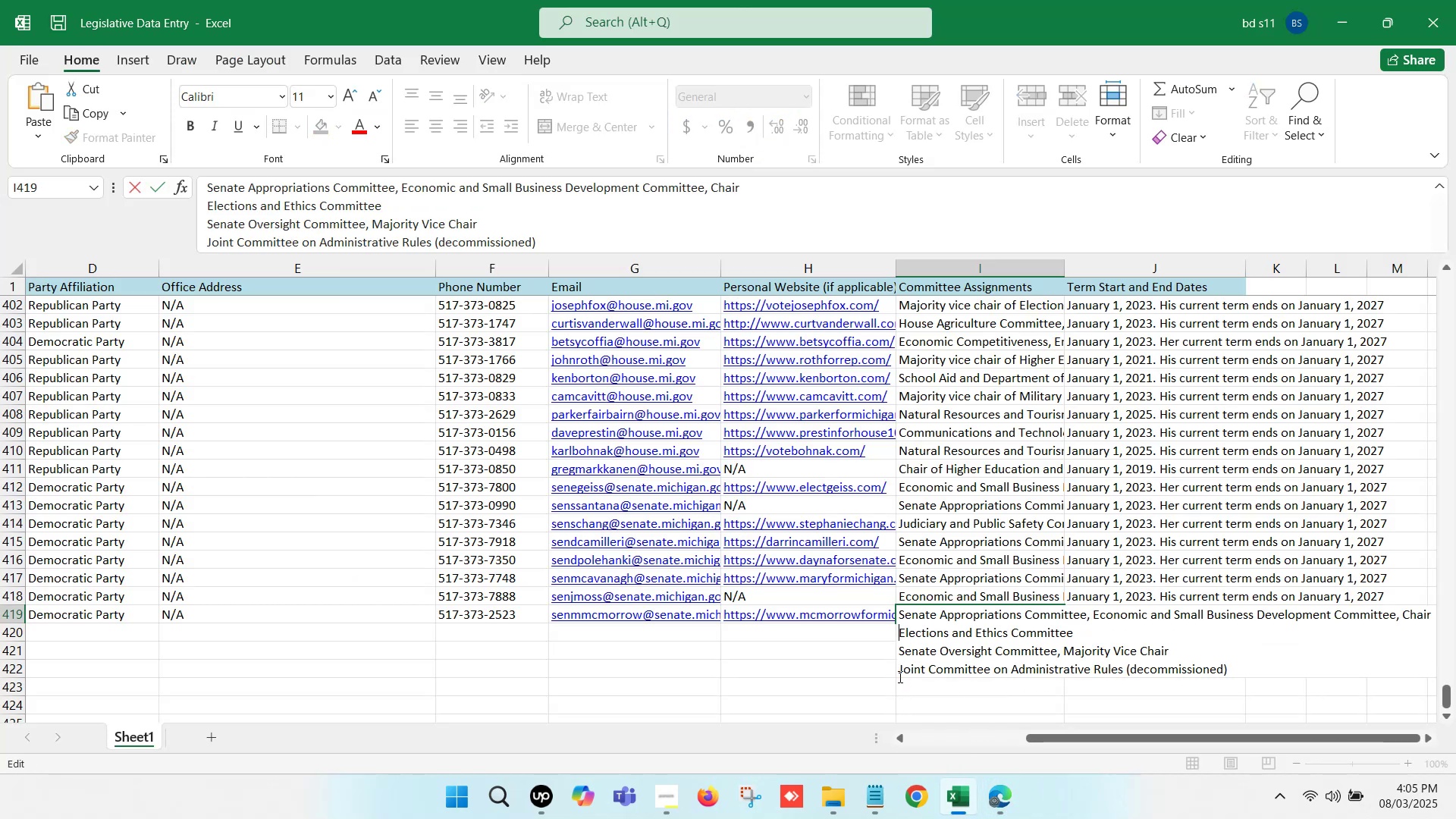 
key(Backspace)
 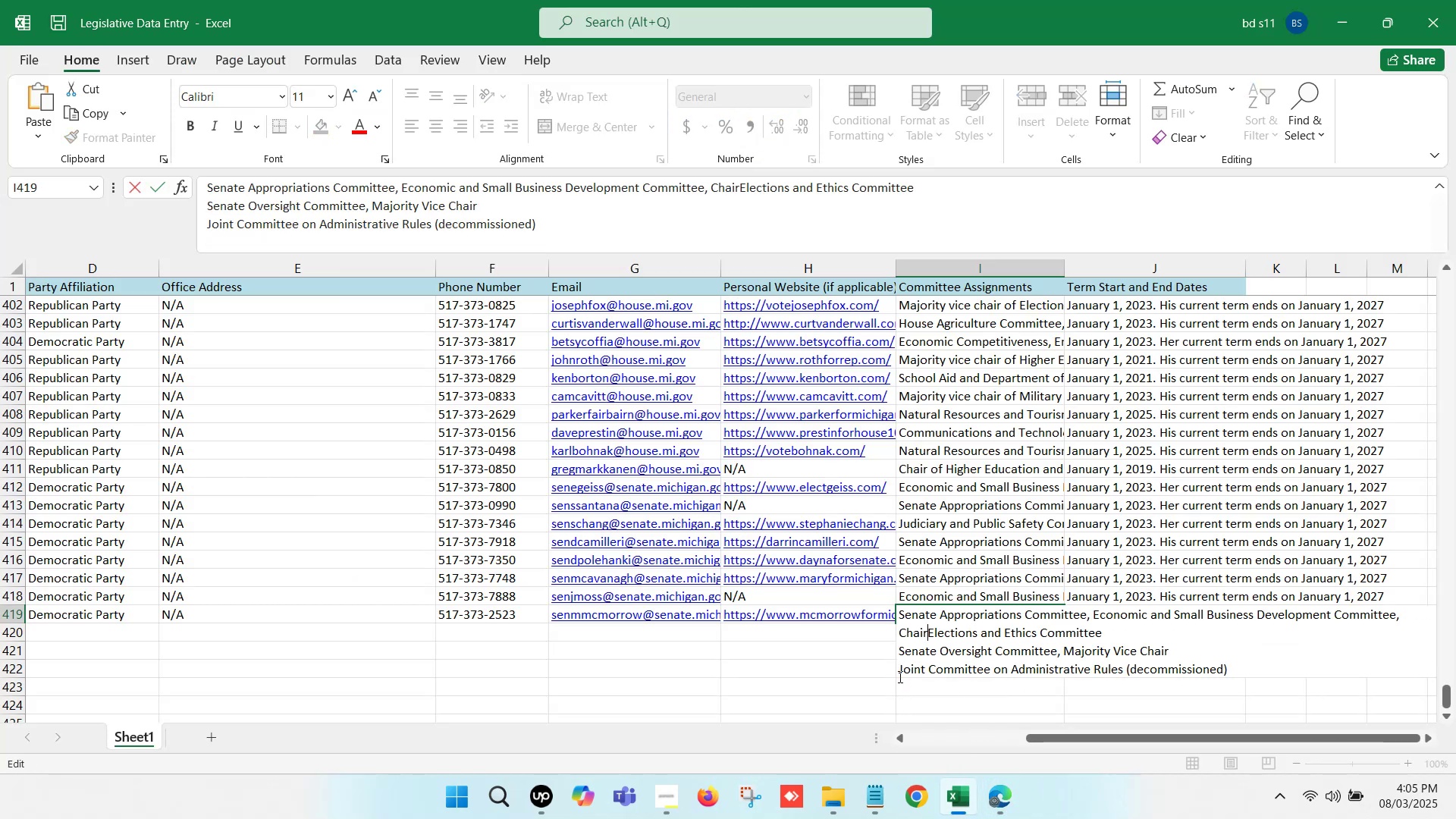 
key(Comma)
 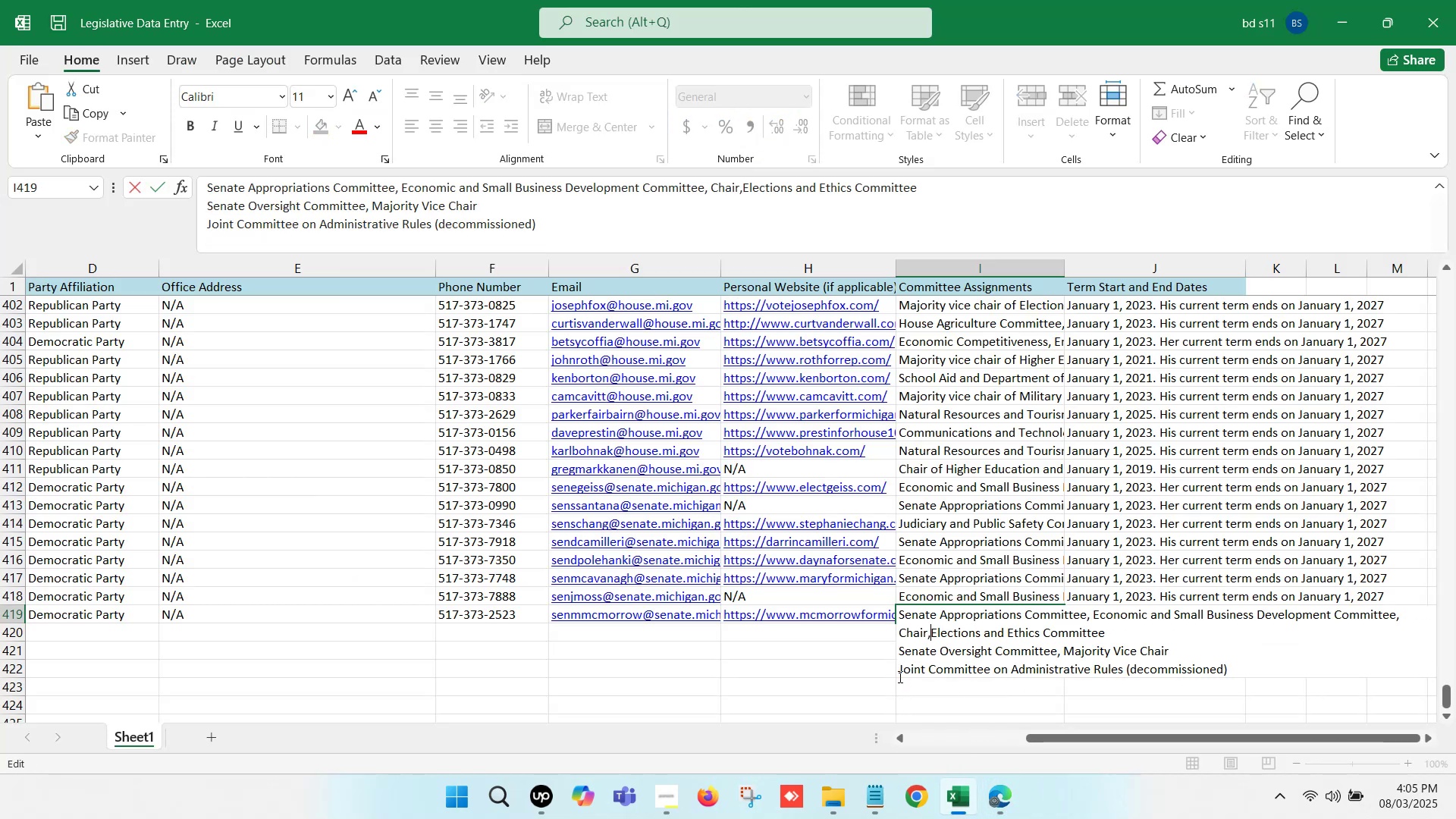 
key(Space)
 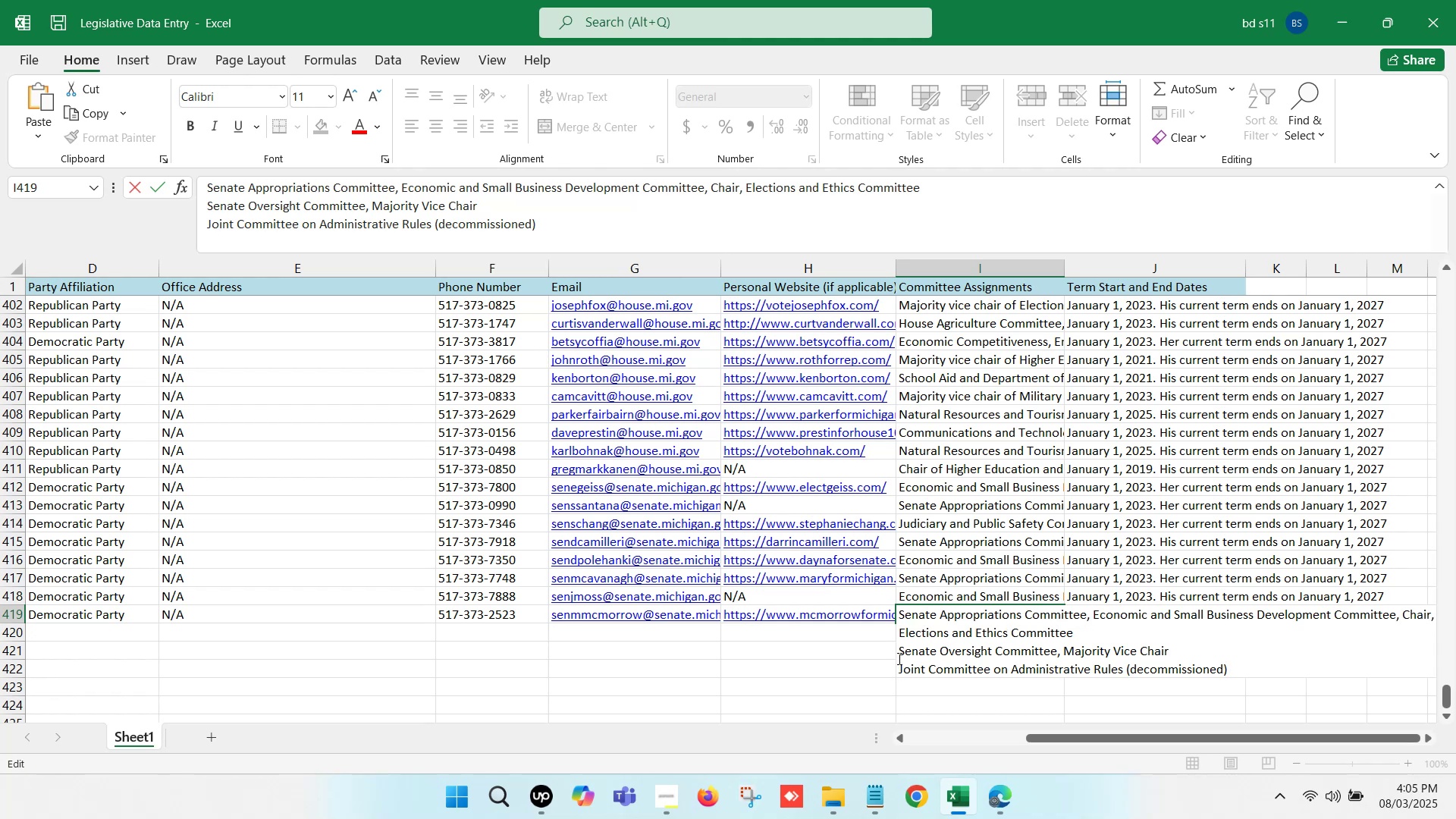 
left_click([898, 651])
 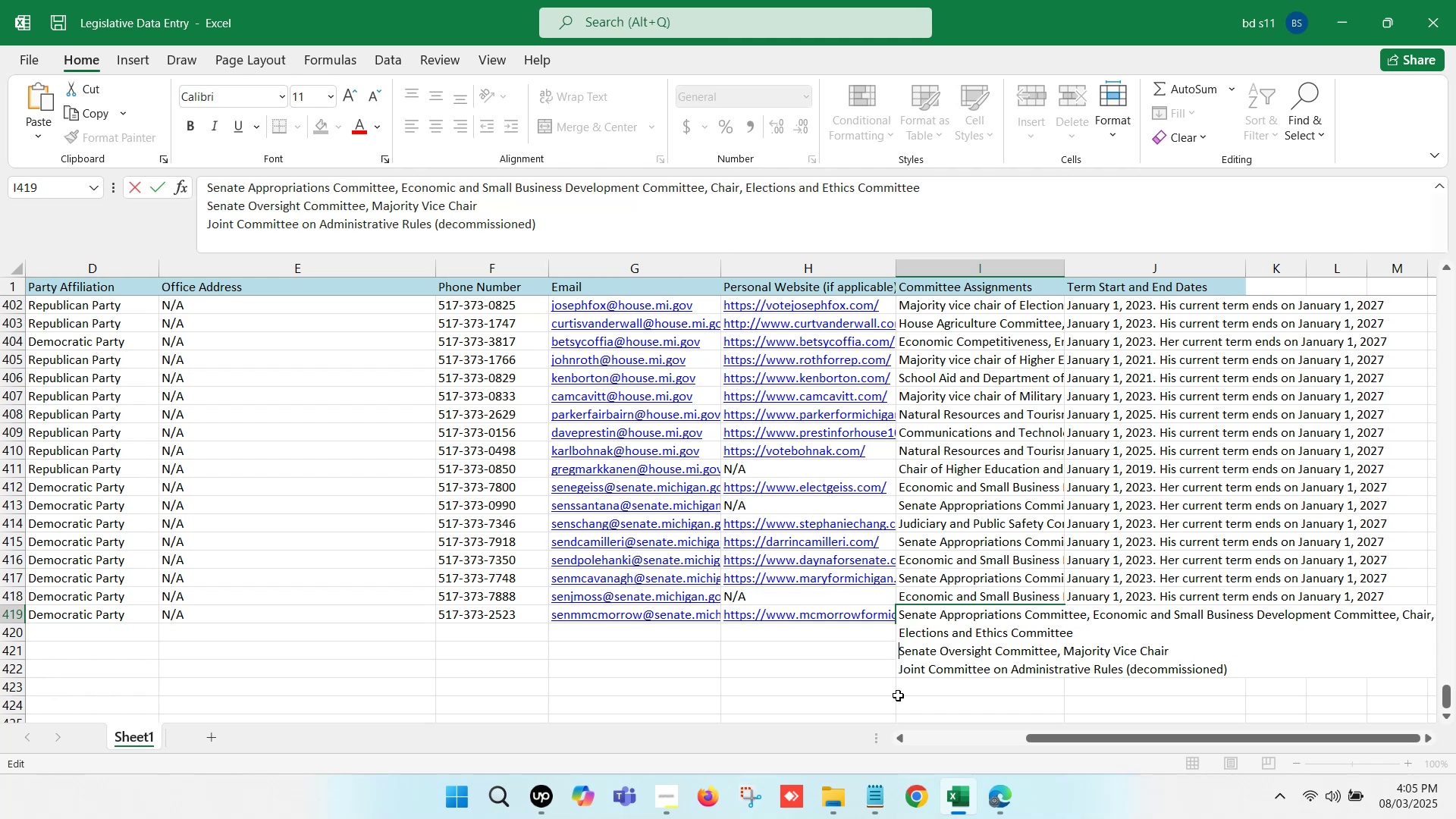 
key(Backspace)
 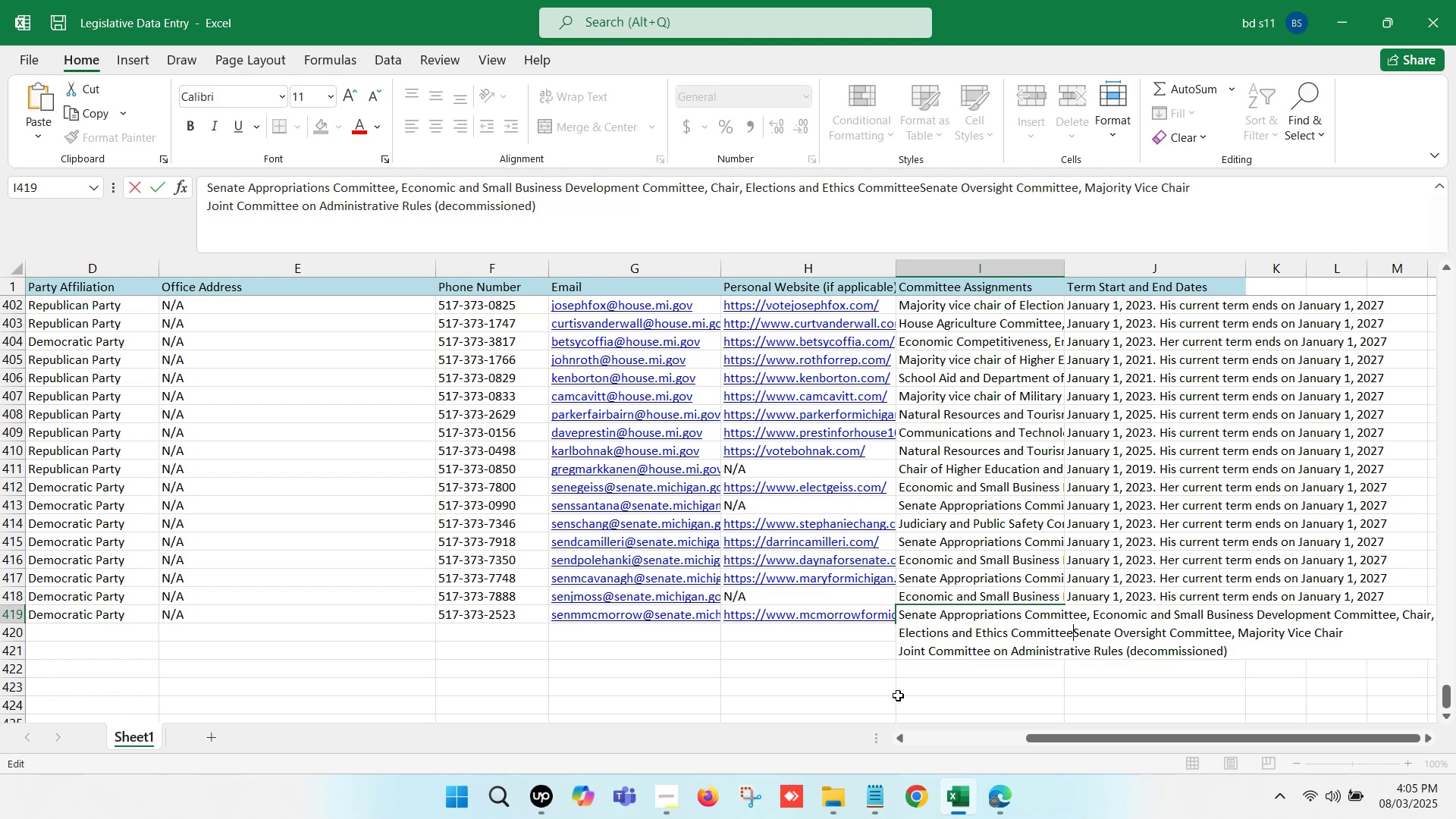 
key(Comma)
 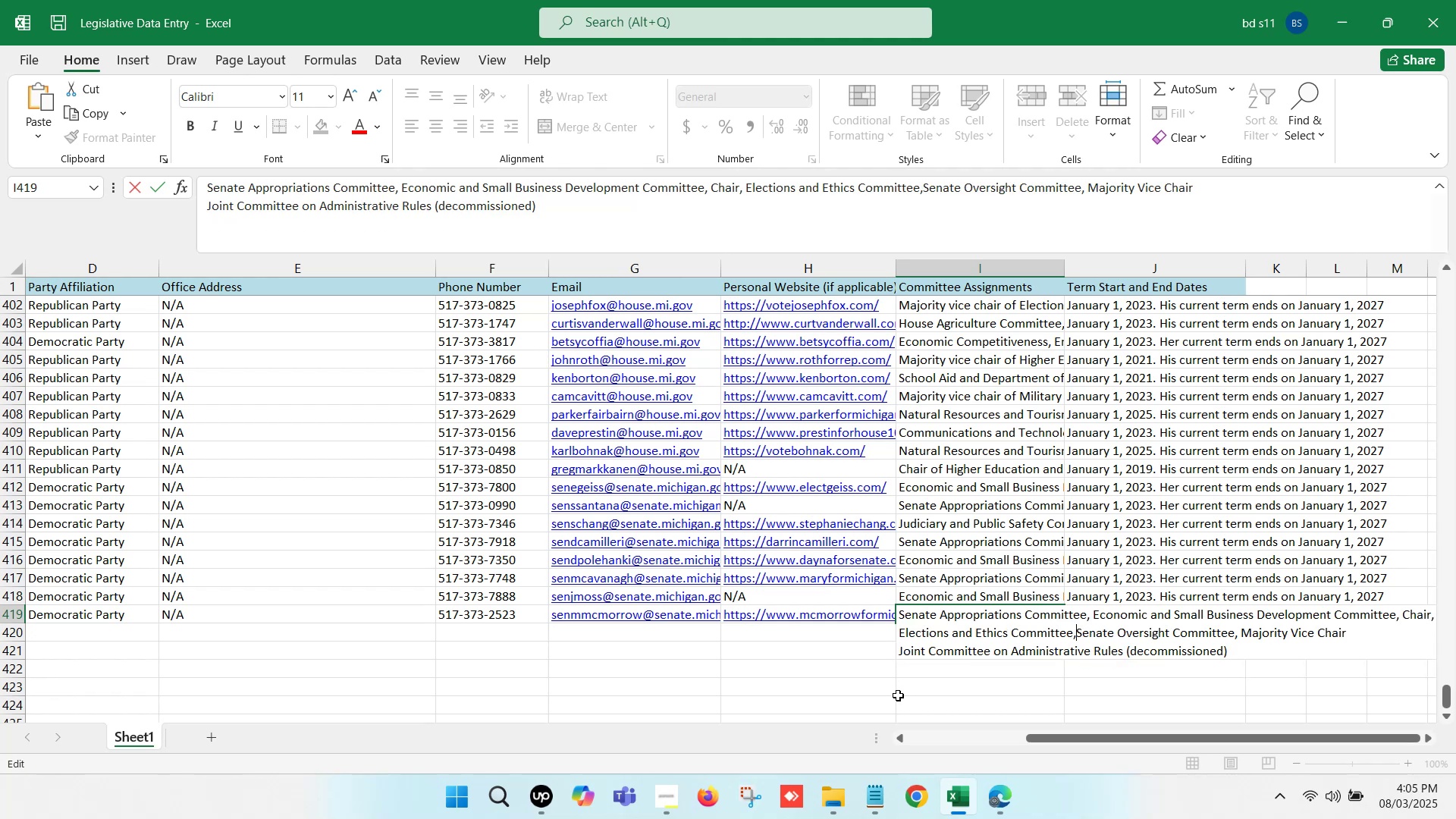 
key(Space)
 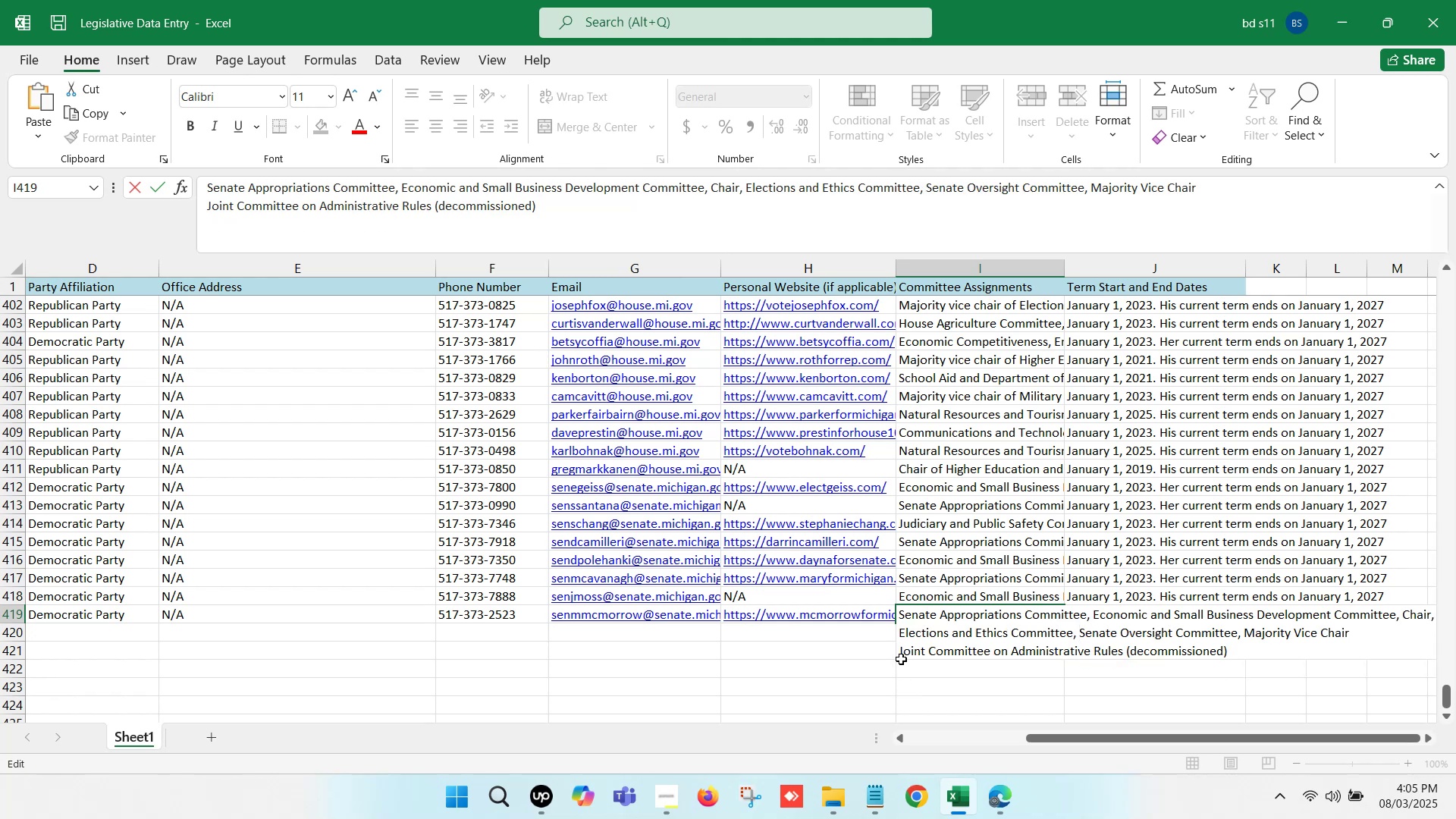 
left_click([896, 651])
 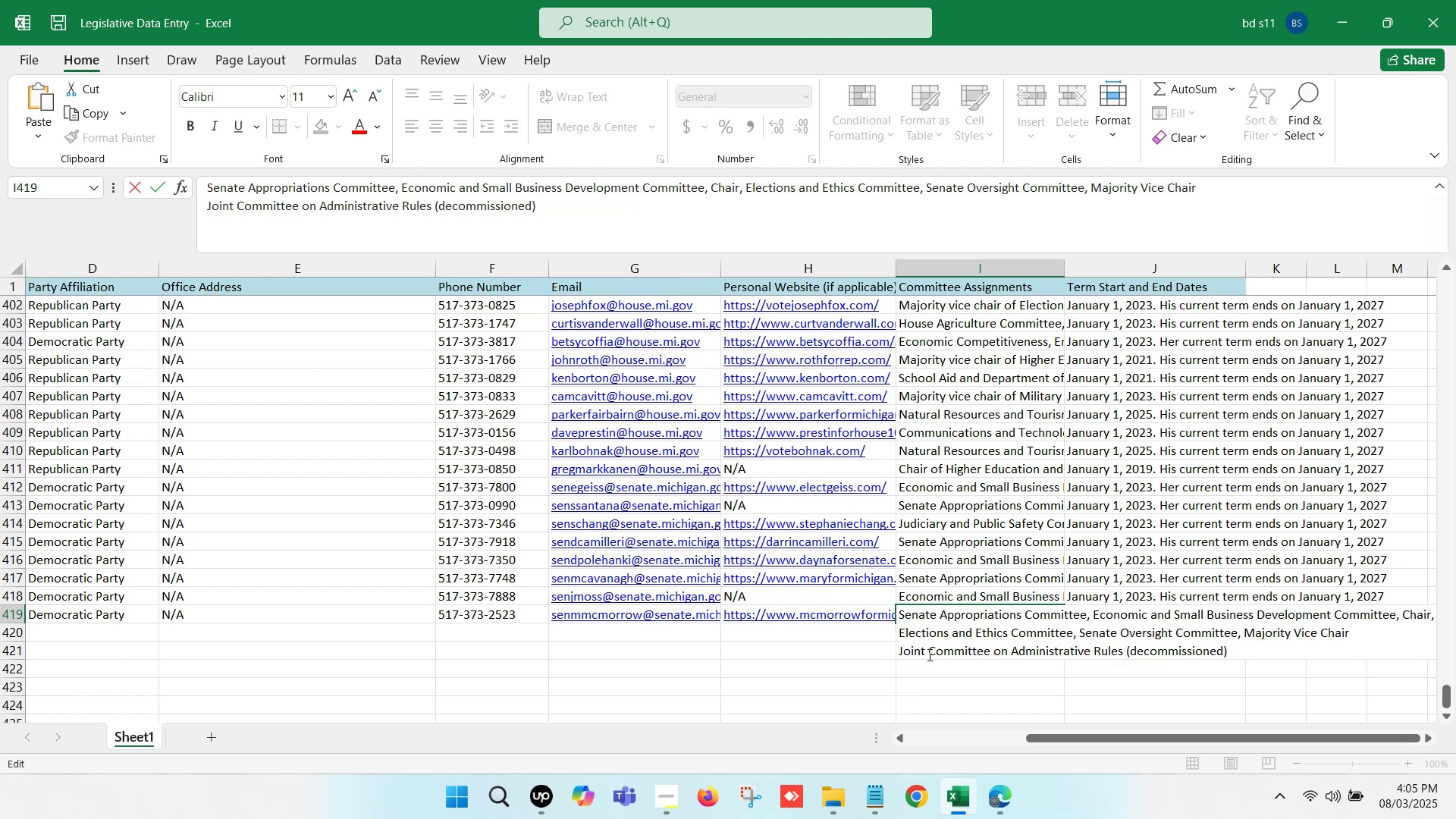 
left_click_drag(start_coordinate=[932, 643], to_coordinate=[897, 651])
 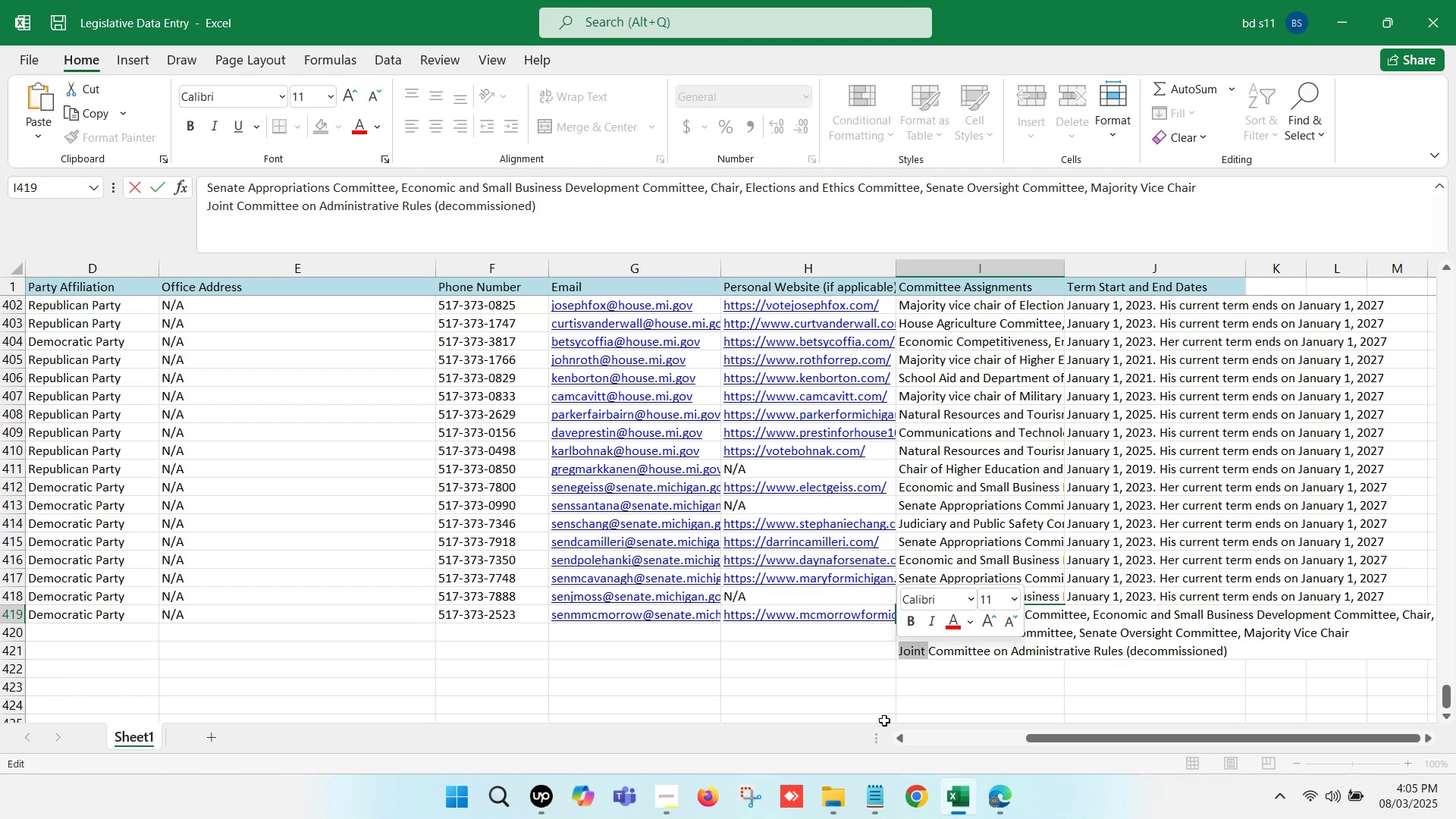 
key(Backspace)
 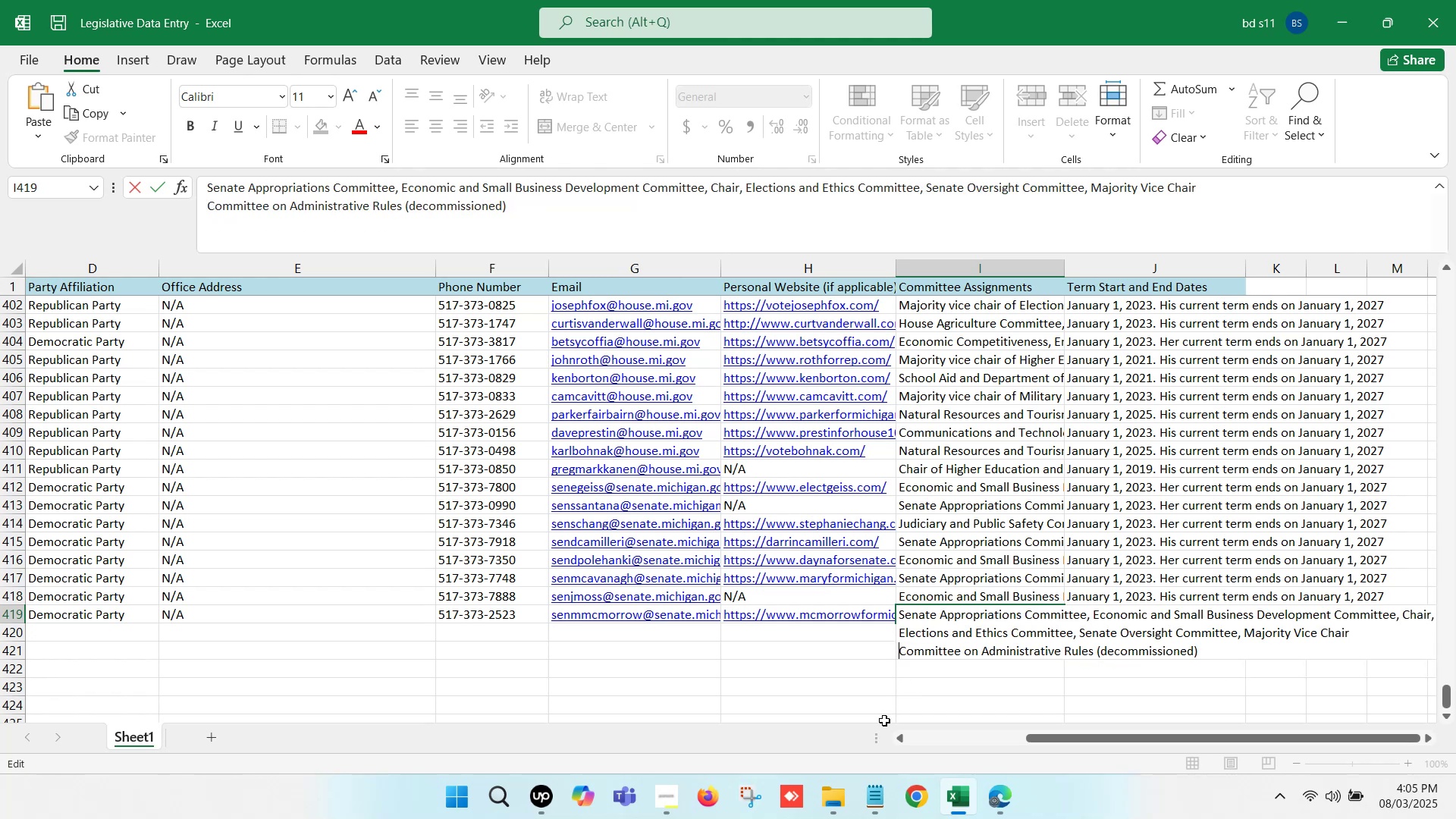 
key(Backspace)
 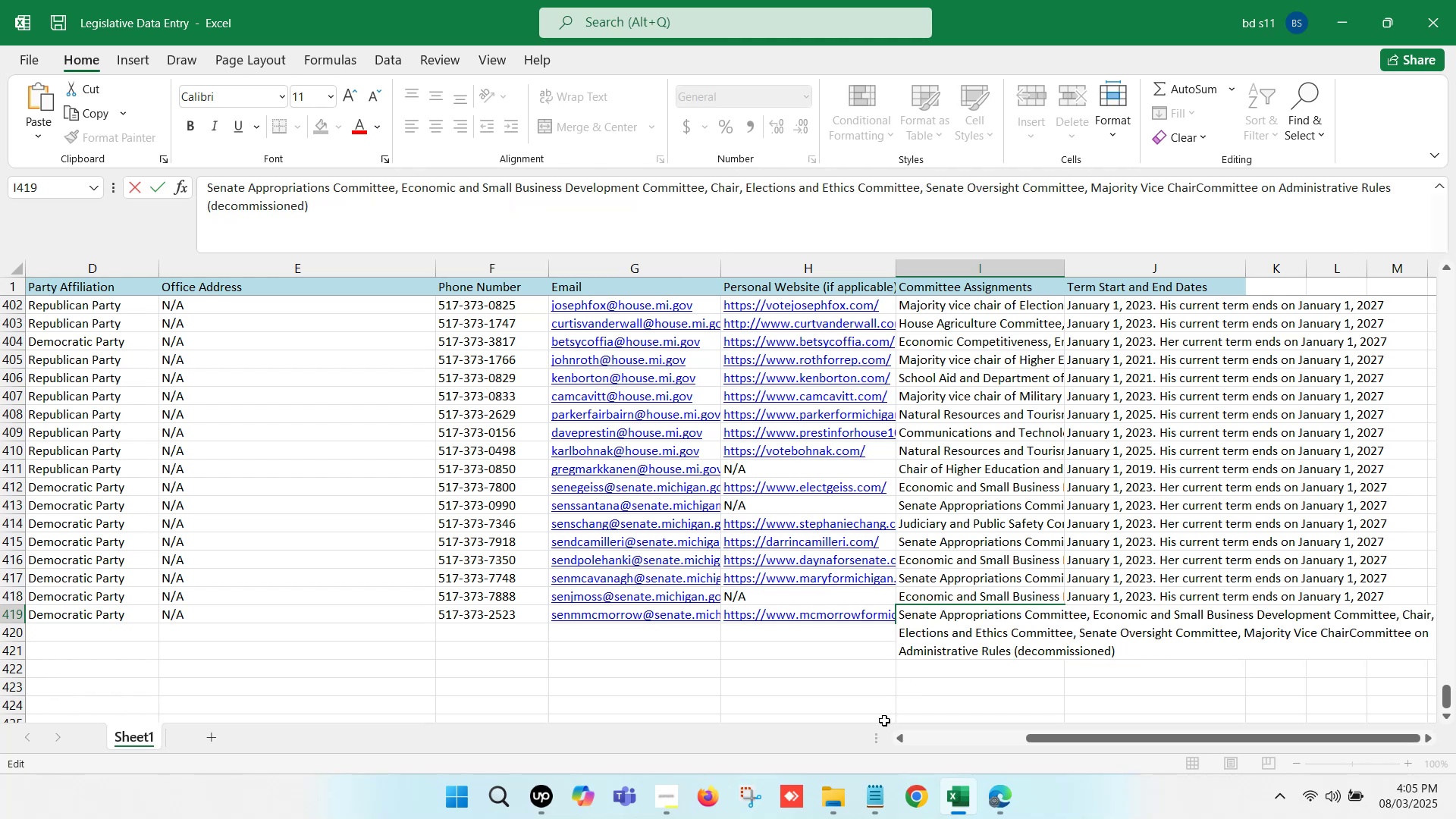 
key(Comma)
 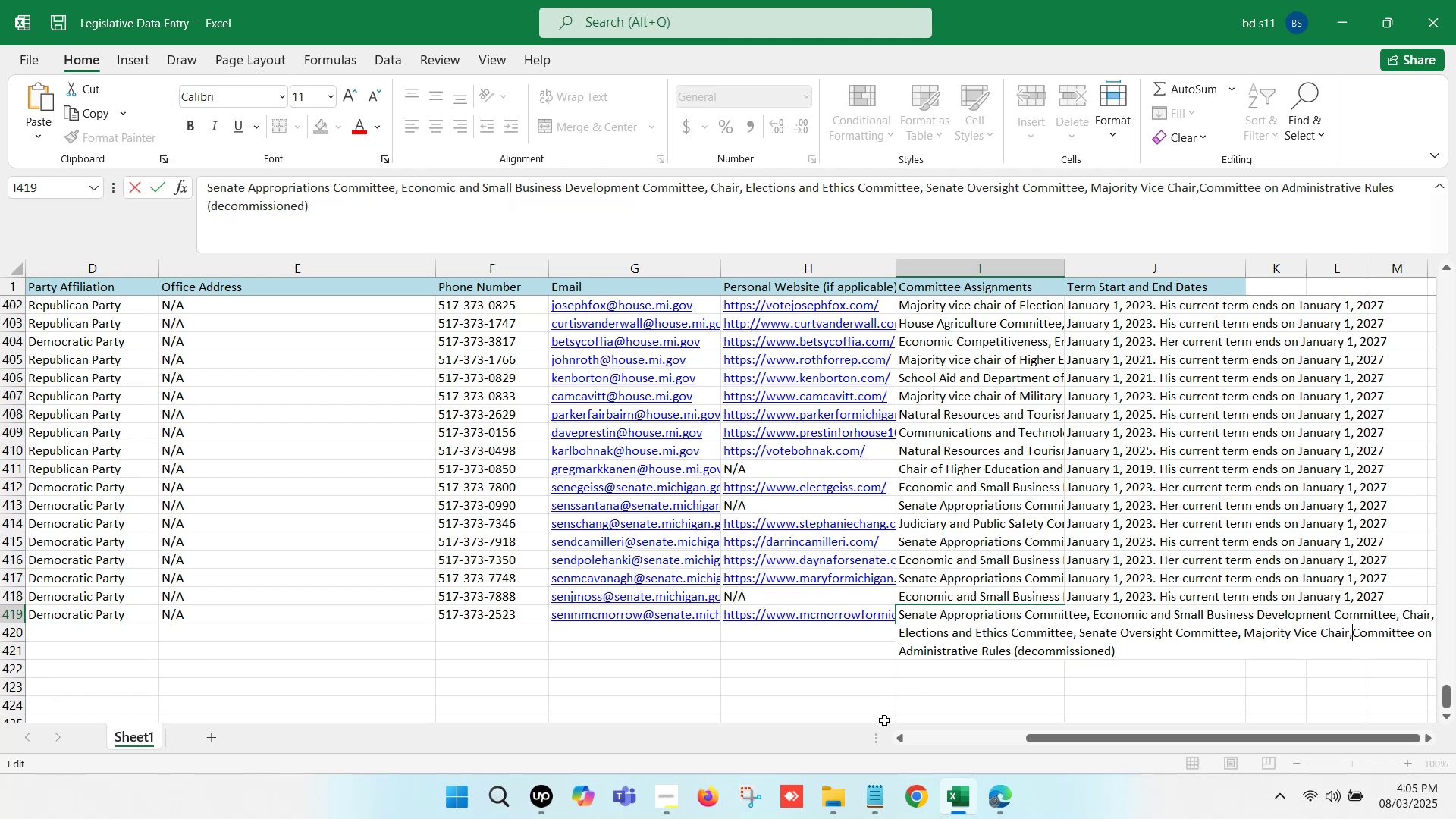 
key(Space)
 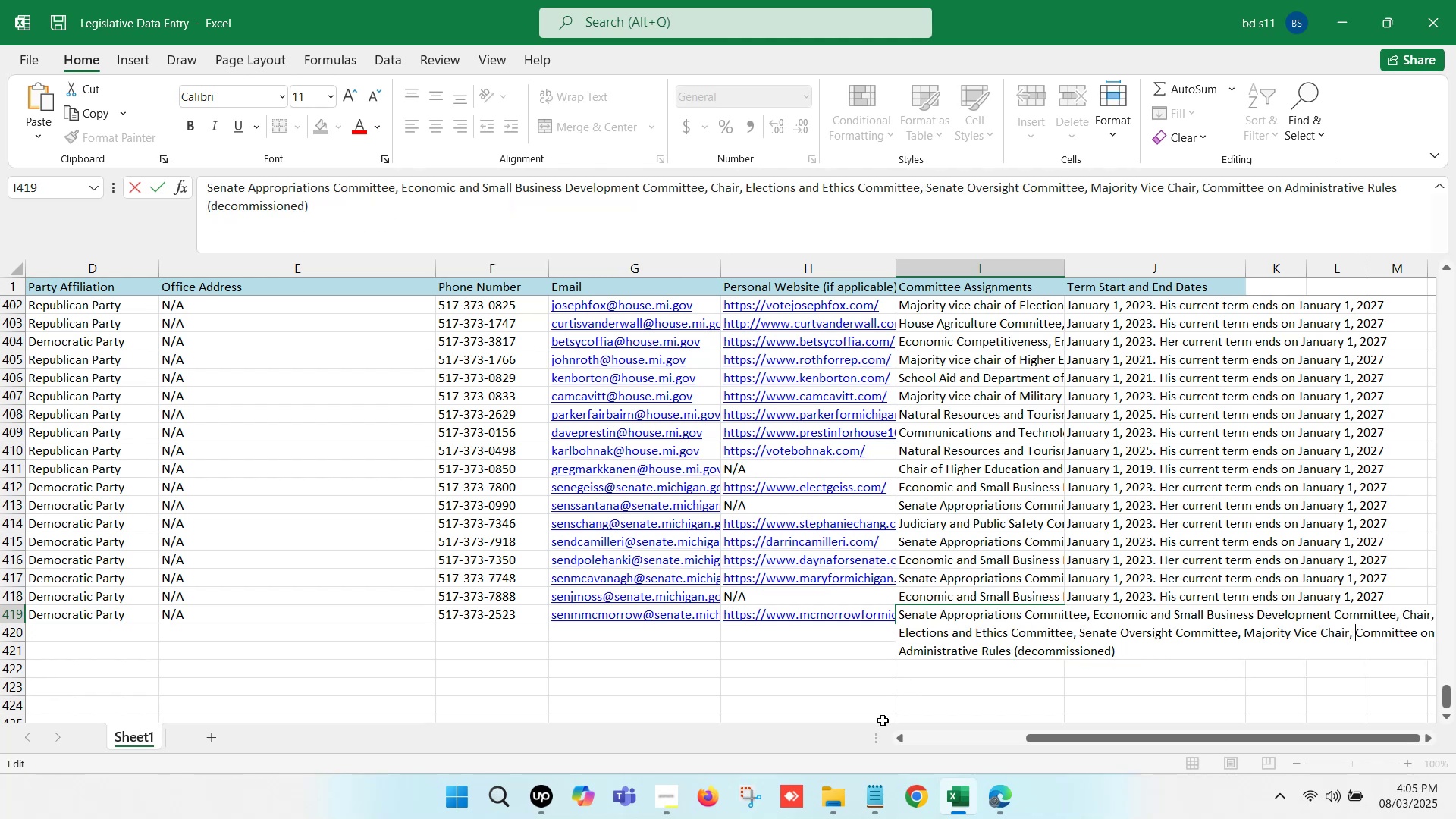 
left_click([881, 711])
 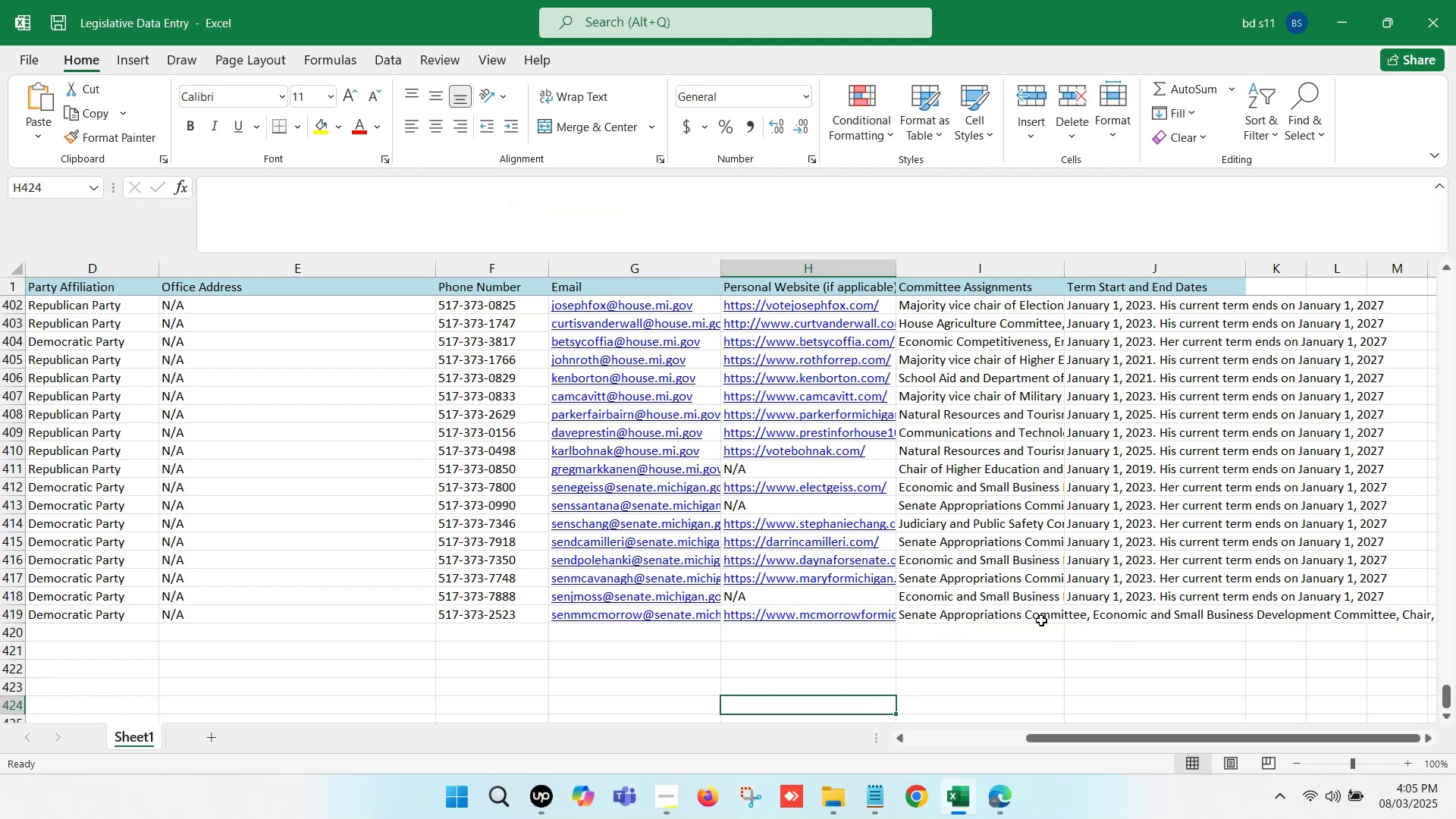 
left_click([1102, 613])
 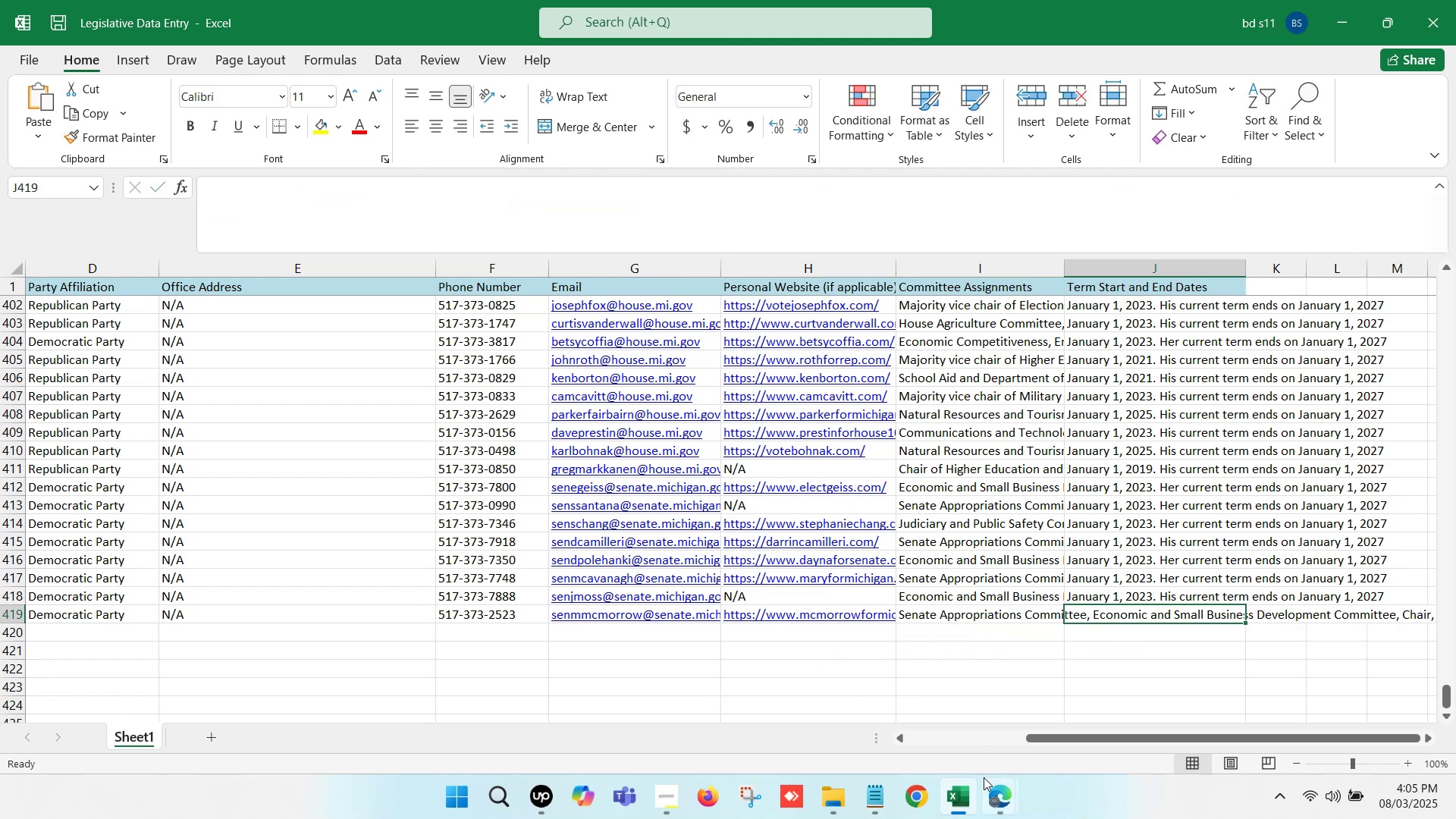 
left_click([988, 779])
 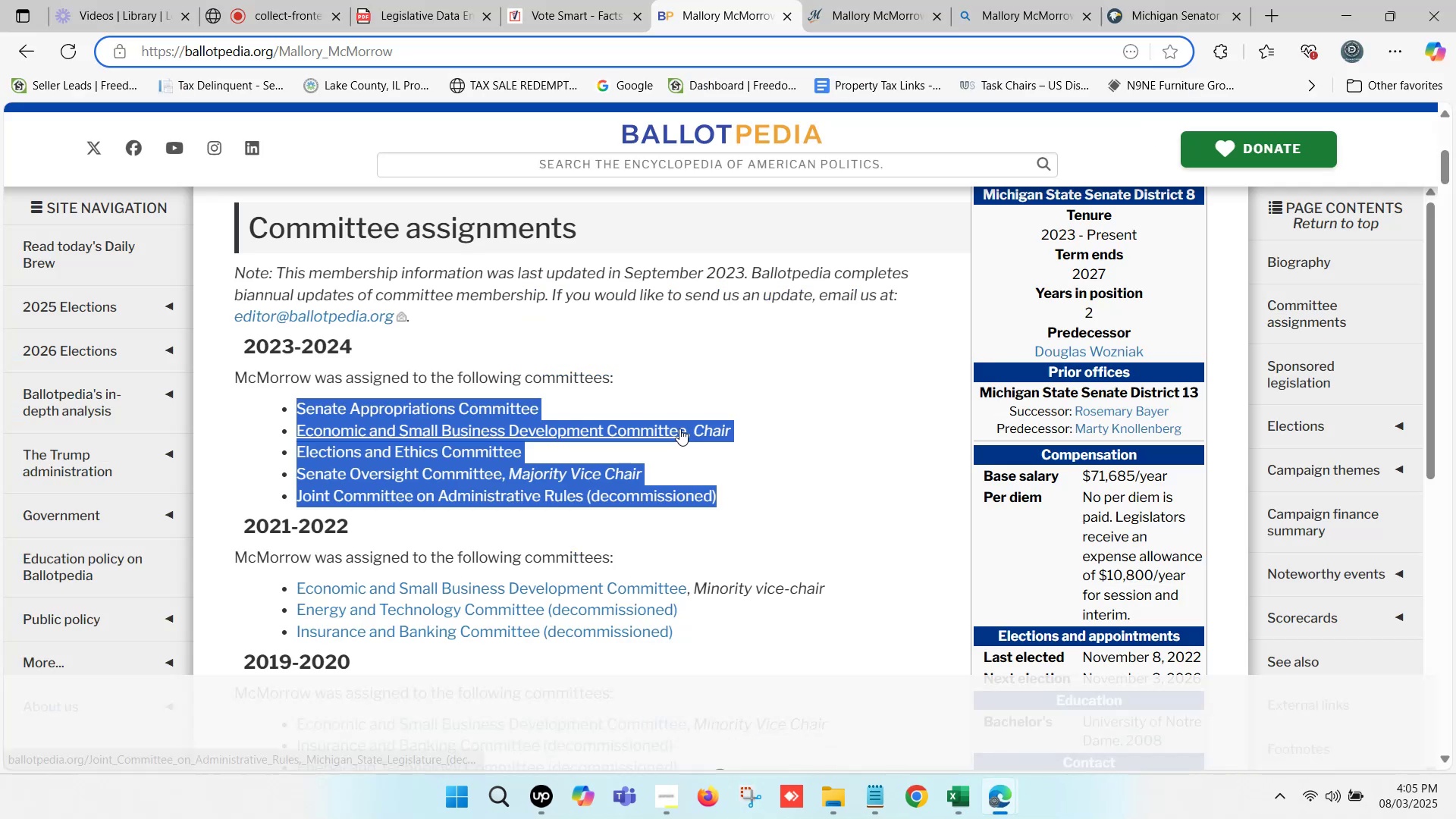 
scroll: coordinate [746, 399], scroll_direction: up, amount: 4.0
 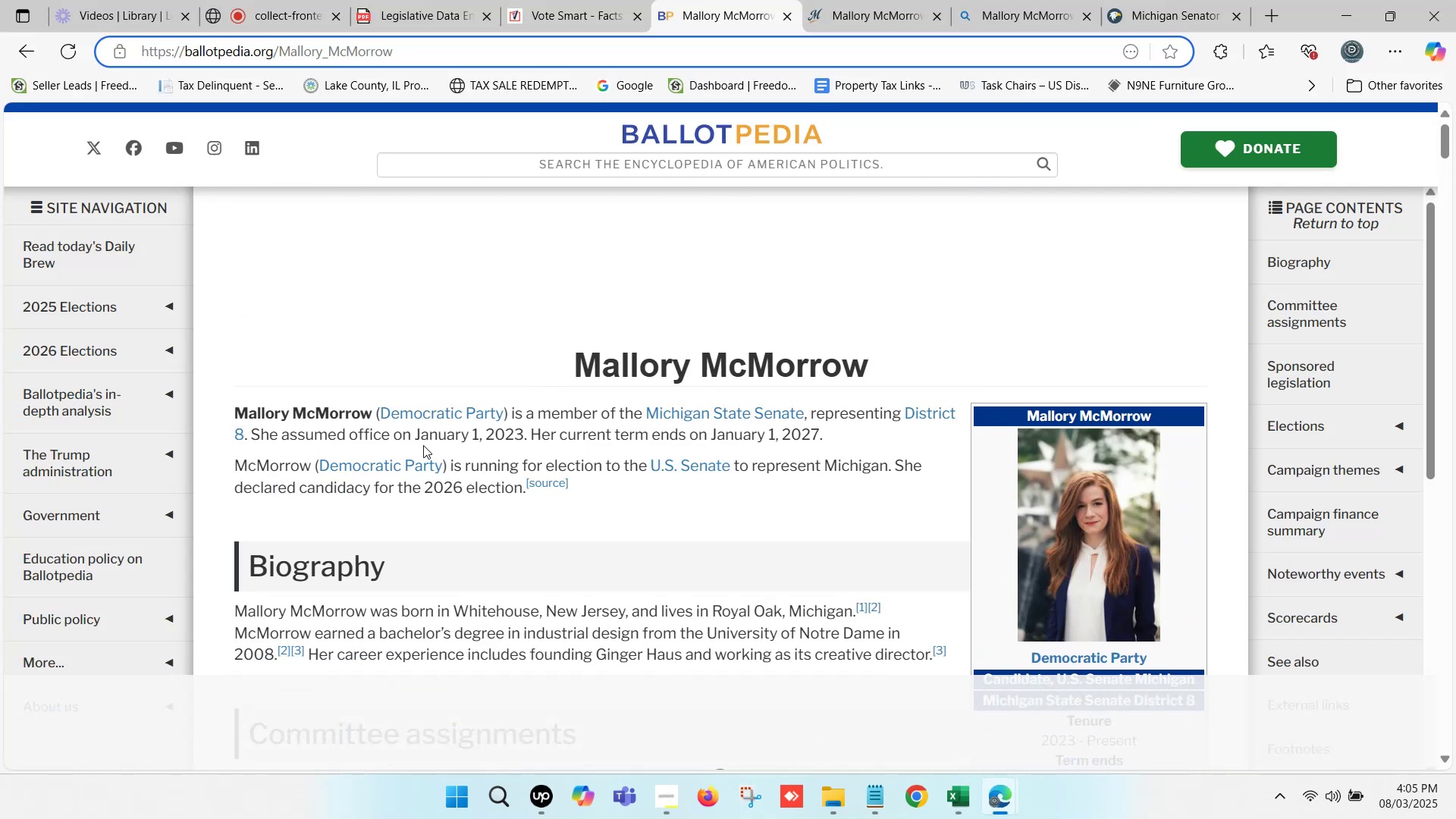 
left_click_drag(start_coordinate=[417, 435], to_coordinate=[816, 443])
 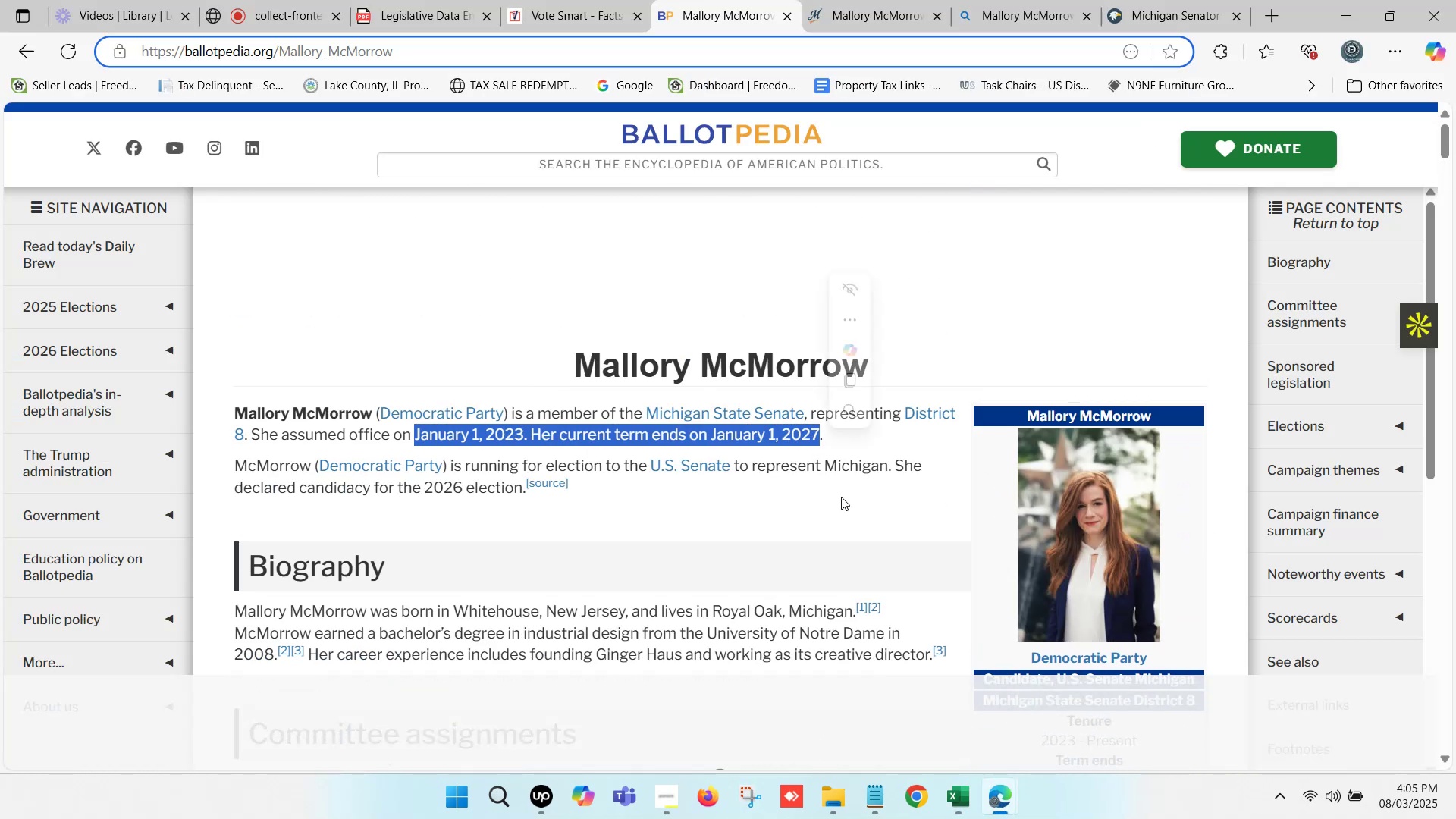 
key(Control+ControlLeft)
 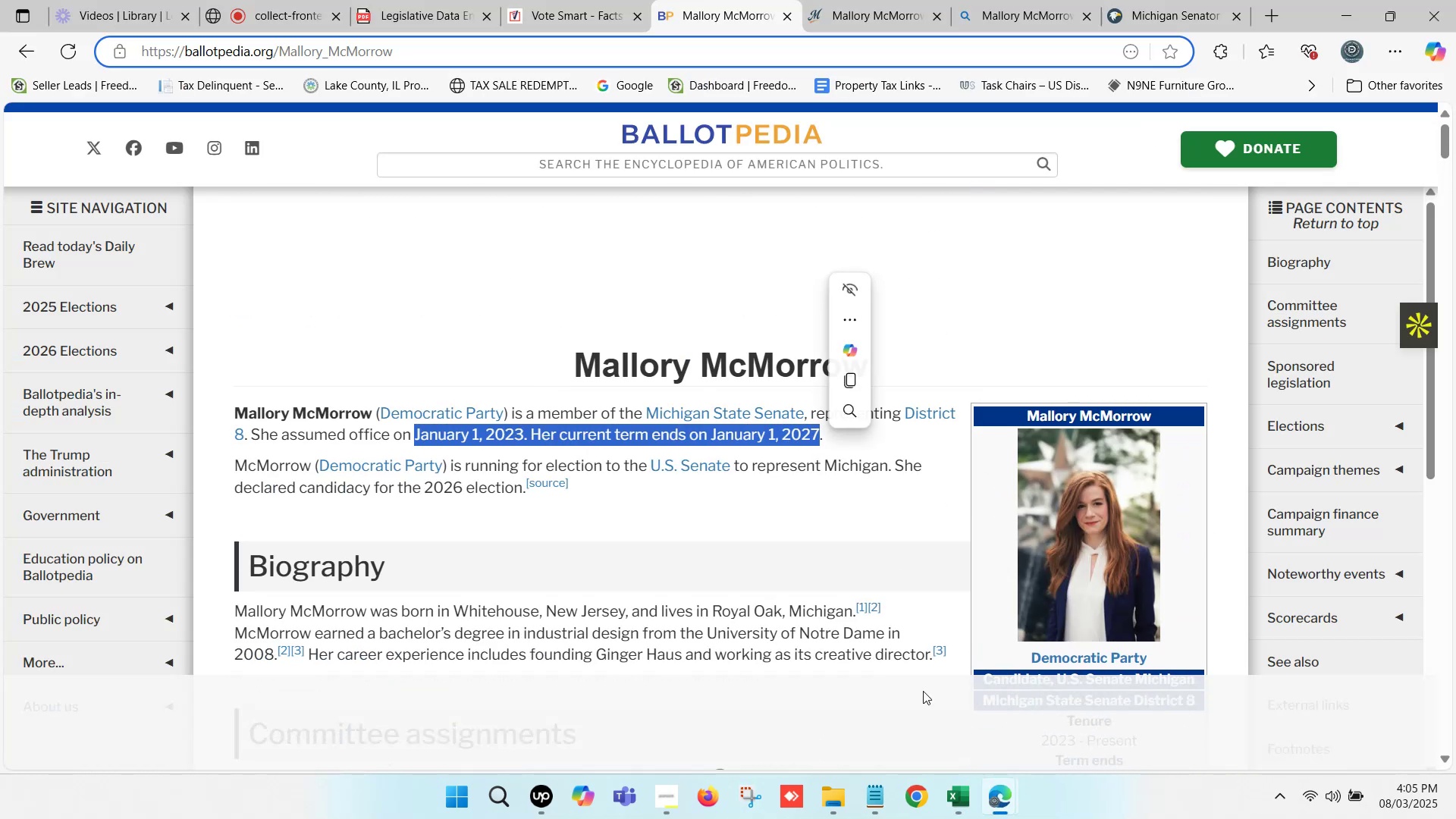 
key(Control+C)
 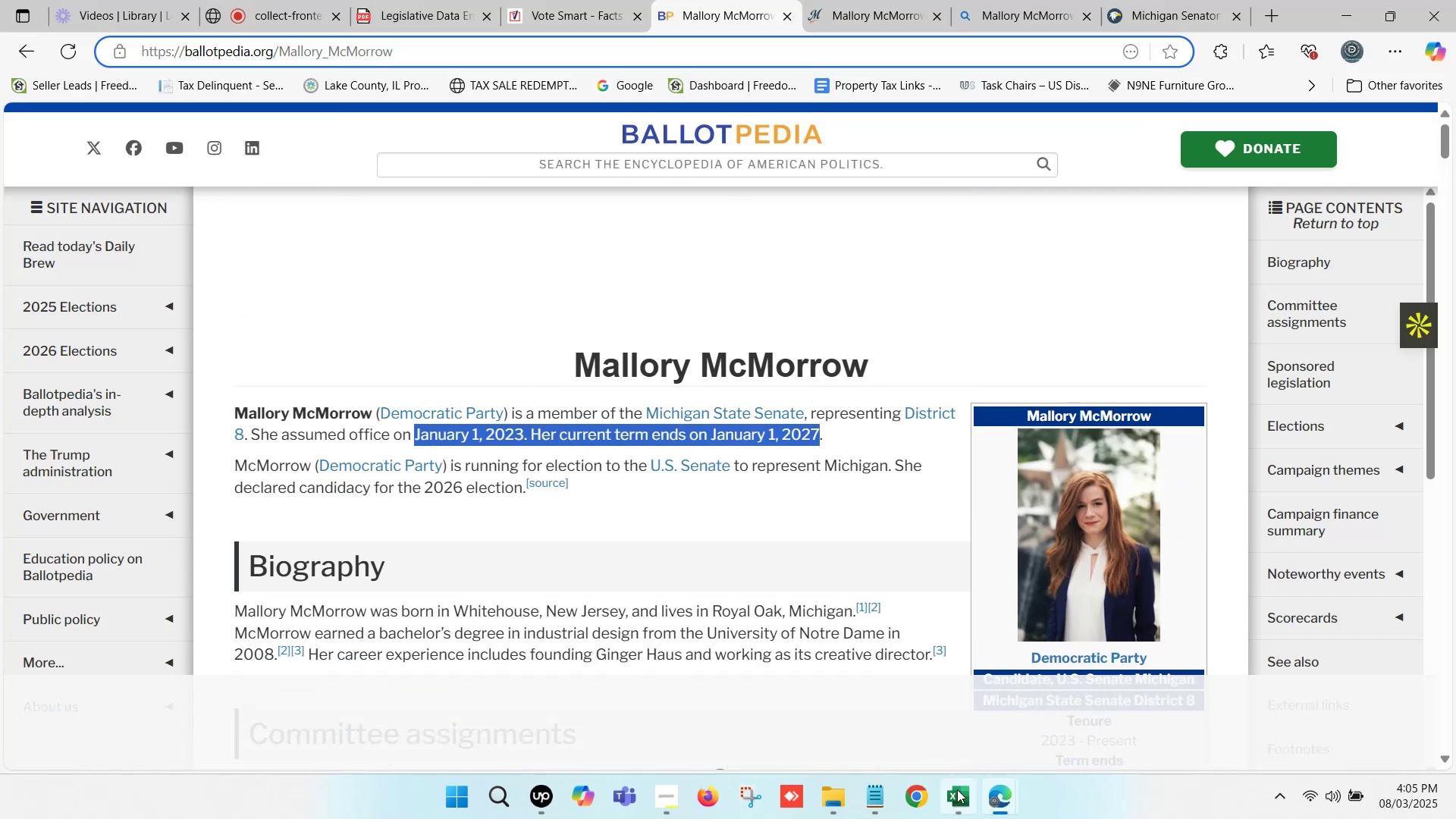 
left_click([957, 789])
 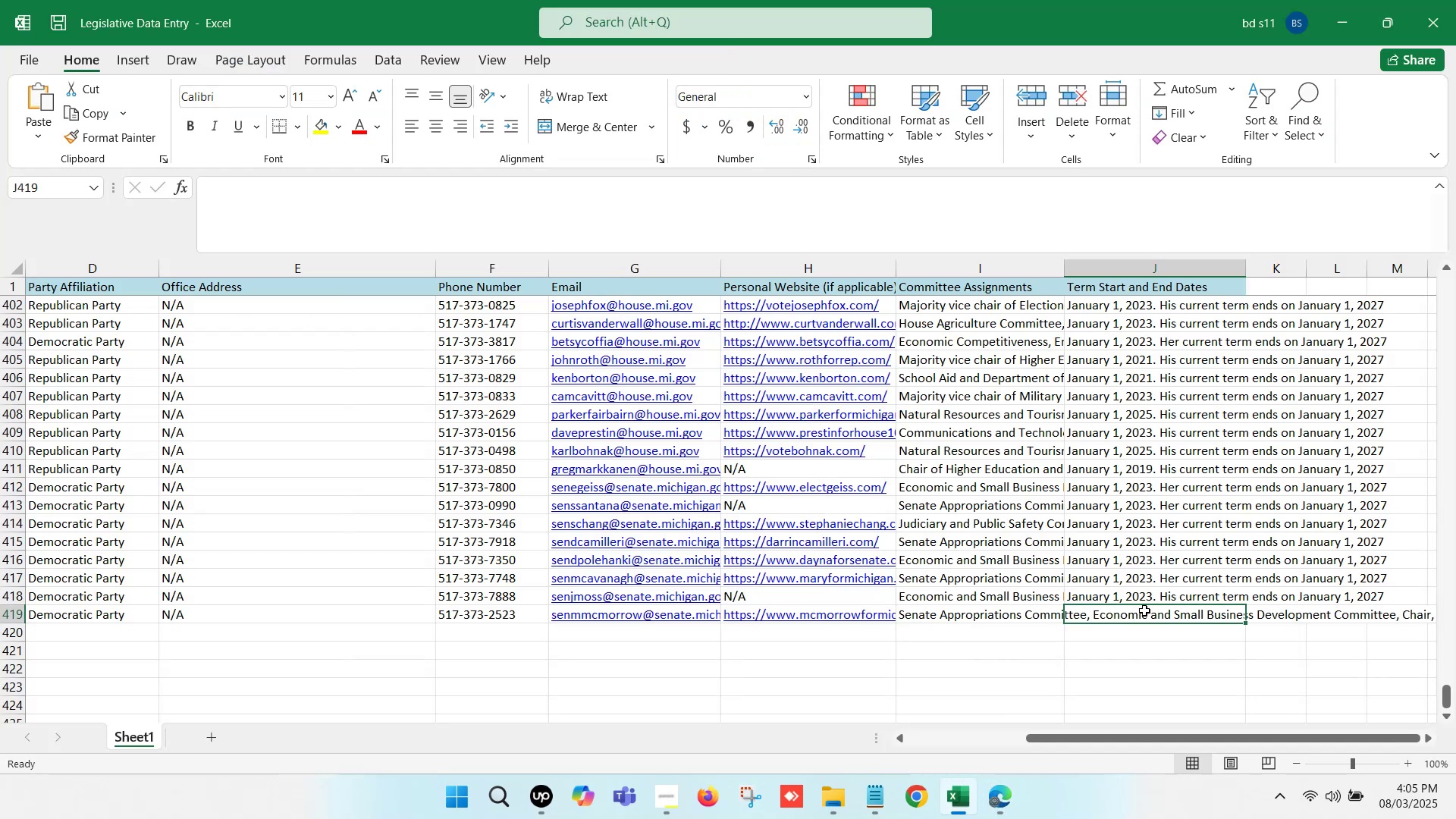 
double_click([1144, 610])
 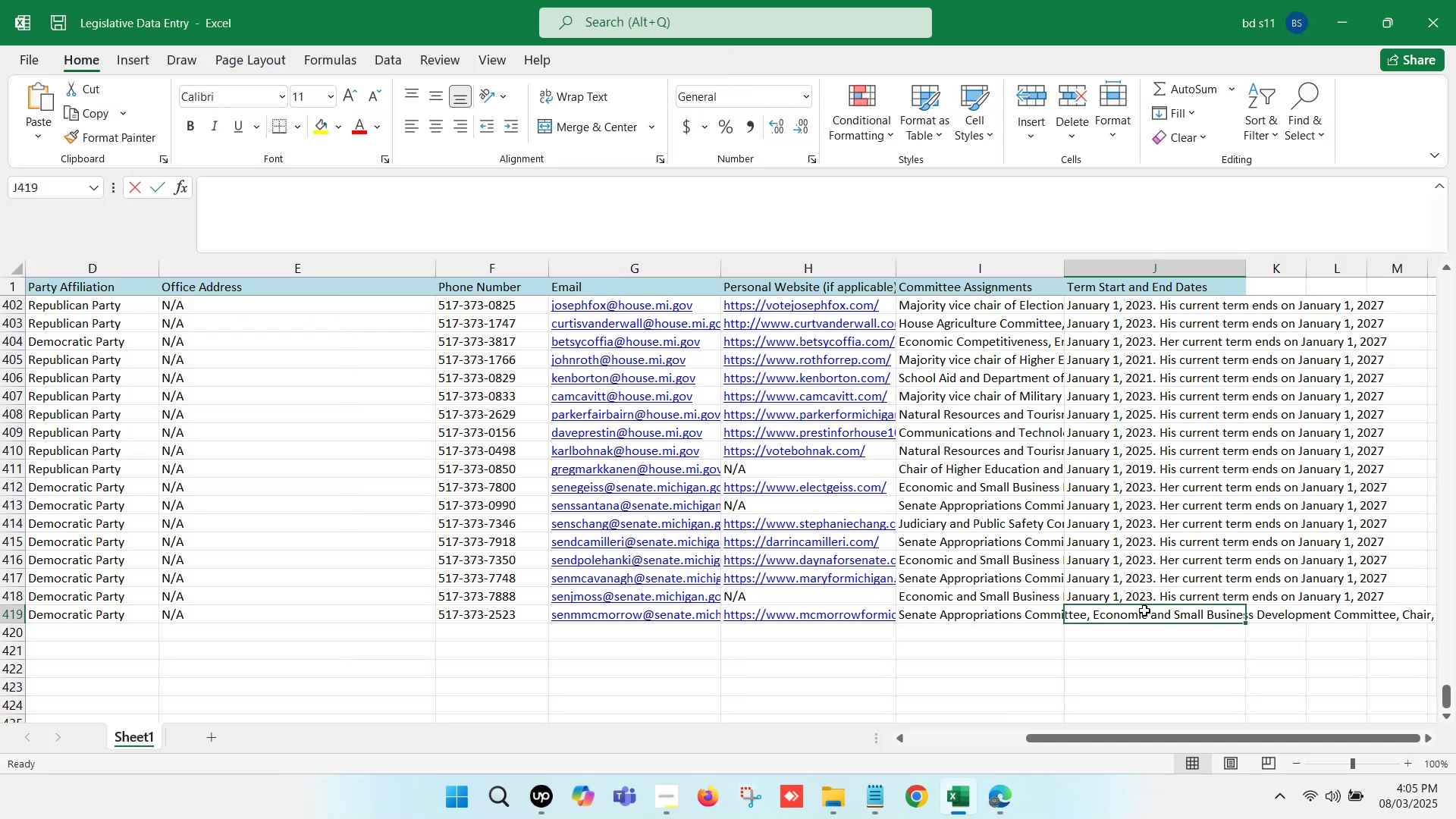 
key(Control+ControlLeft)
 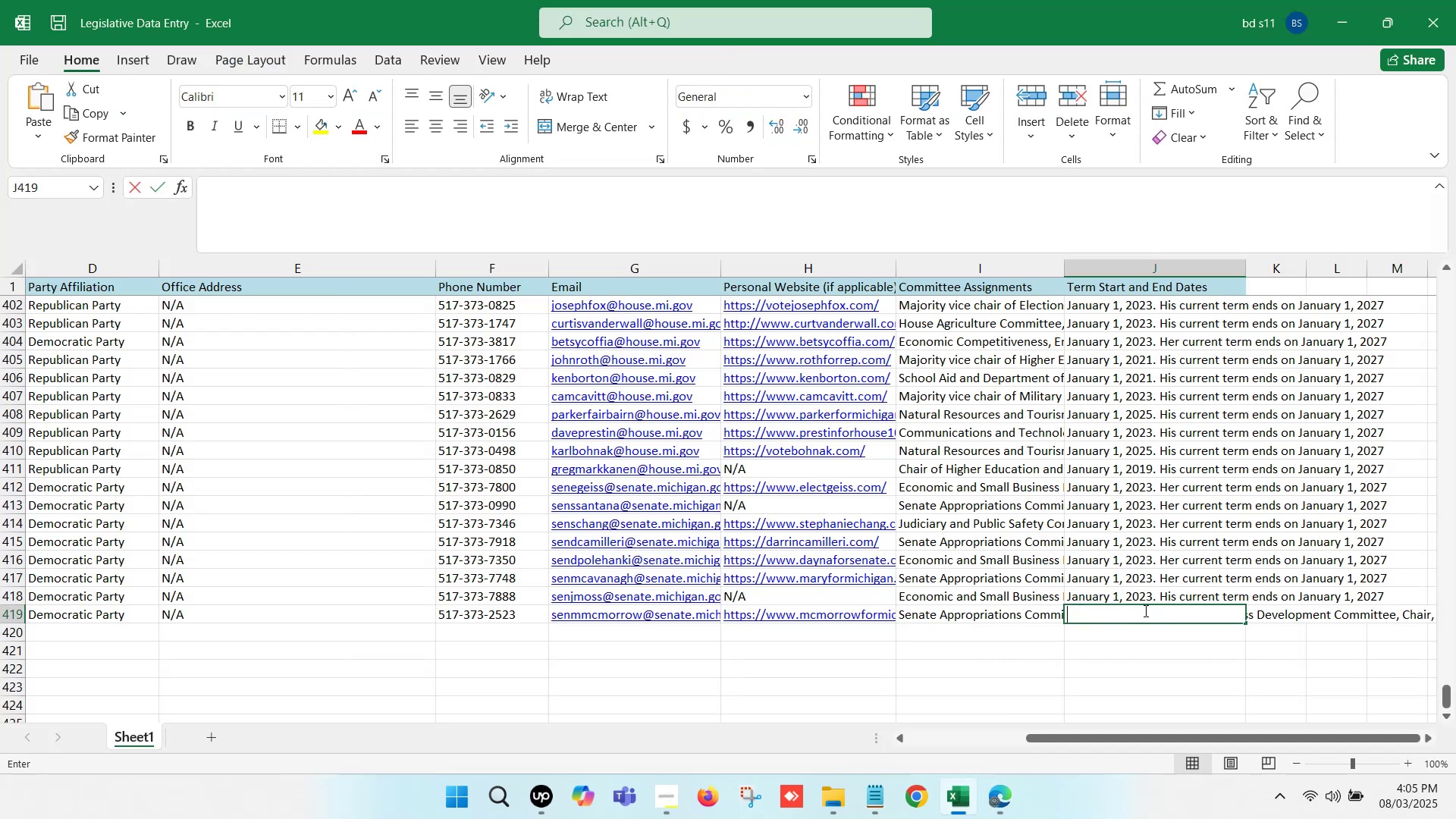 
key(Control+V)
 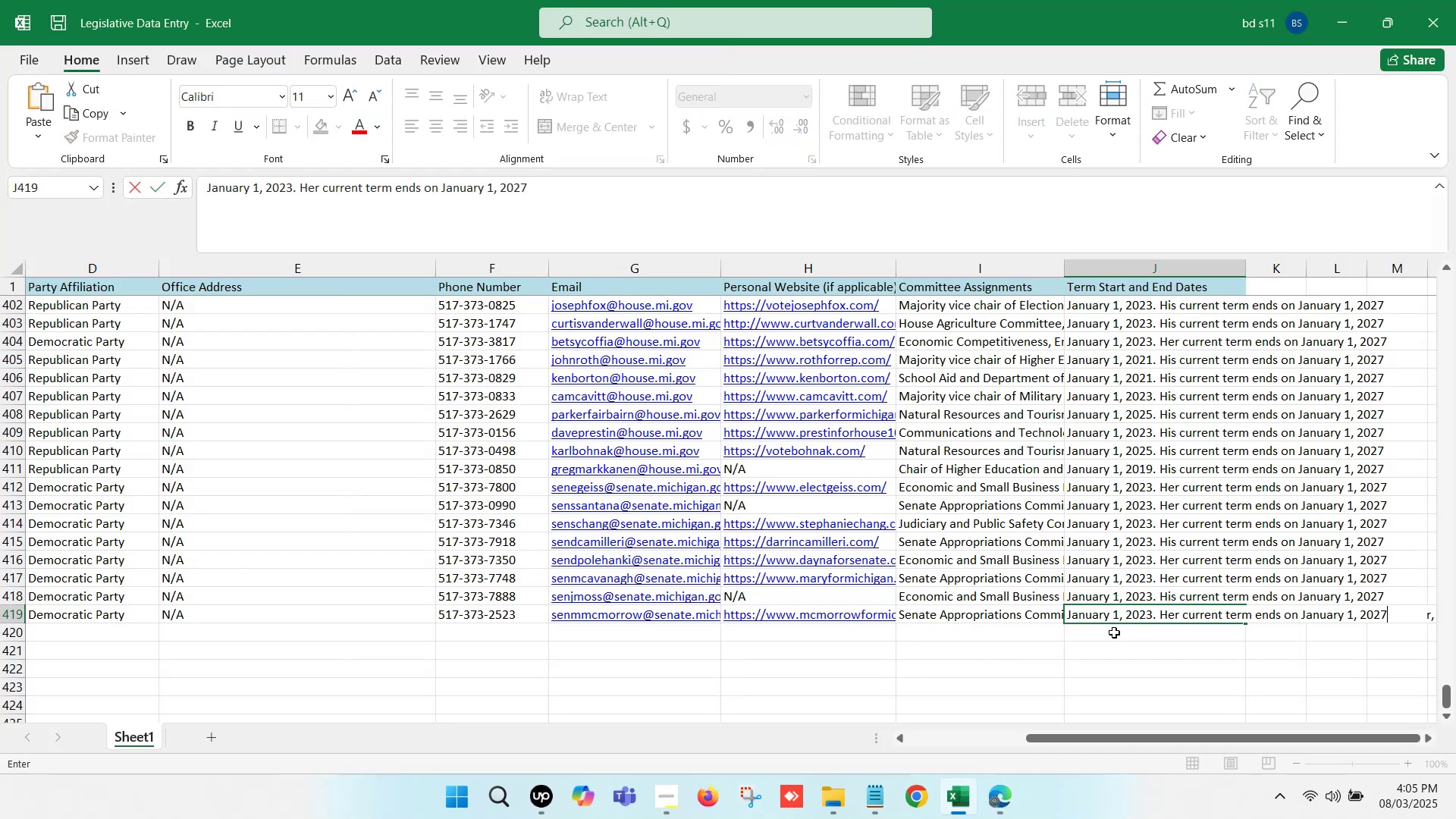 
left_click([1111, 633])
 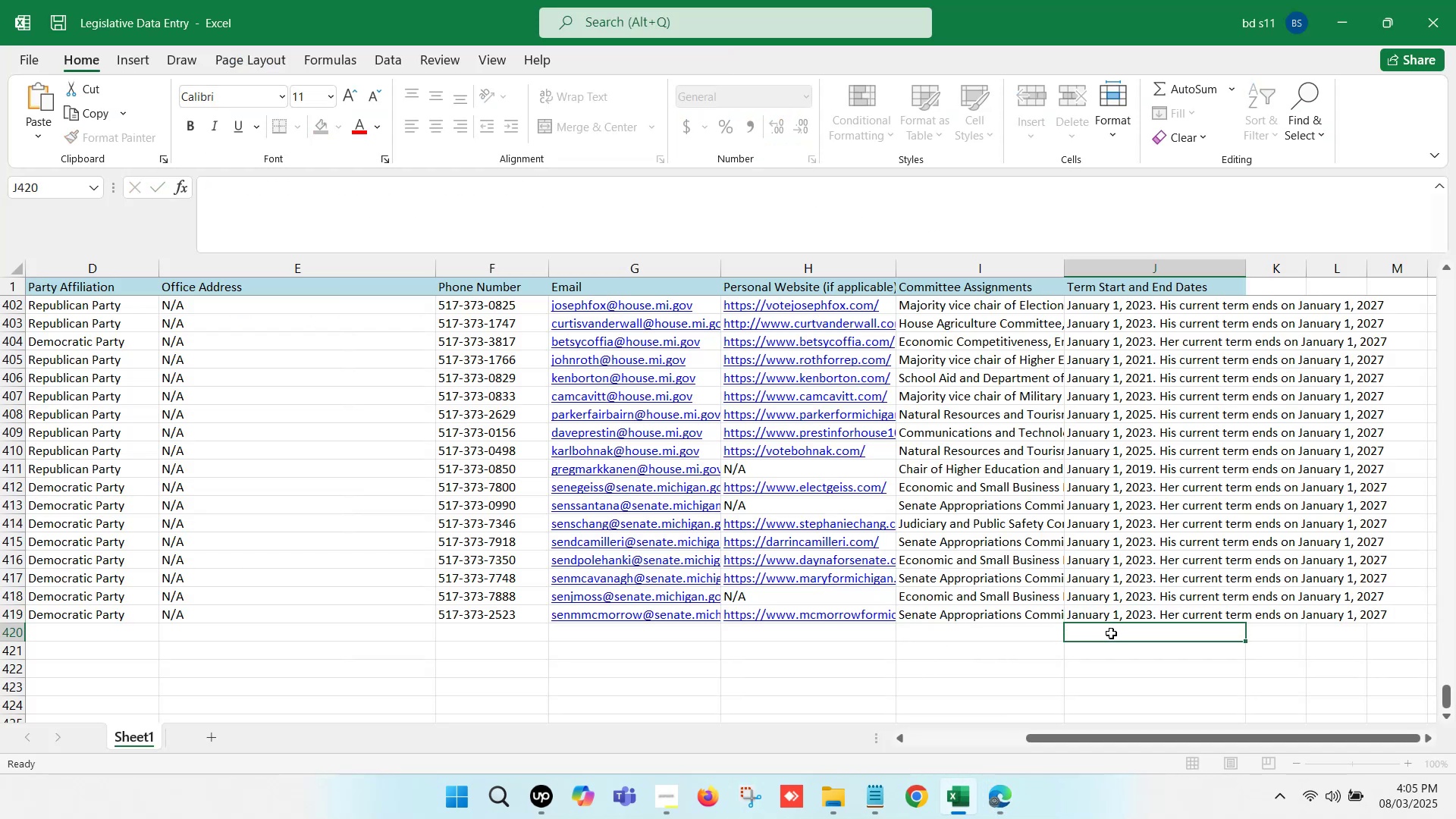 
key(Control+S)
 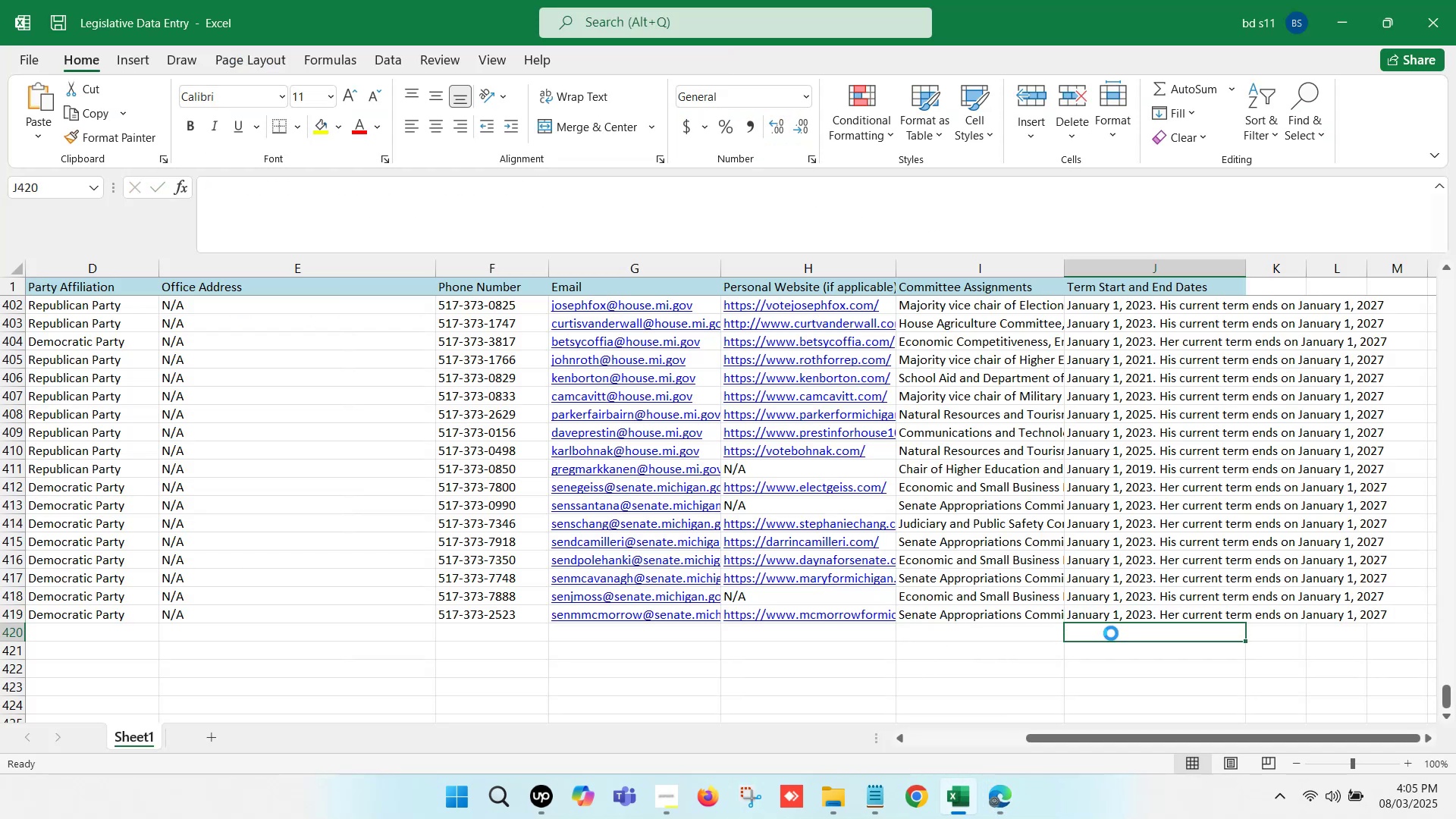 
key(Control+S)
 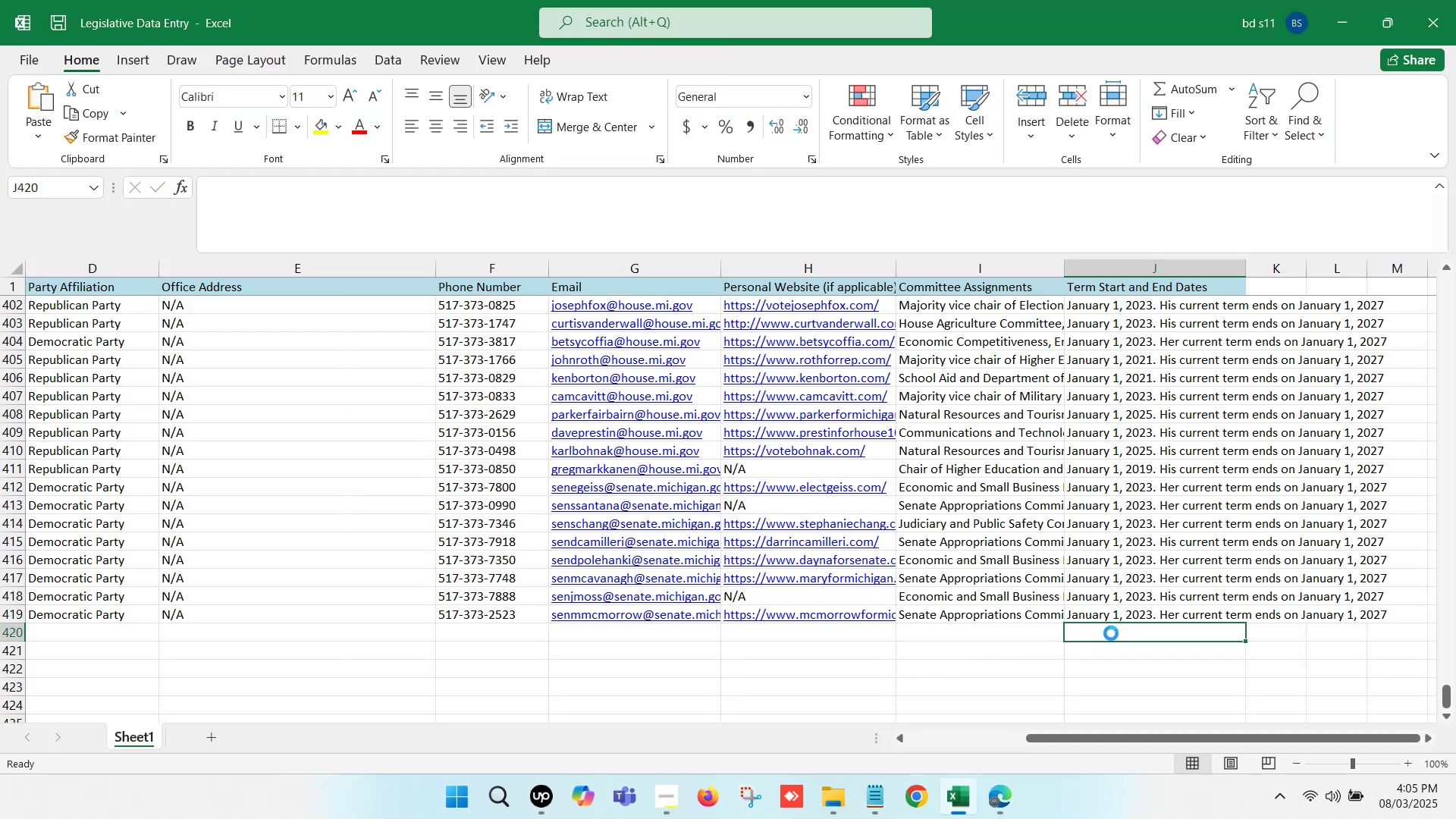 
hold_key(key=ArrowLeft, duration=1.28)
 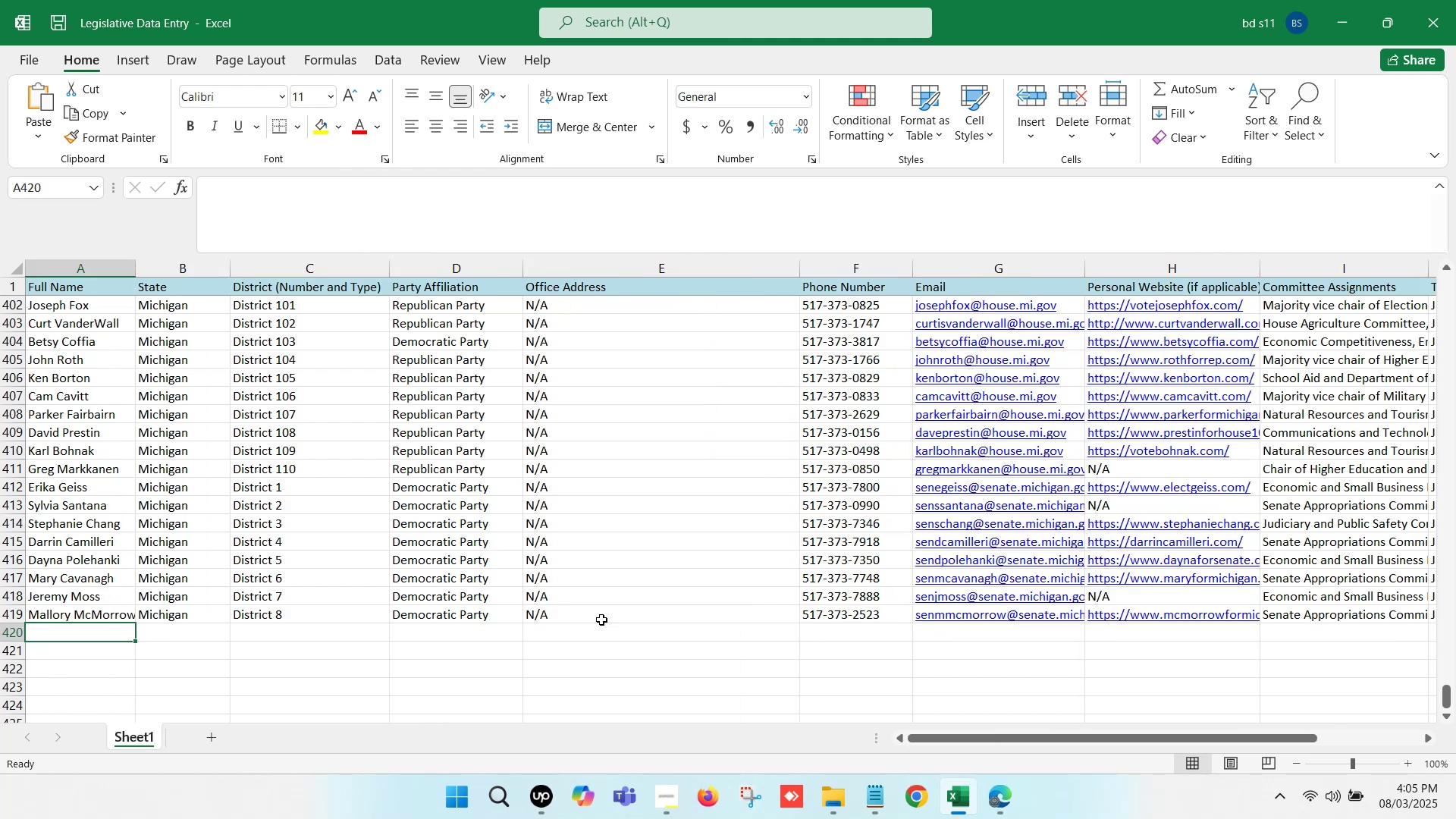 
wait(16.6)
 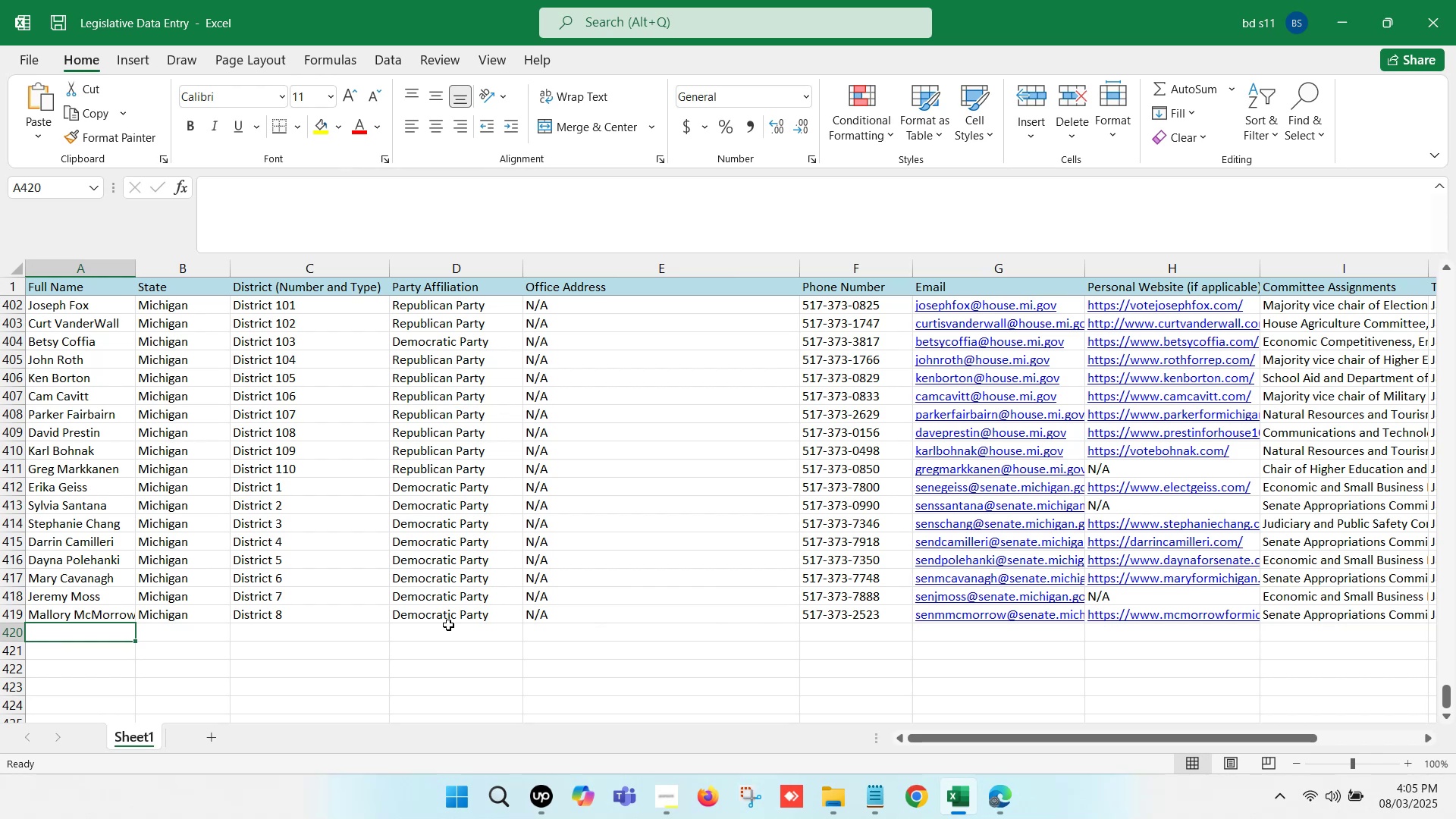 
key(Control+S)
 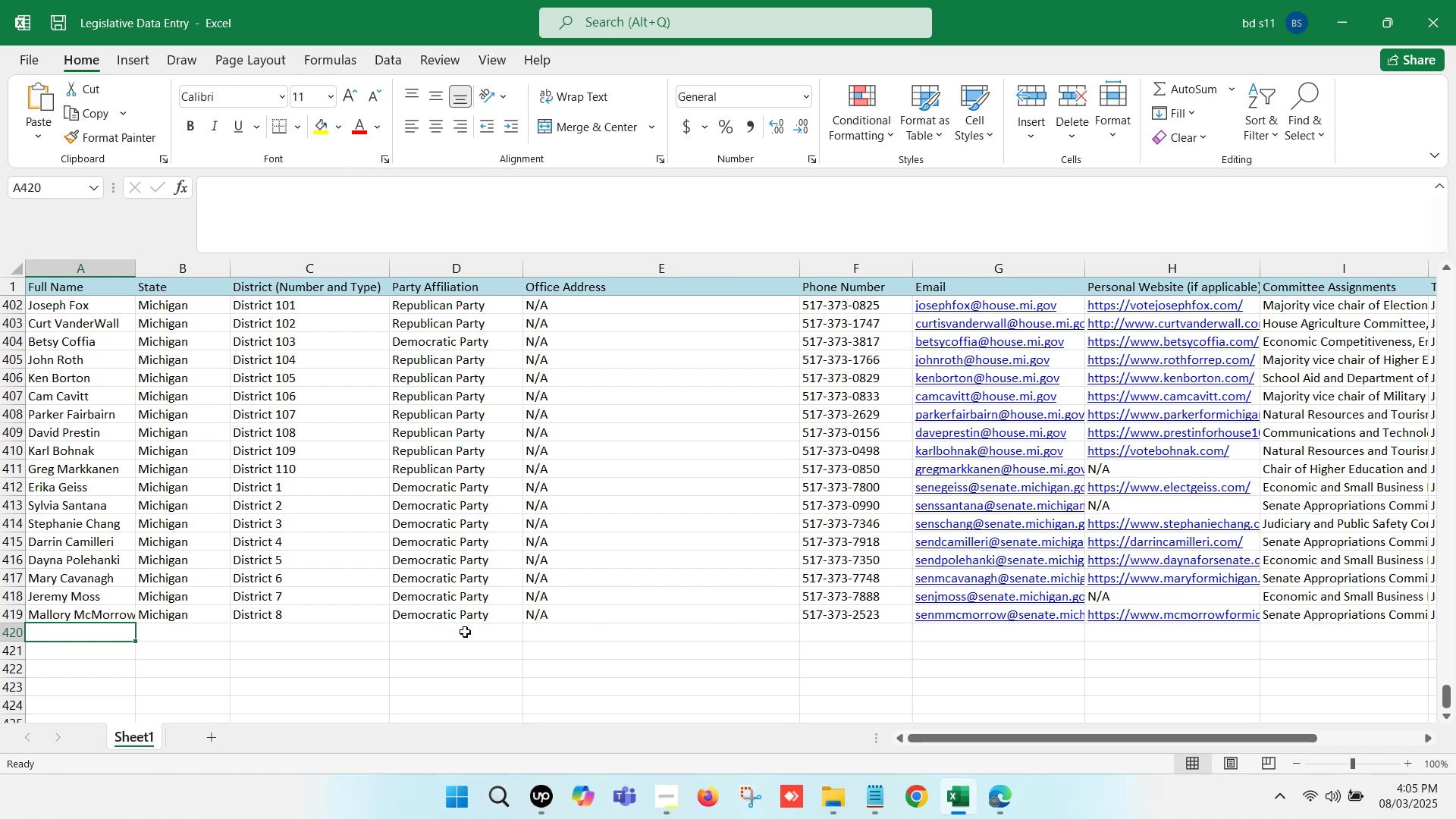 
left_click([479, 634])
 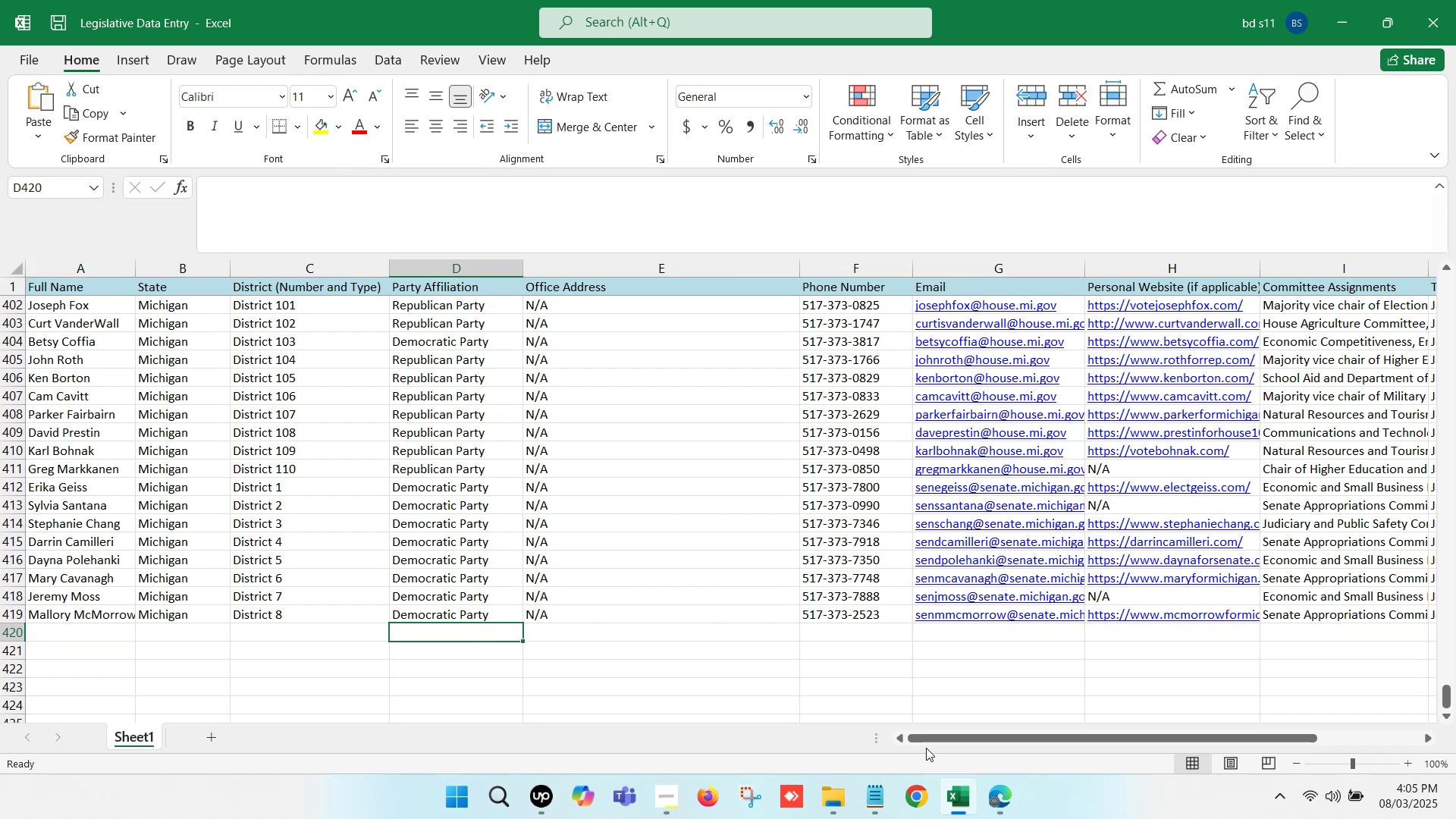 
left_click([994, 783])
 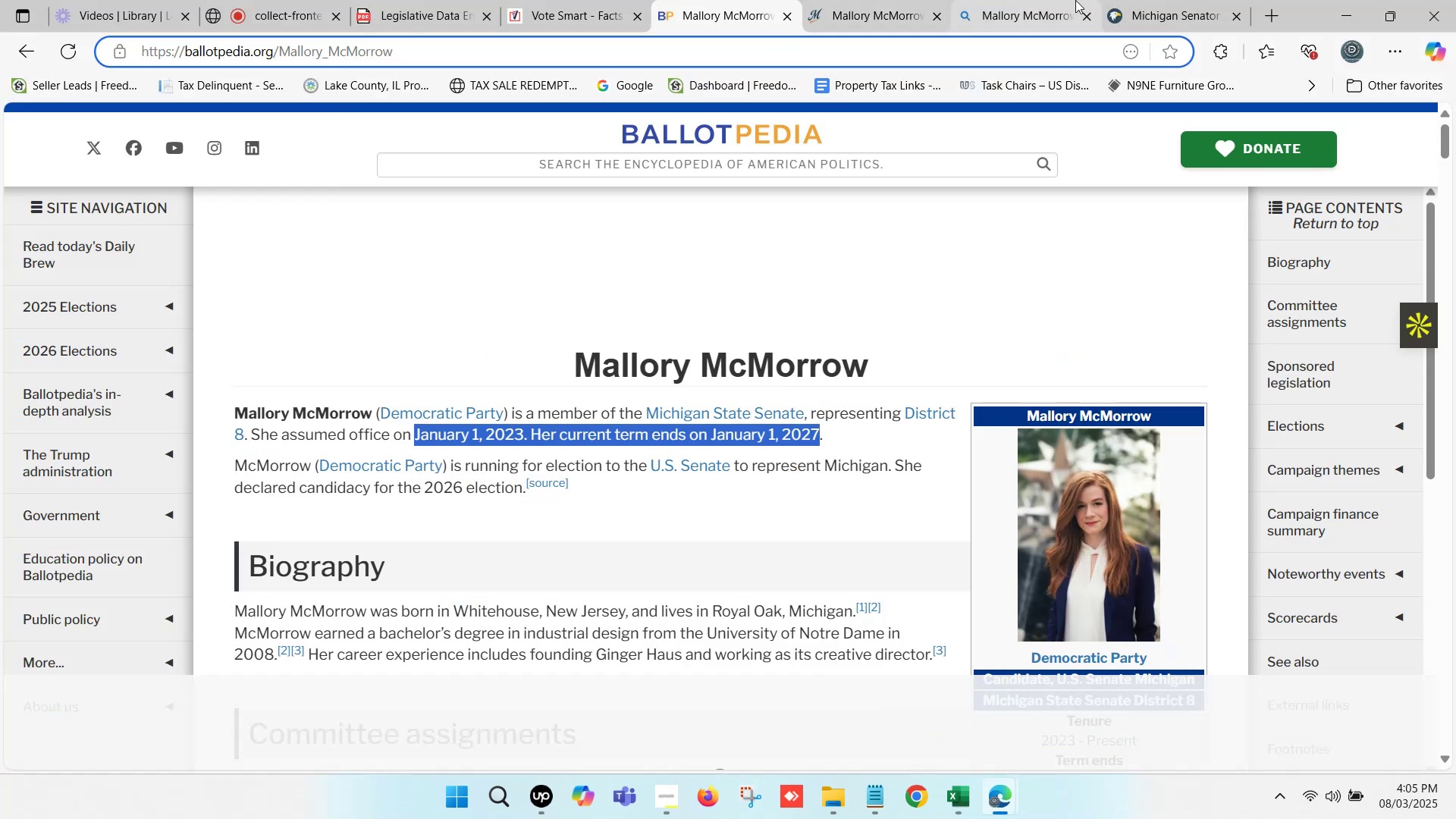 
left_click([1024, 0])
 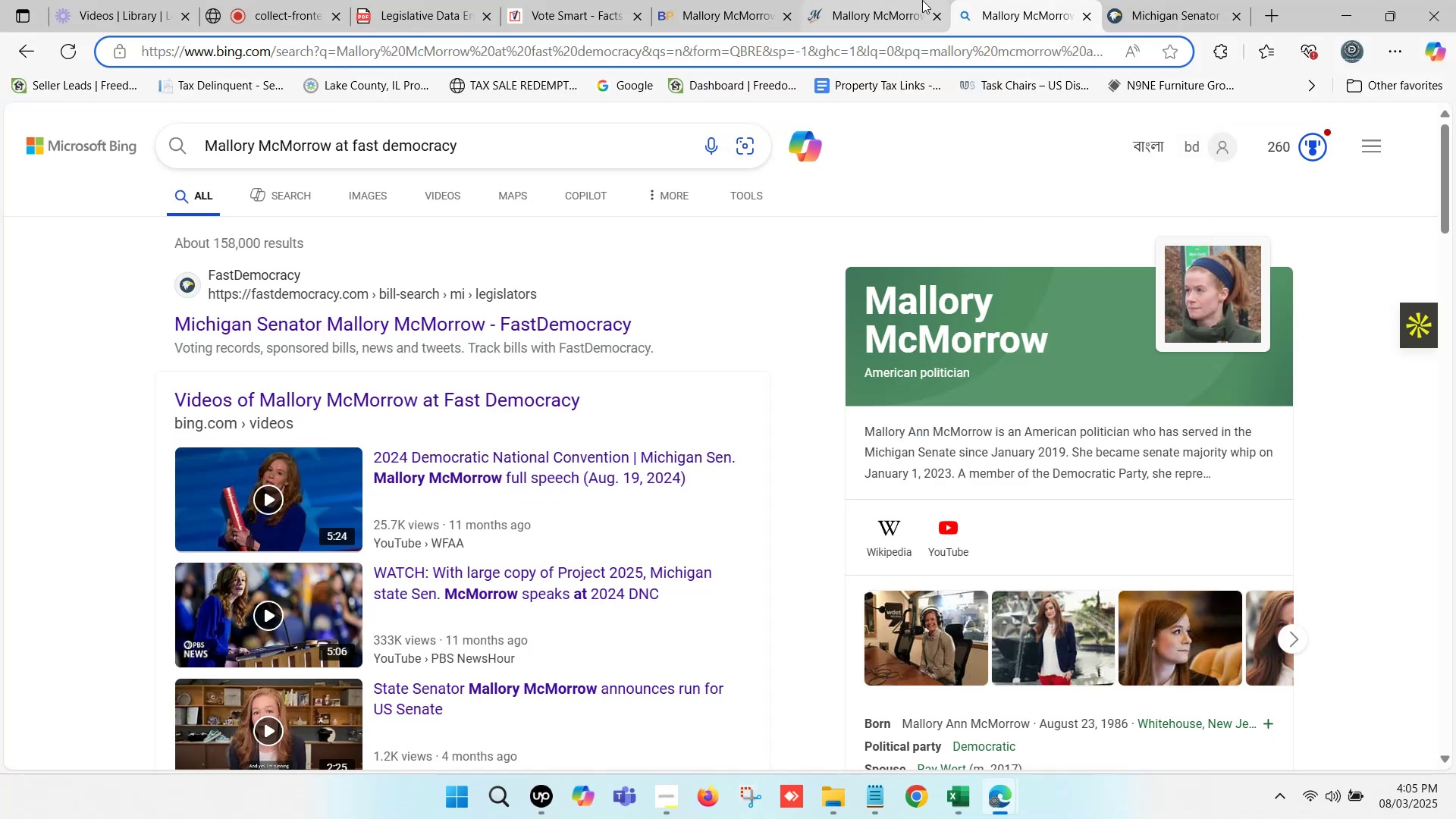 
left_click([921, 0])
 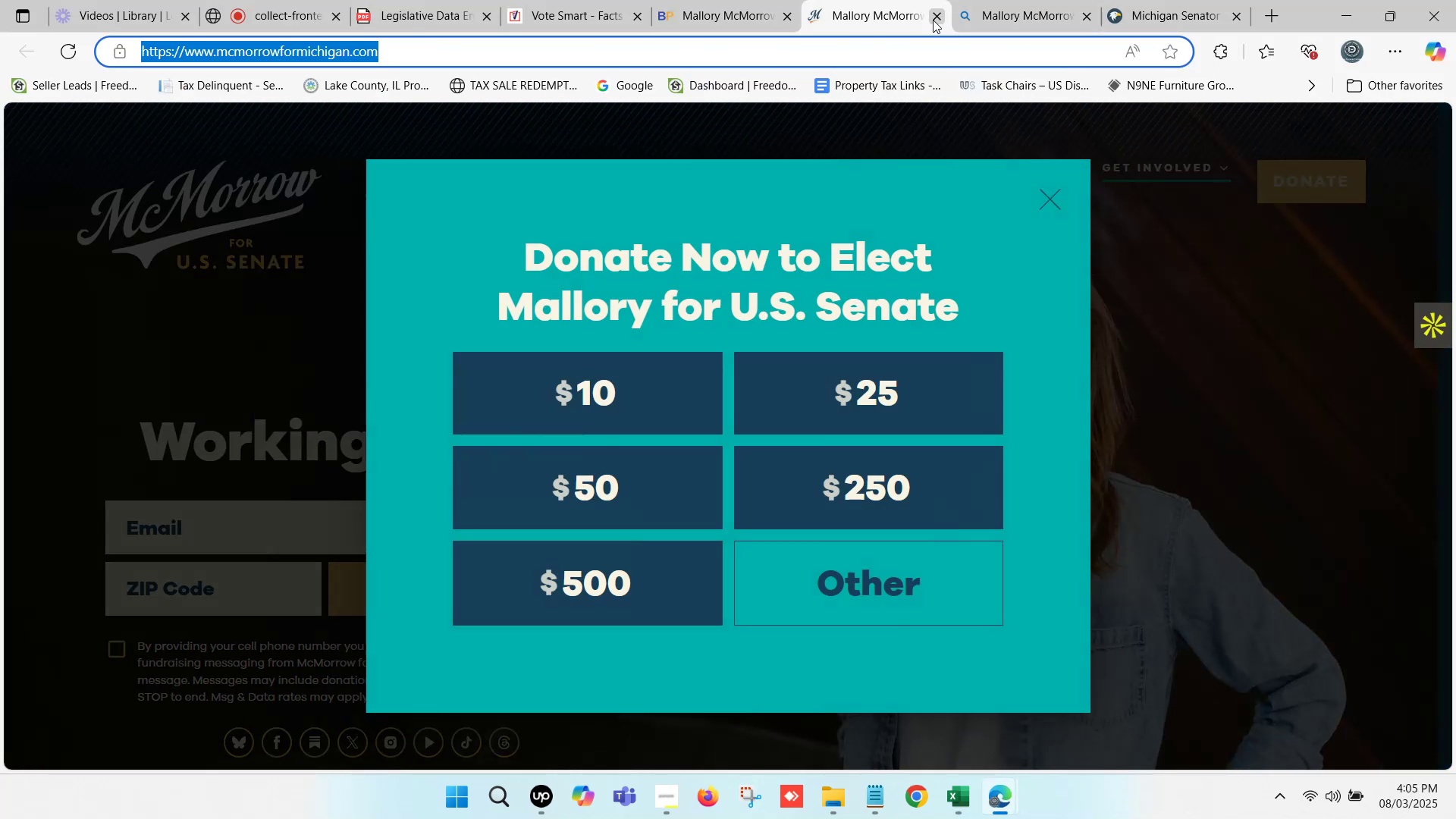 
left_click([933, 20])
 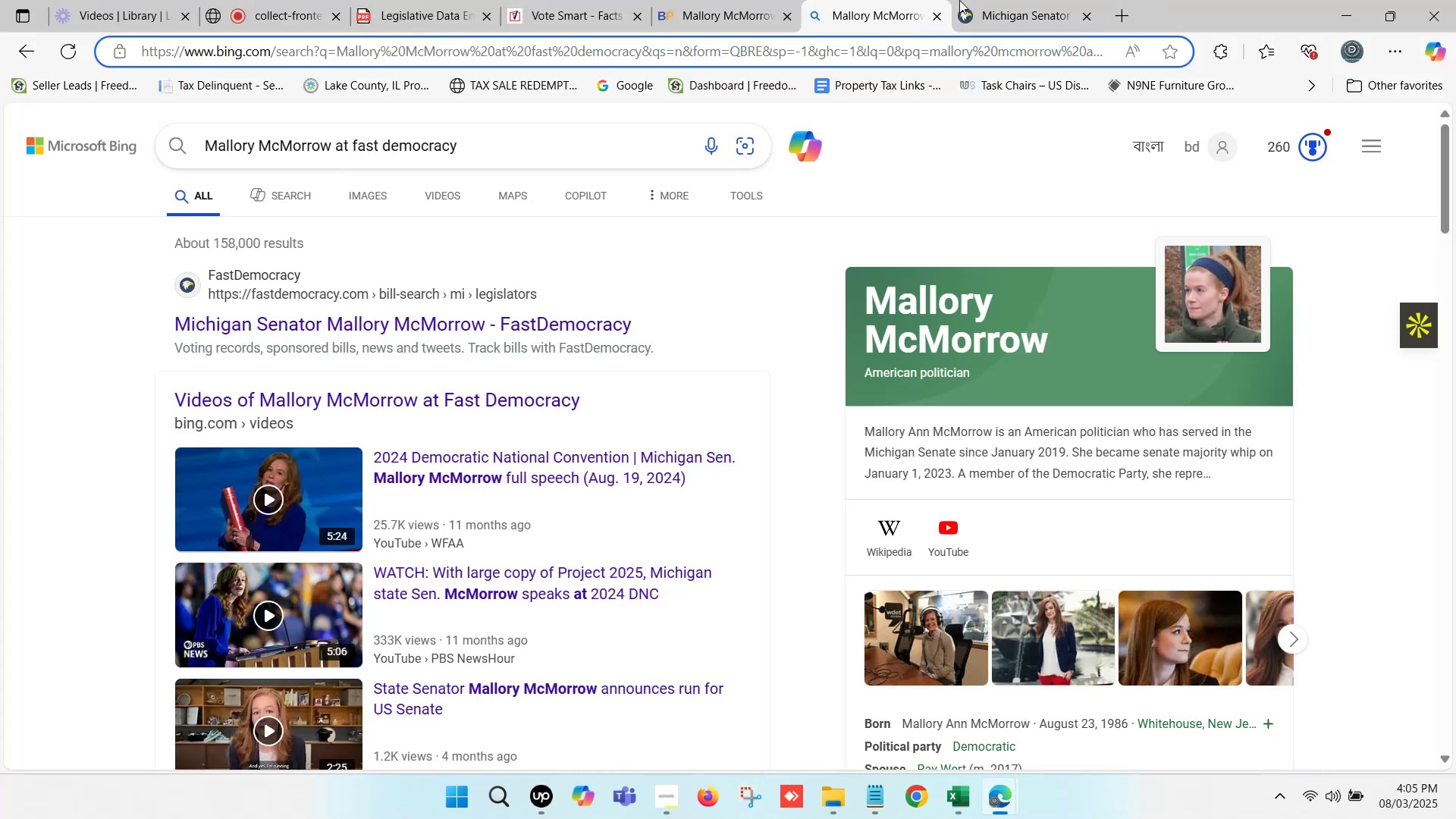 
left_click_drag(start_coordinate=[1003, 0], to_coordinate=[1008, 0])
 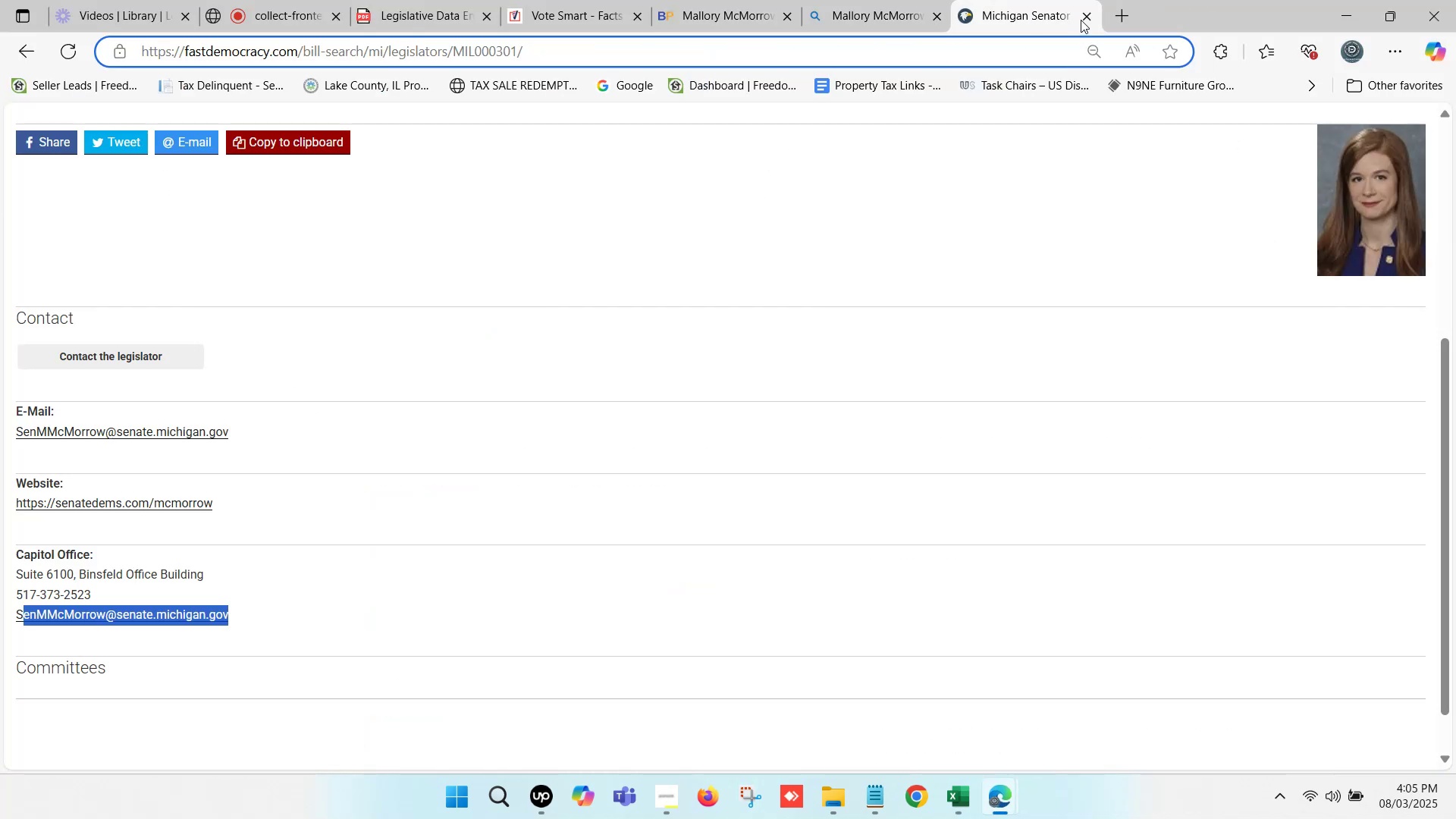 
left_click([1084, 18])
 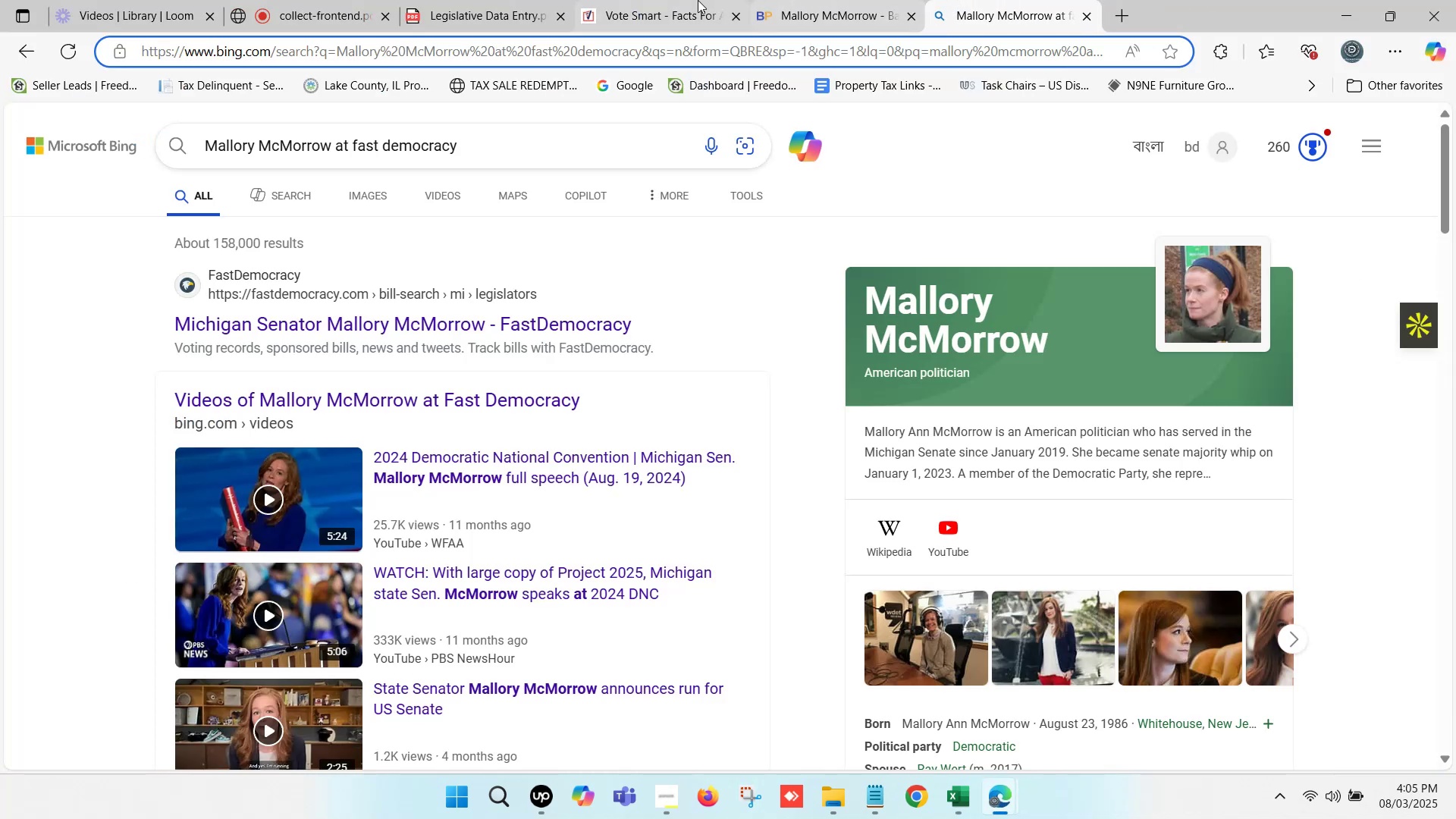 
left_click([689, 0])
 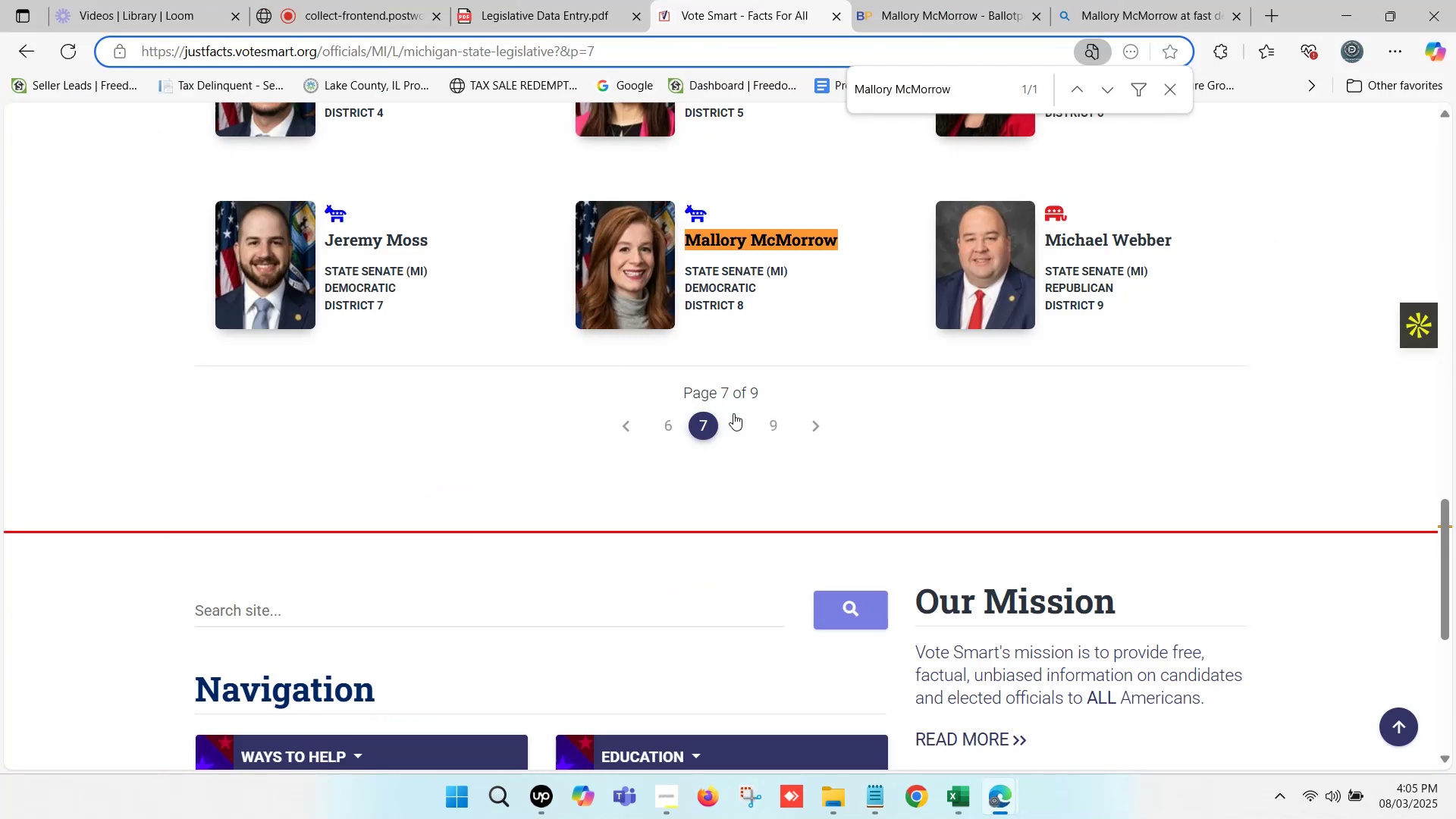 
scroll: coordinate [1029, 394], scroll_direction: up, amount: 1.0
 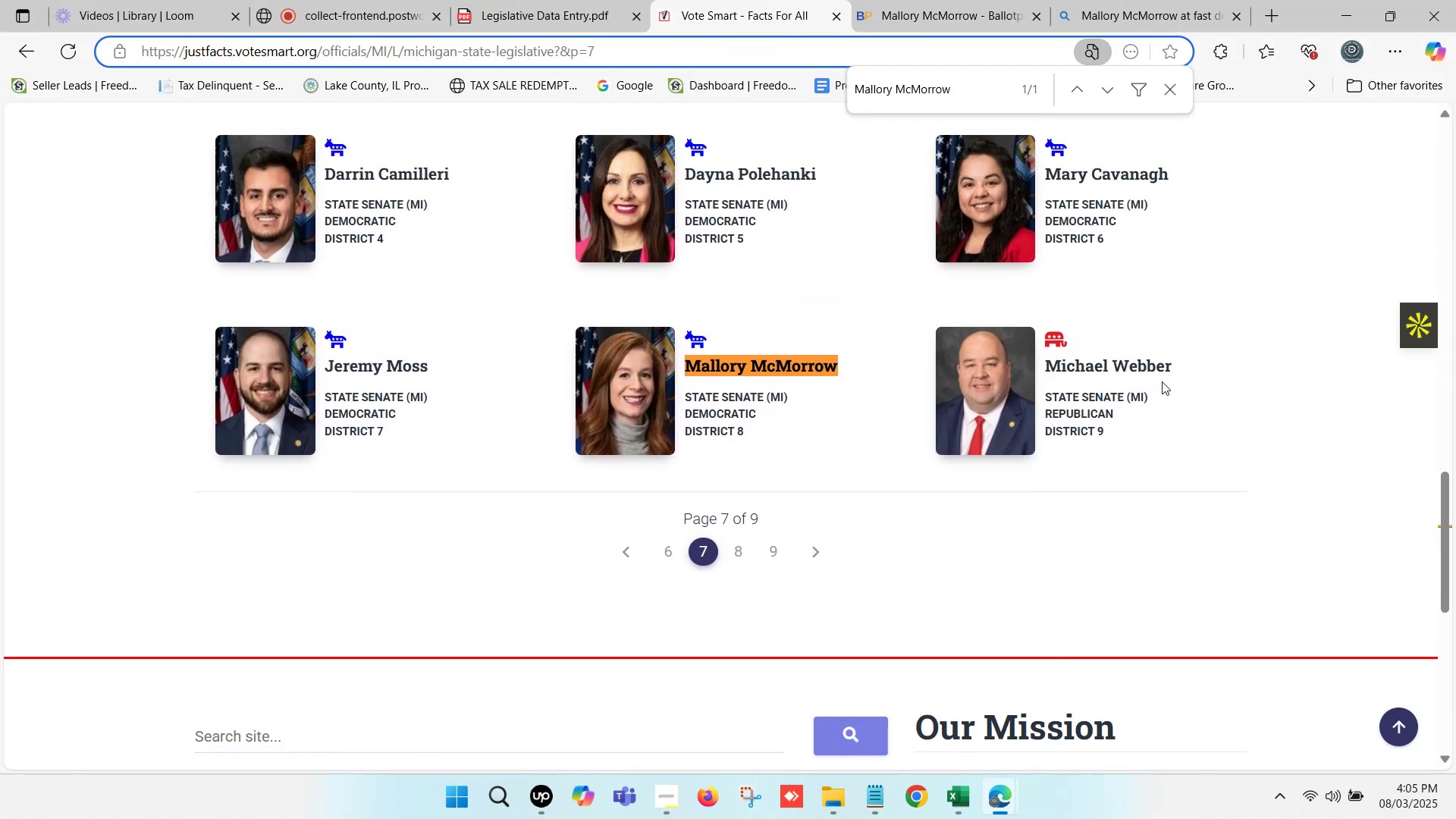 
left_click_drag(start_coordinate=[1177, 364], to_coordinate=[1050, 366])
 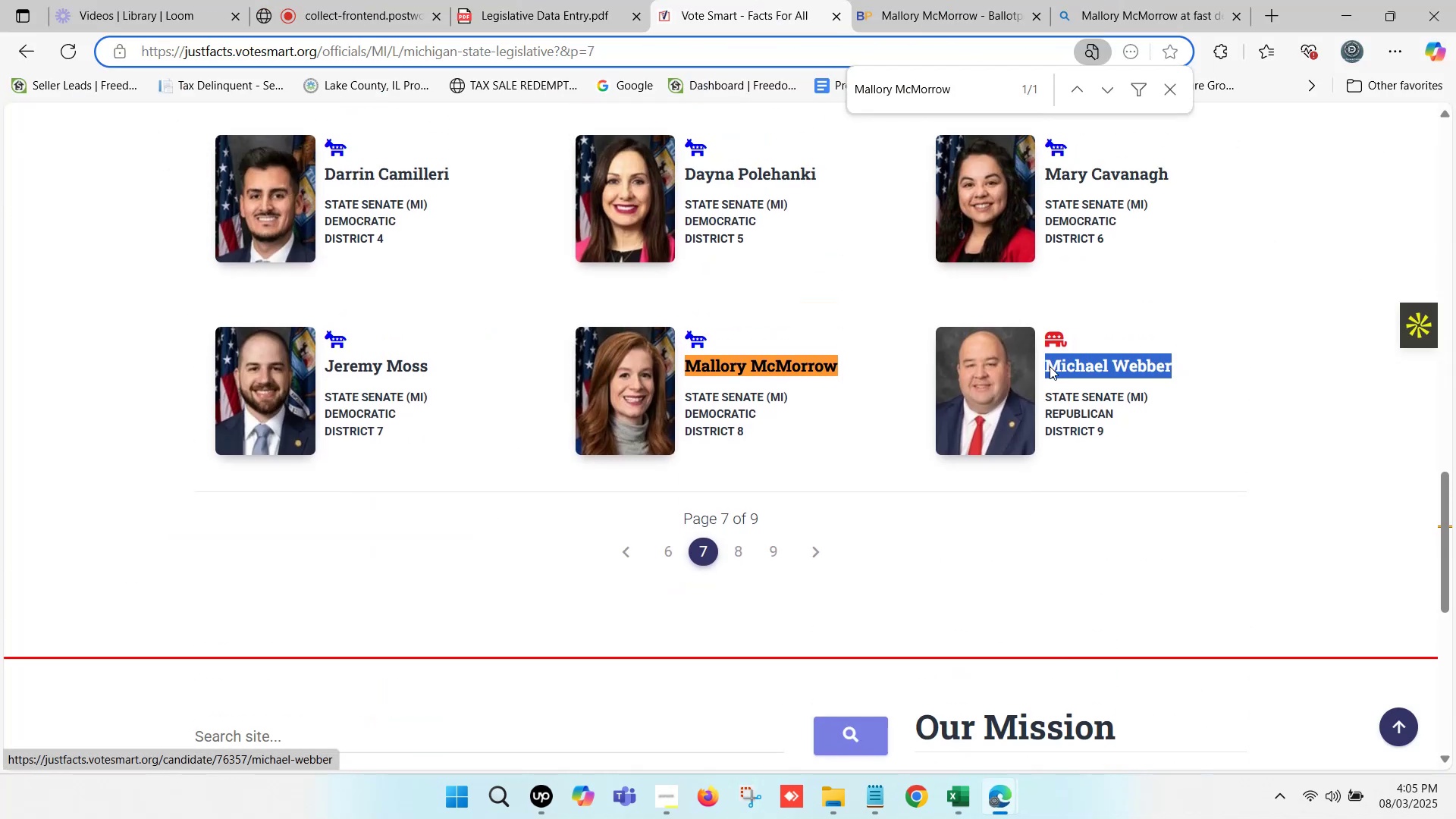 
key(Control+C)
 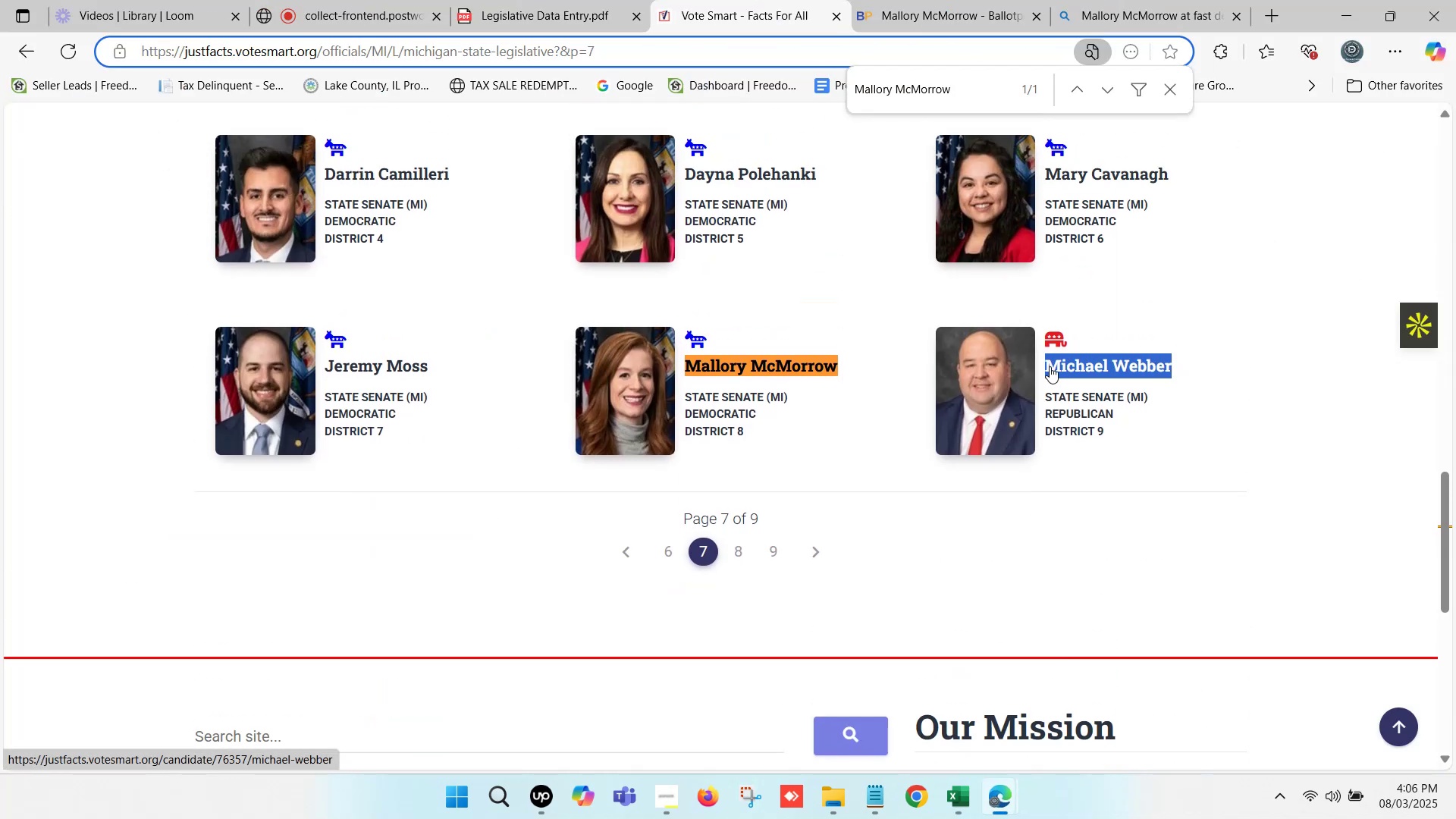 
key(Control+F)
 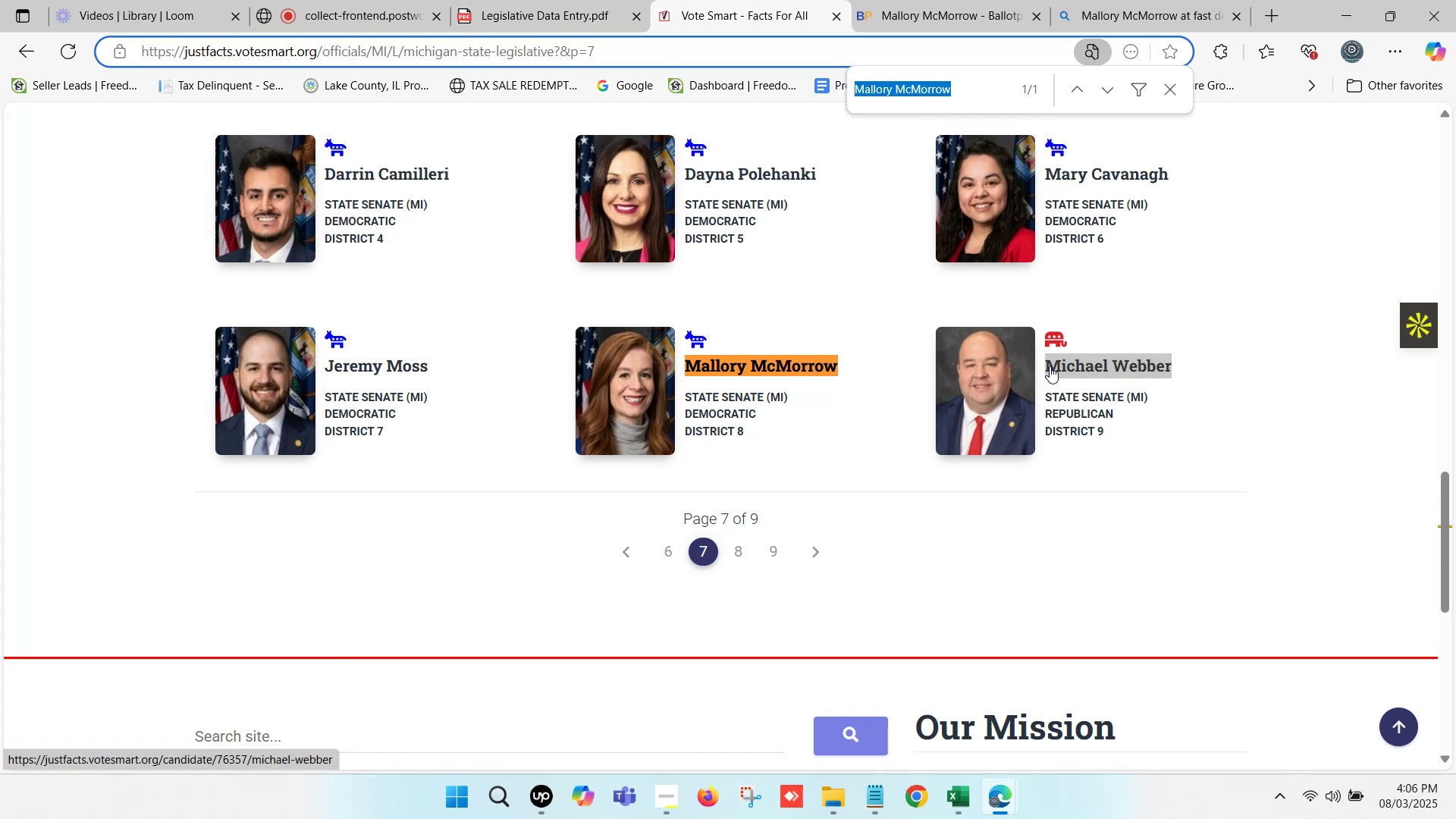 
key(Control+V)
 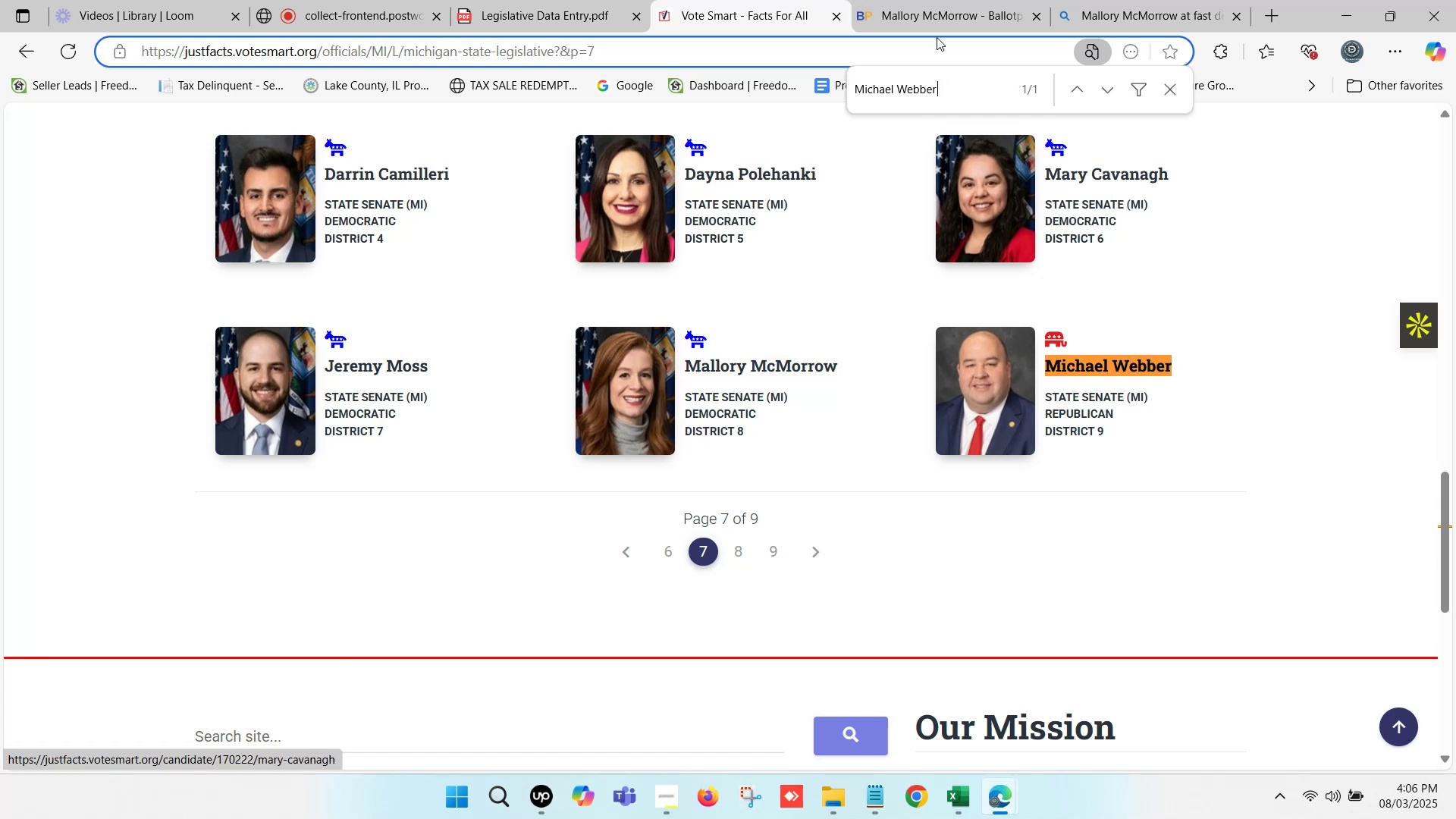 
left_click([934, 0])
 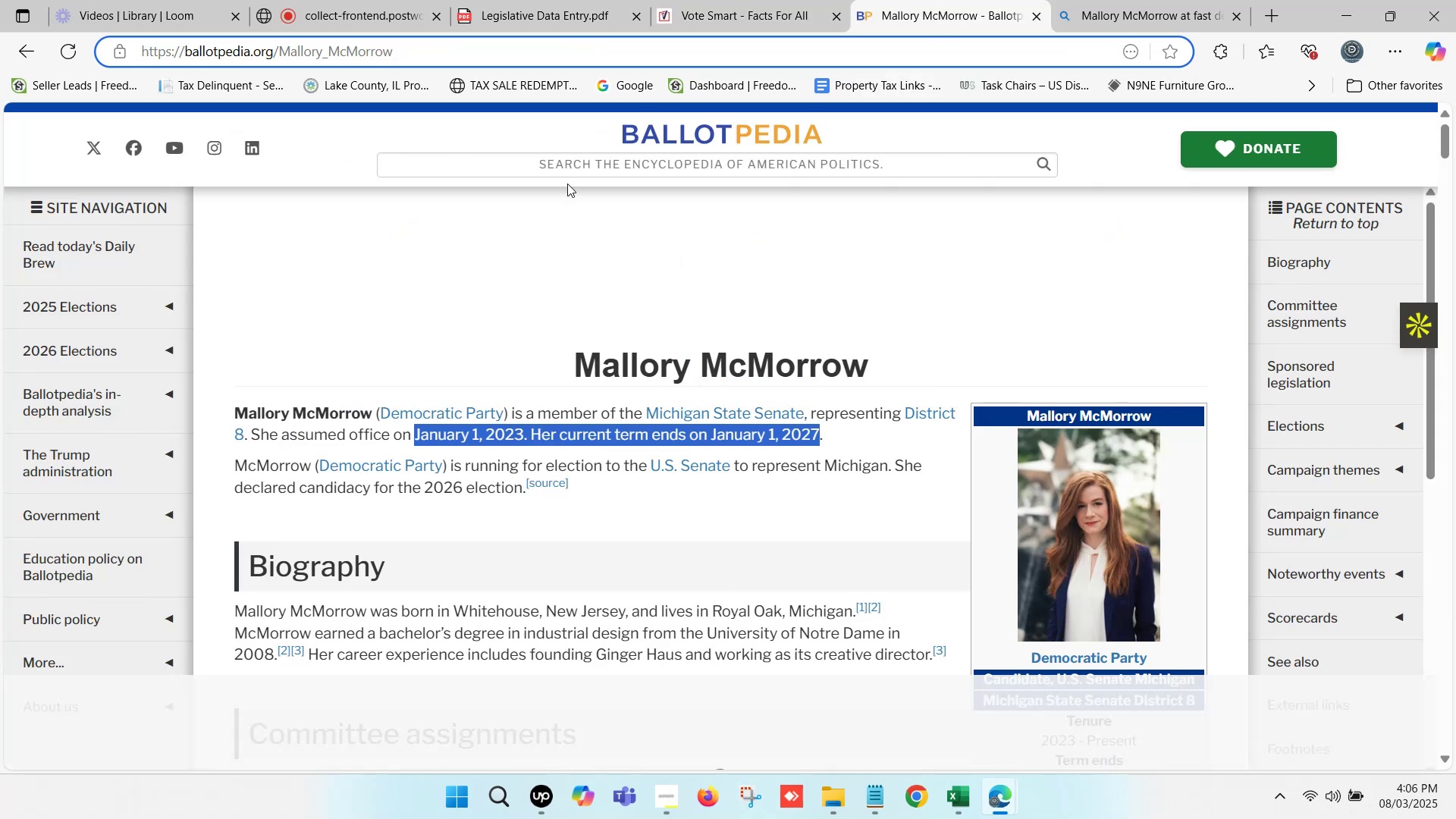 
left_click([563, 166])
 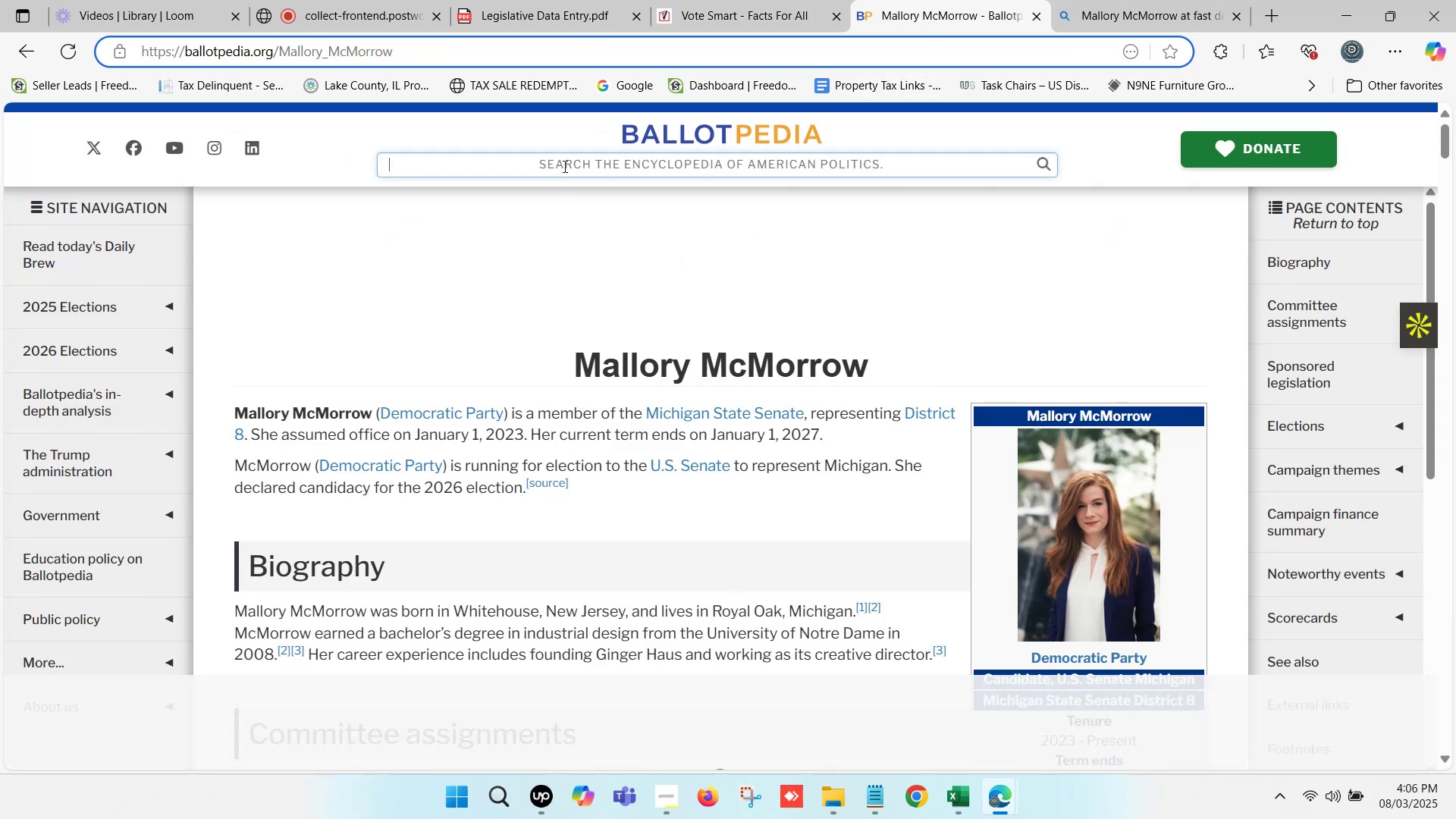 
key(Control+ControlLeft)
 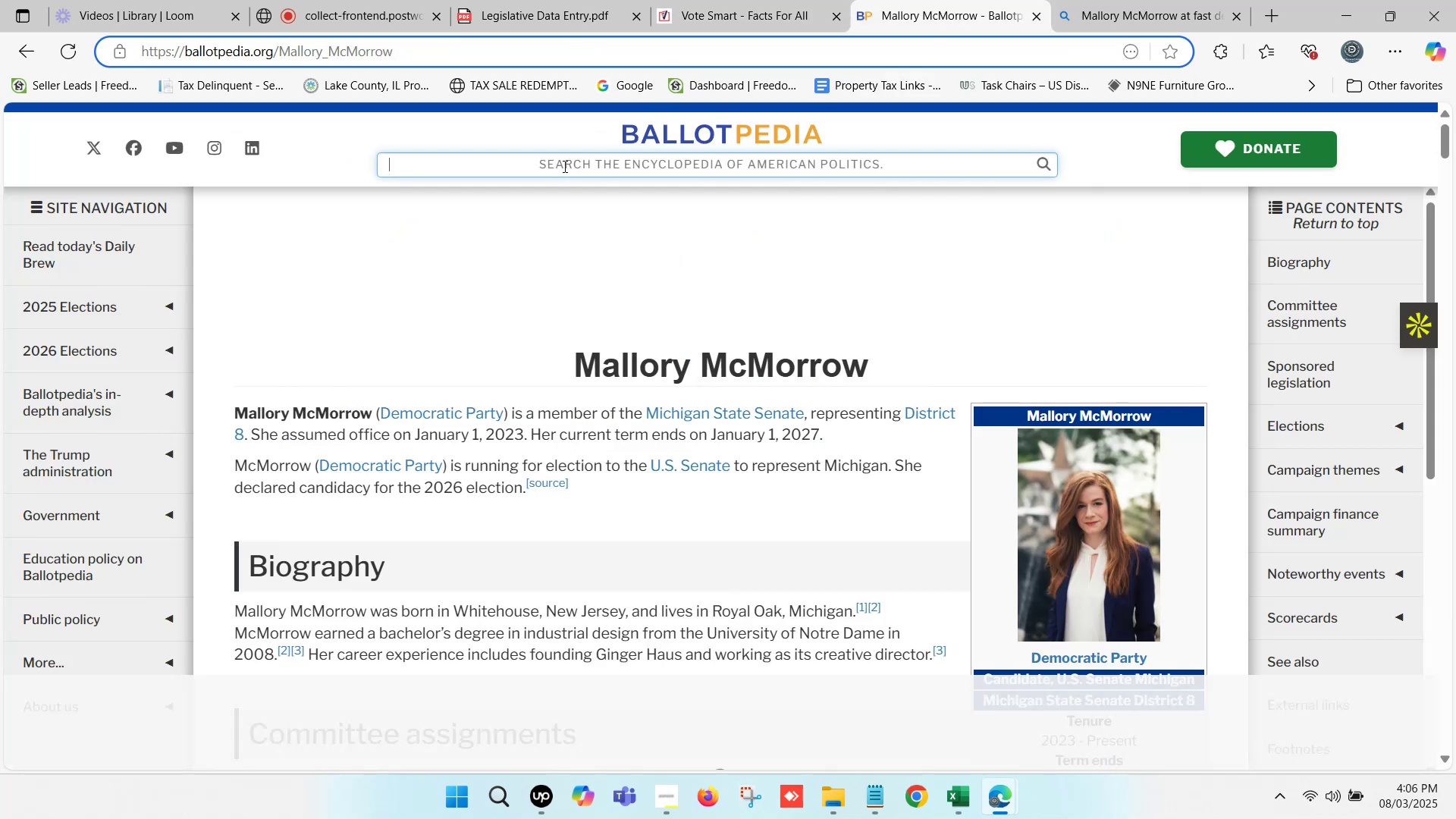 
key(Control+V)
 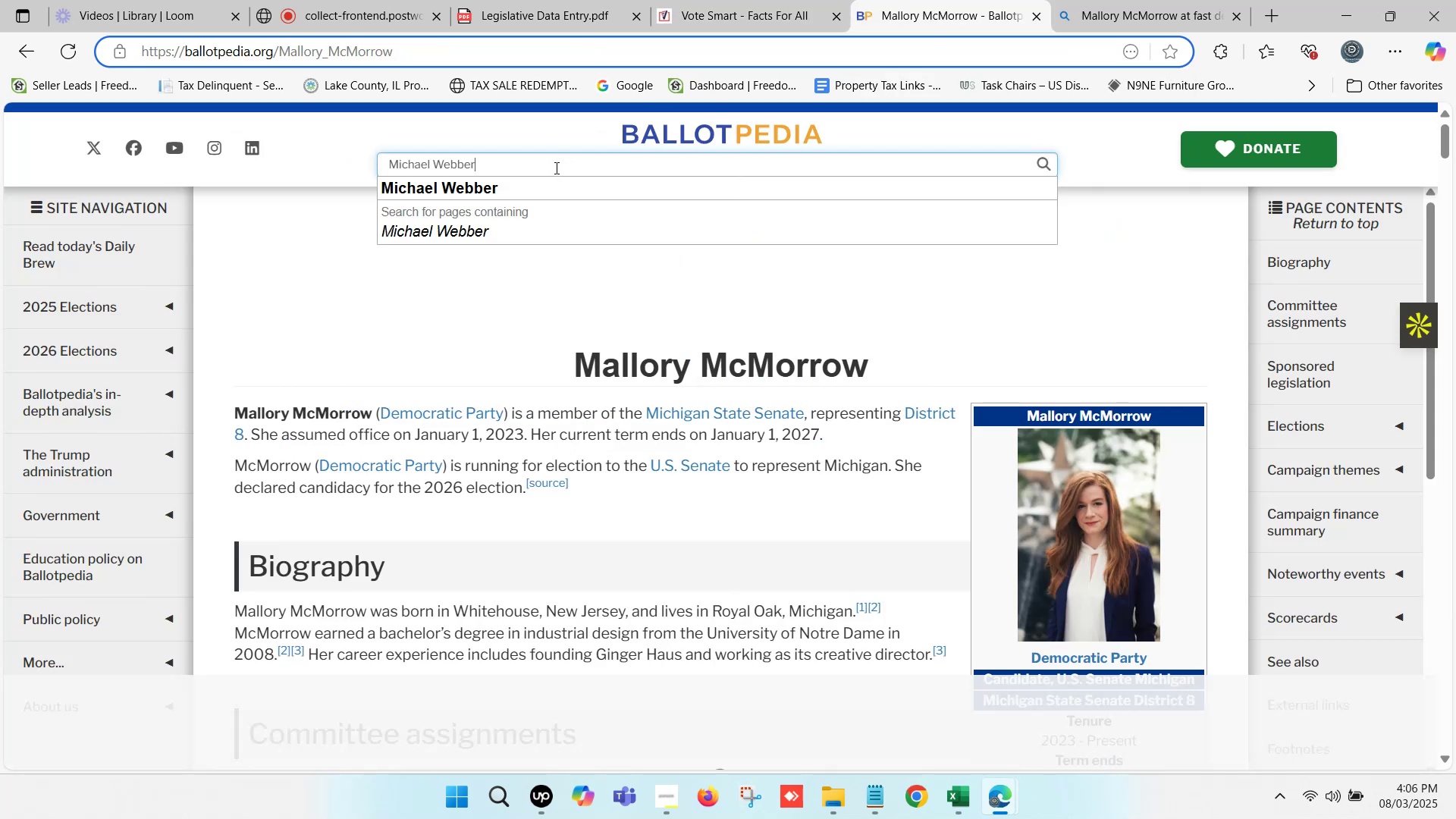 
left_click([529, 184])
 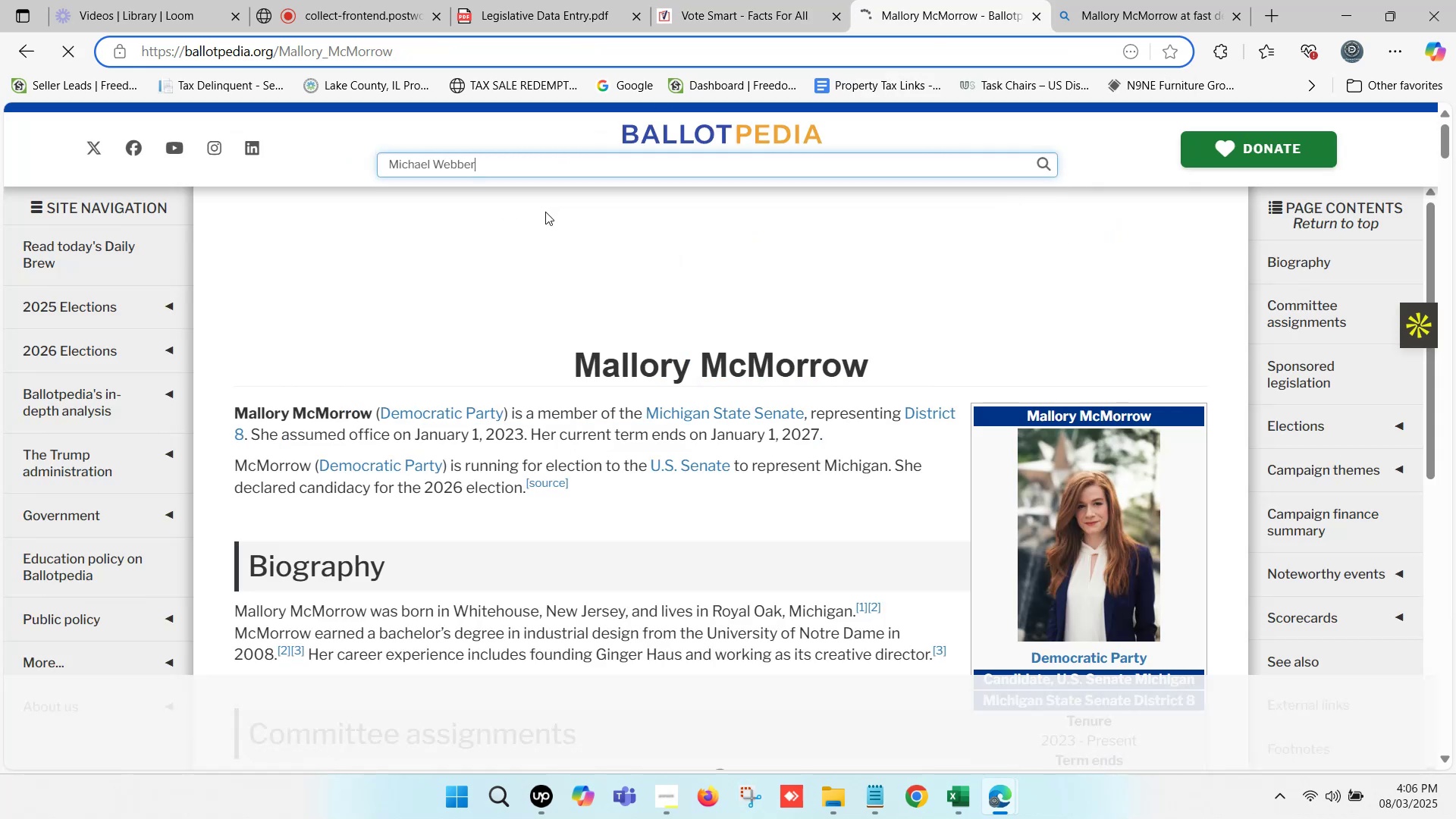 
left_click([1131, 0])
 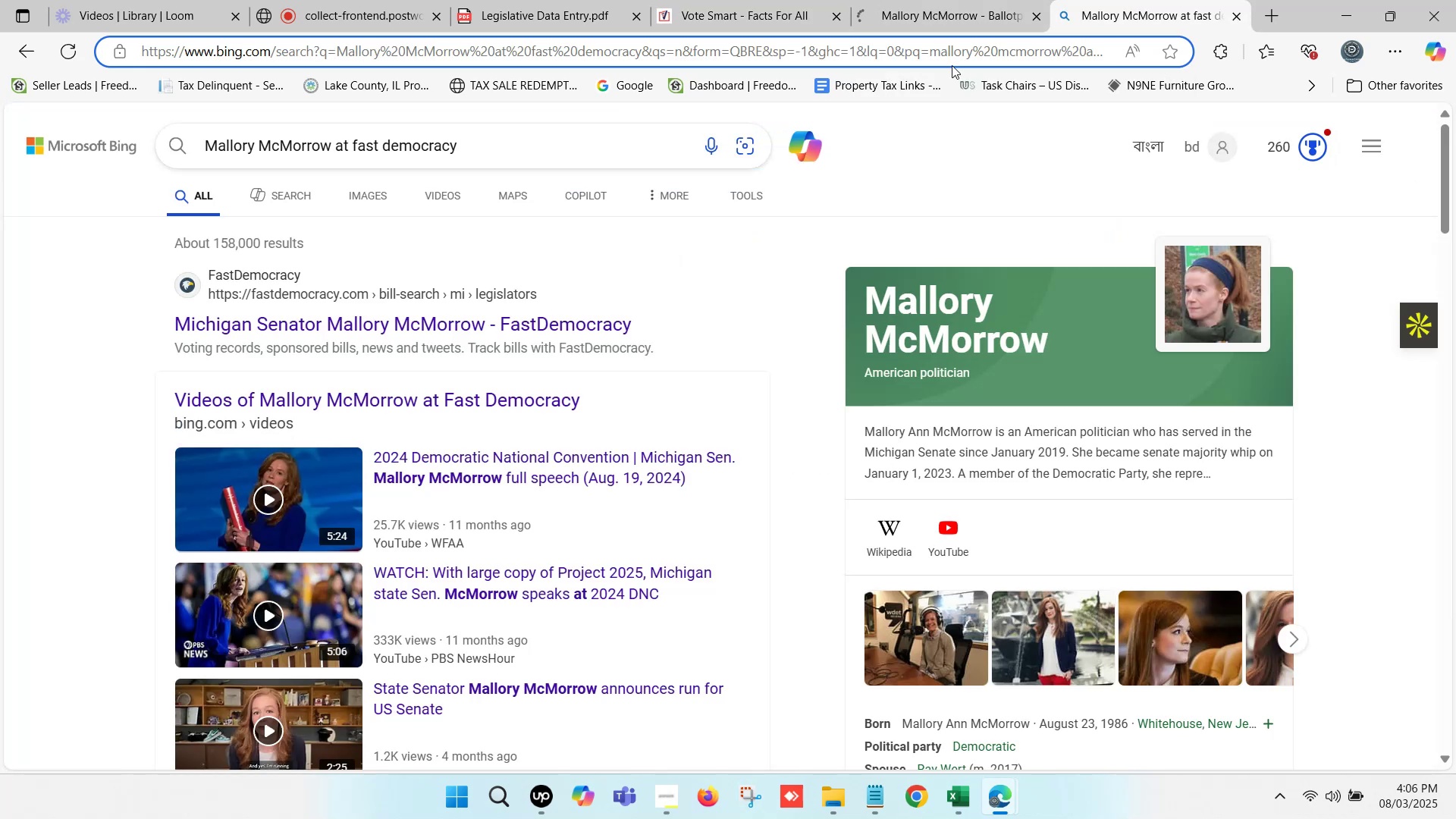 
scroll: coordinate [419, 232], scroll_direction: up, amount: 5.0
 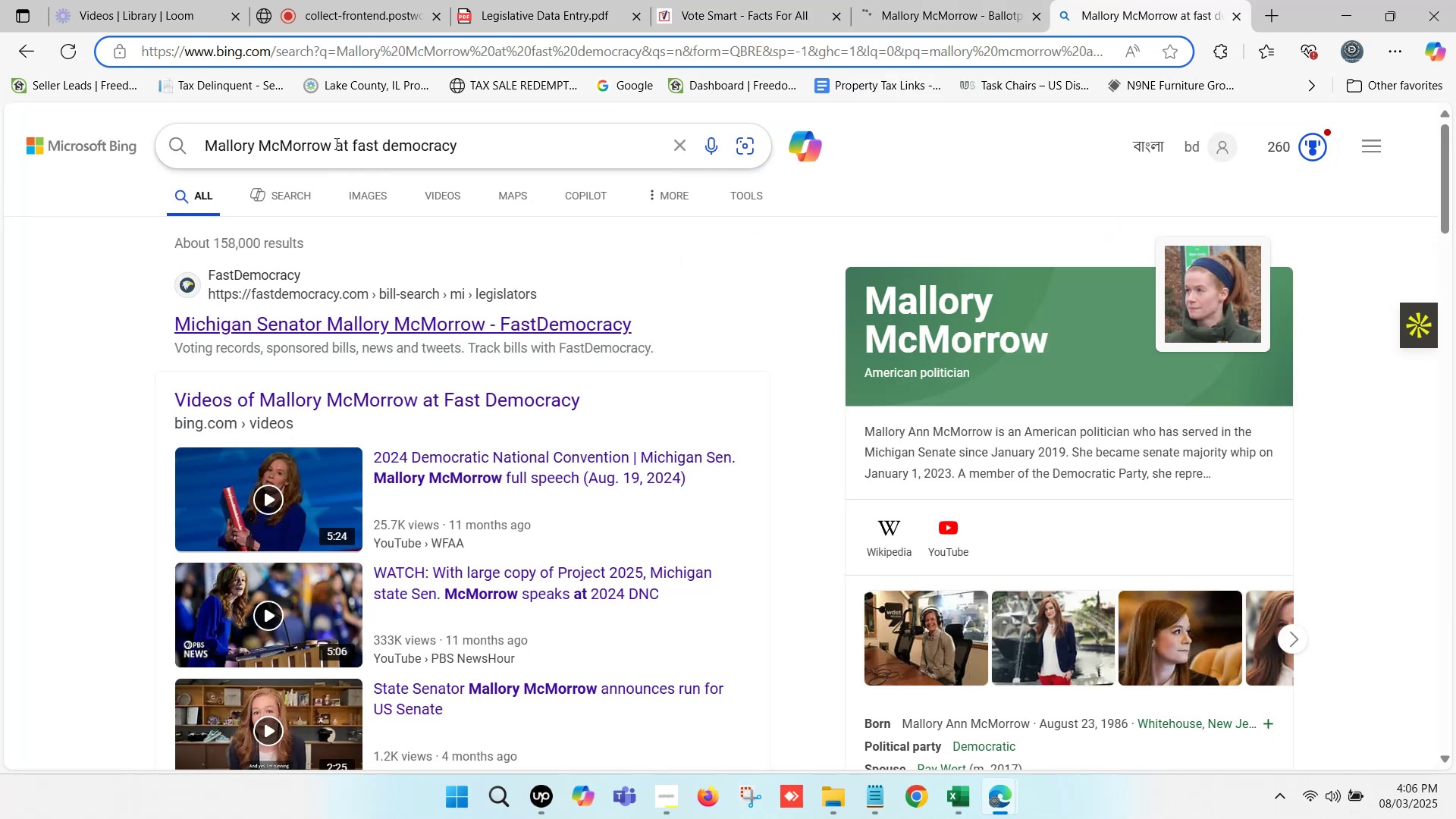 
left_click_drag(start_coordinate=[327, 138], to_coordinate=[199, 137])
 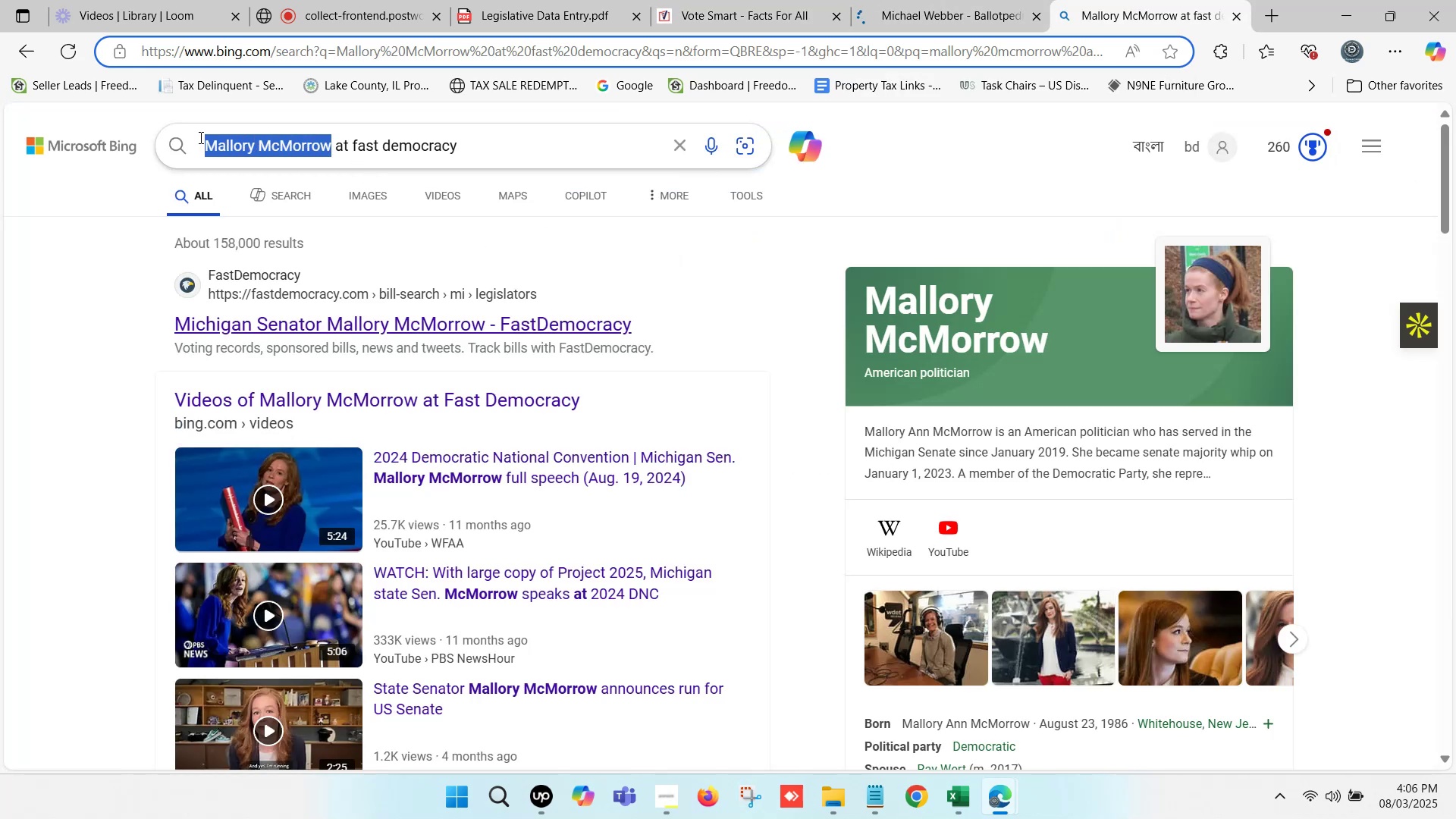 
key(Control+ControlLeft)
 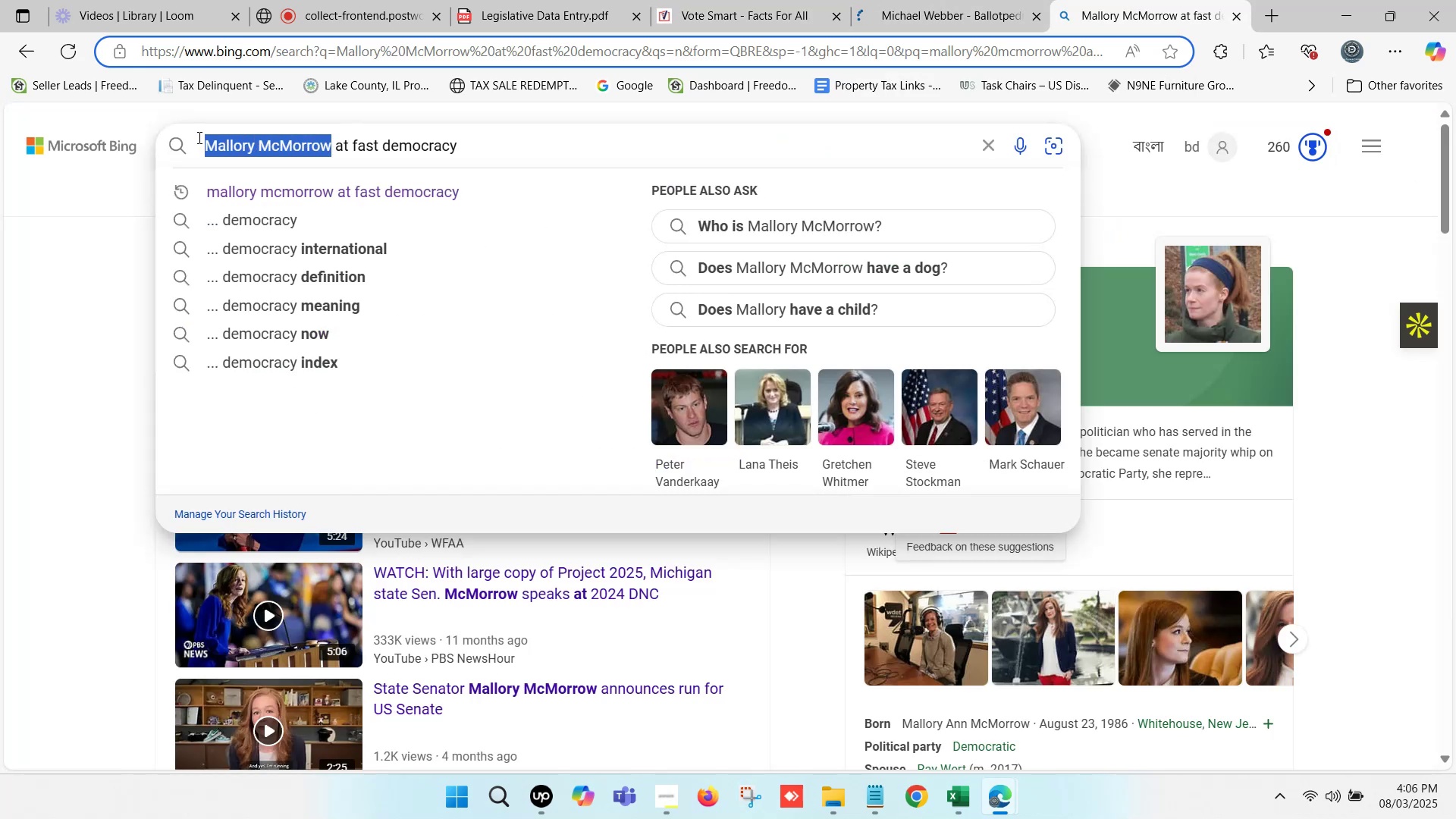 
key(Control+V)
 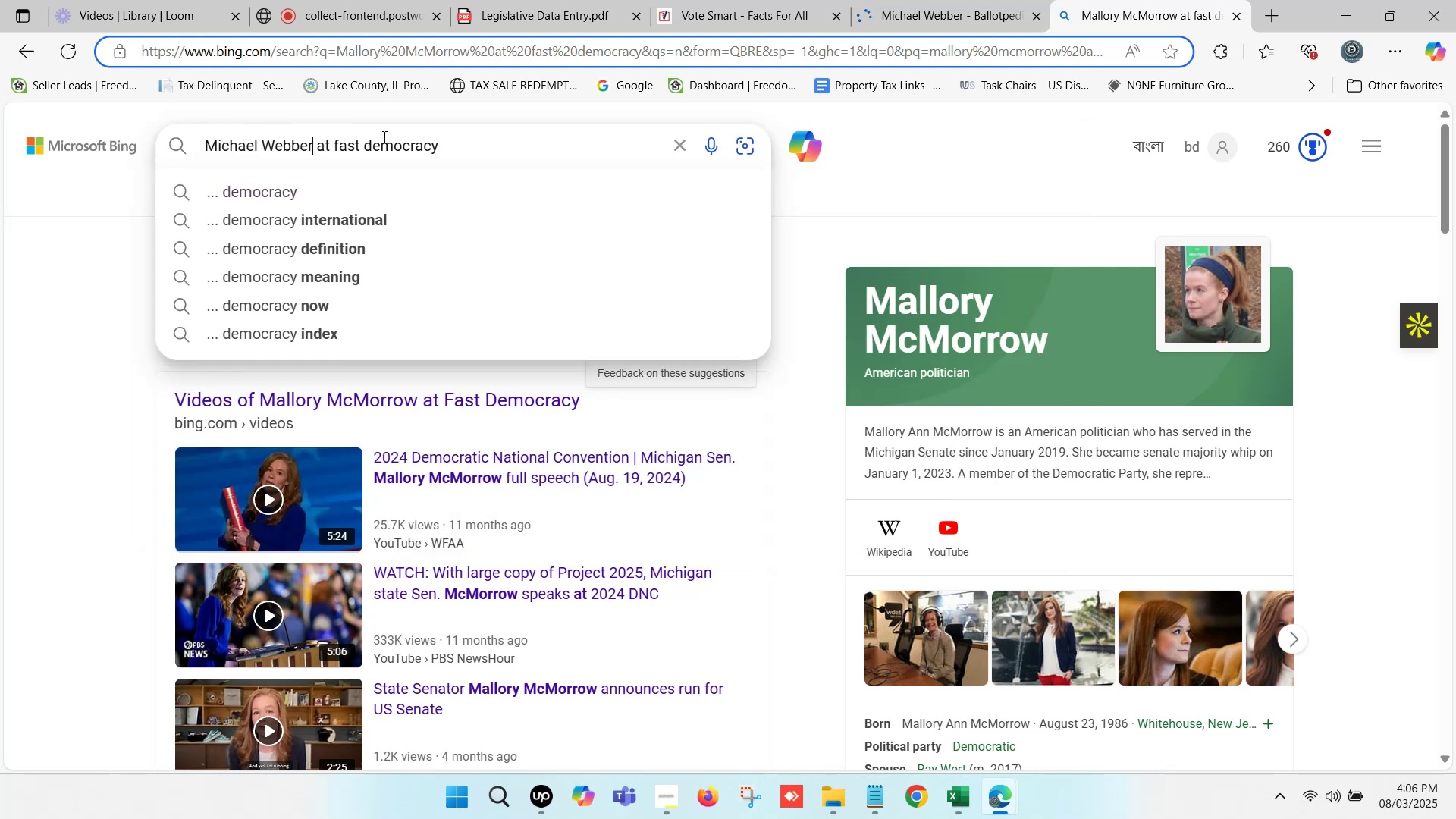 
left_click([445, 136])
 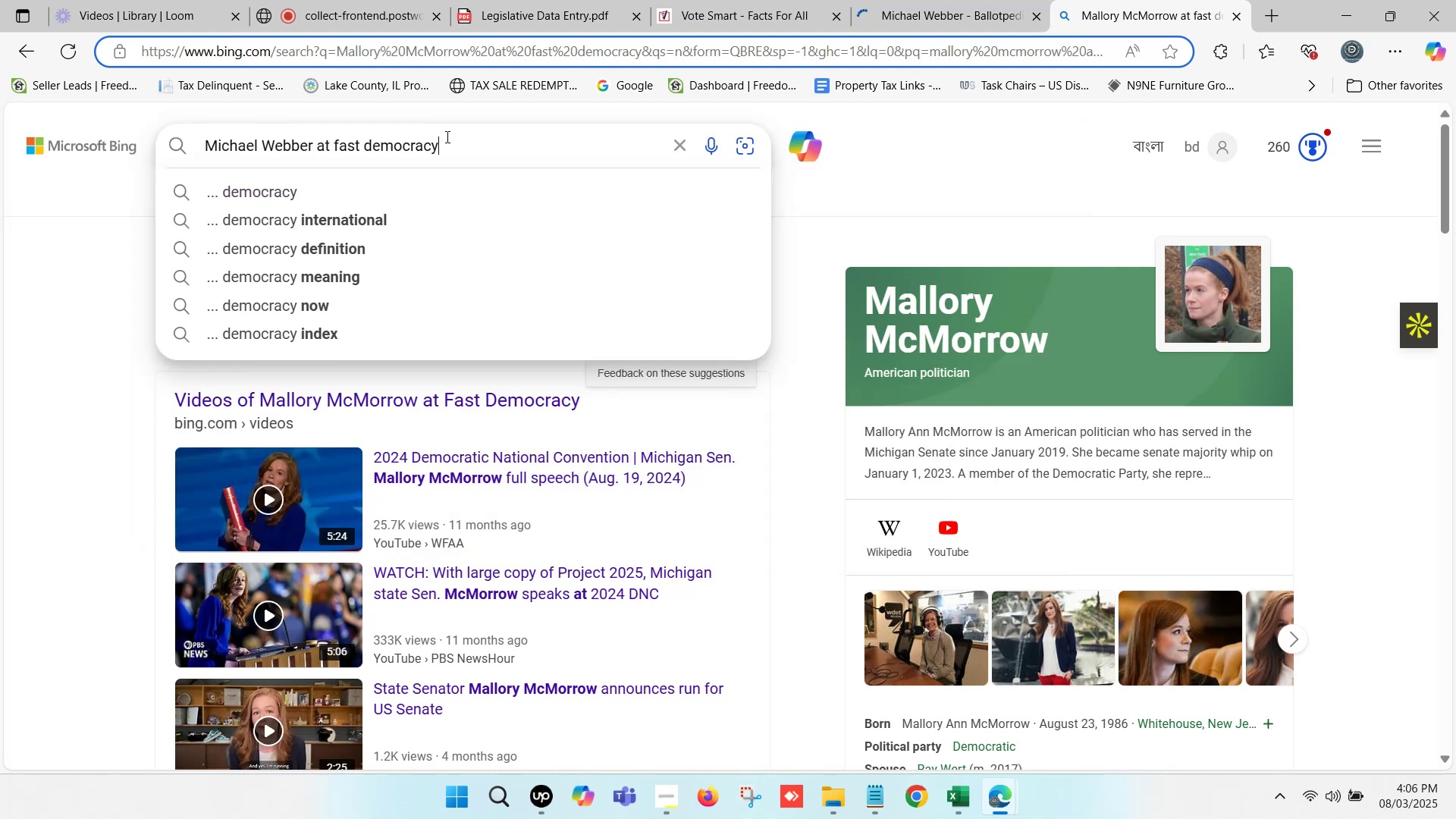 
key(Enter)
 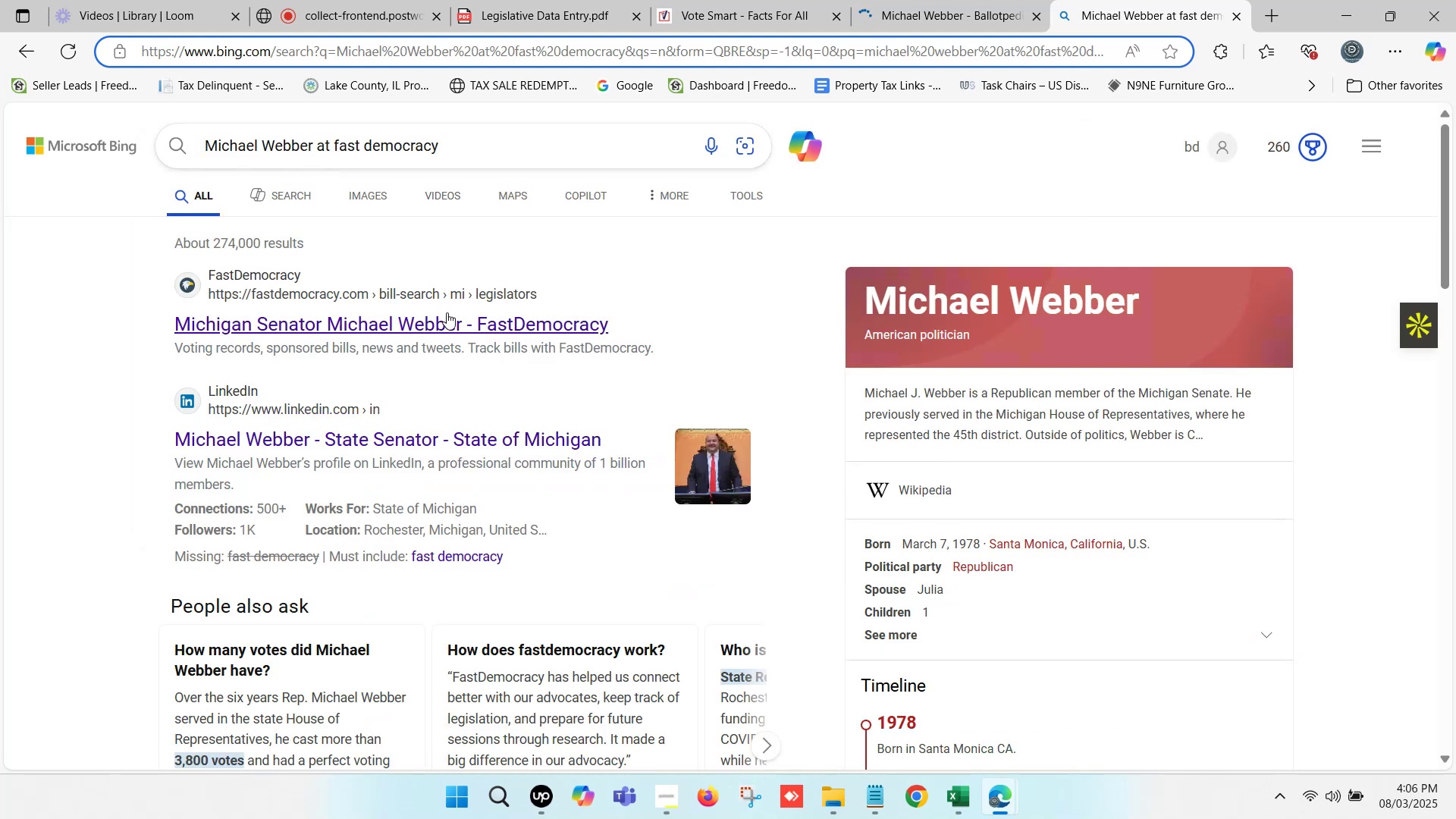 
wait(5.92)
 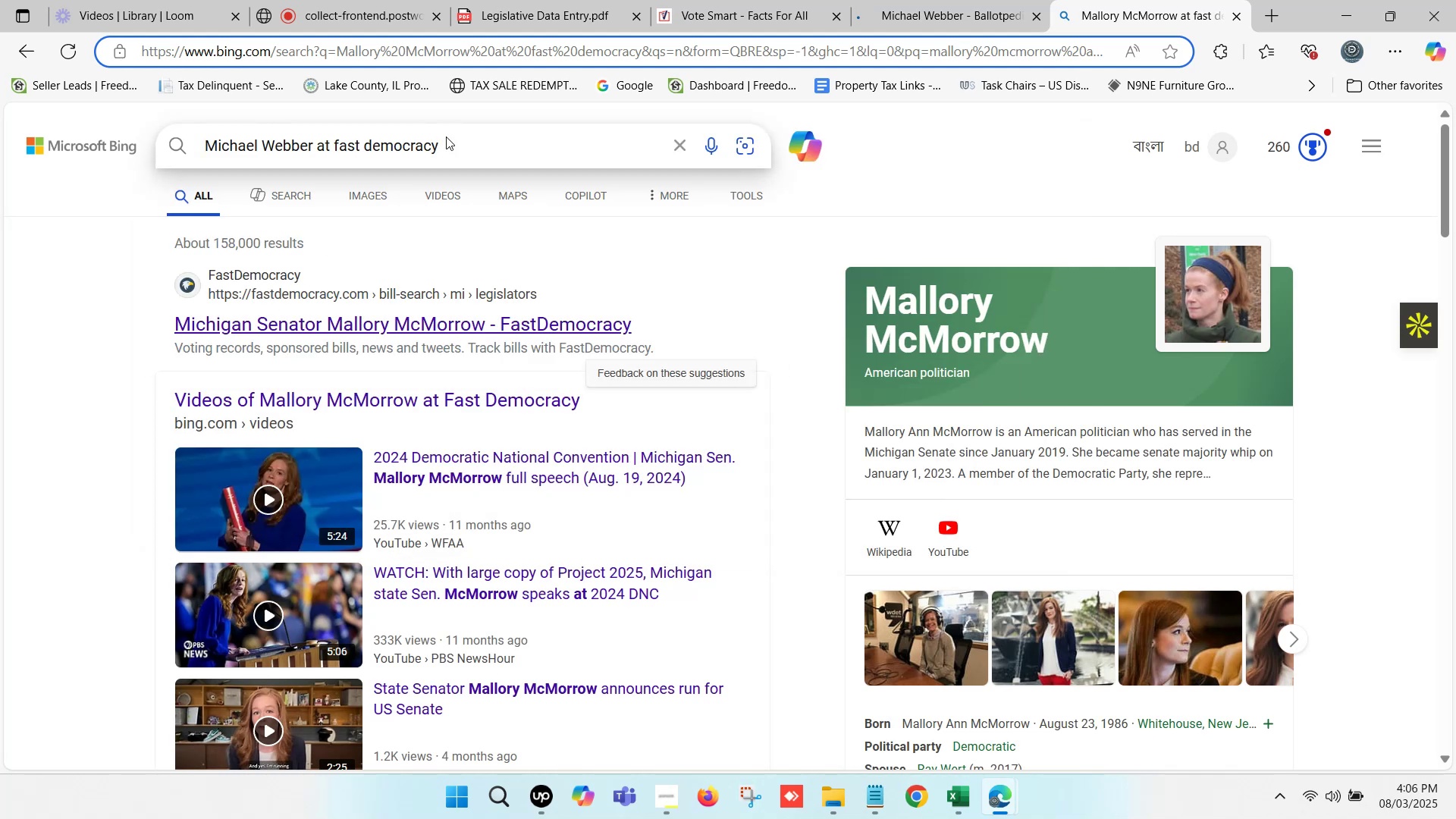 
left_click([447, 312])
 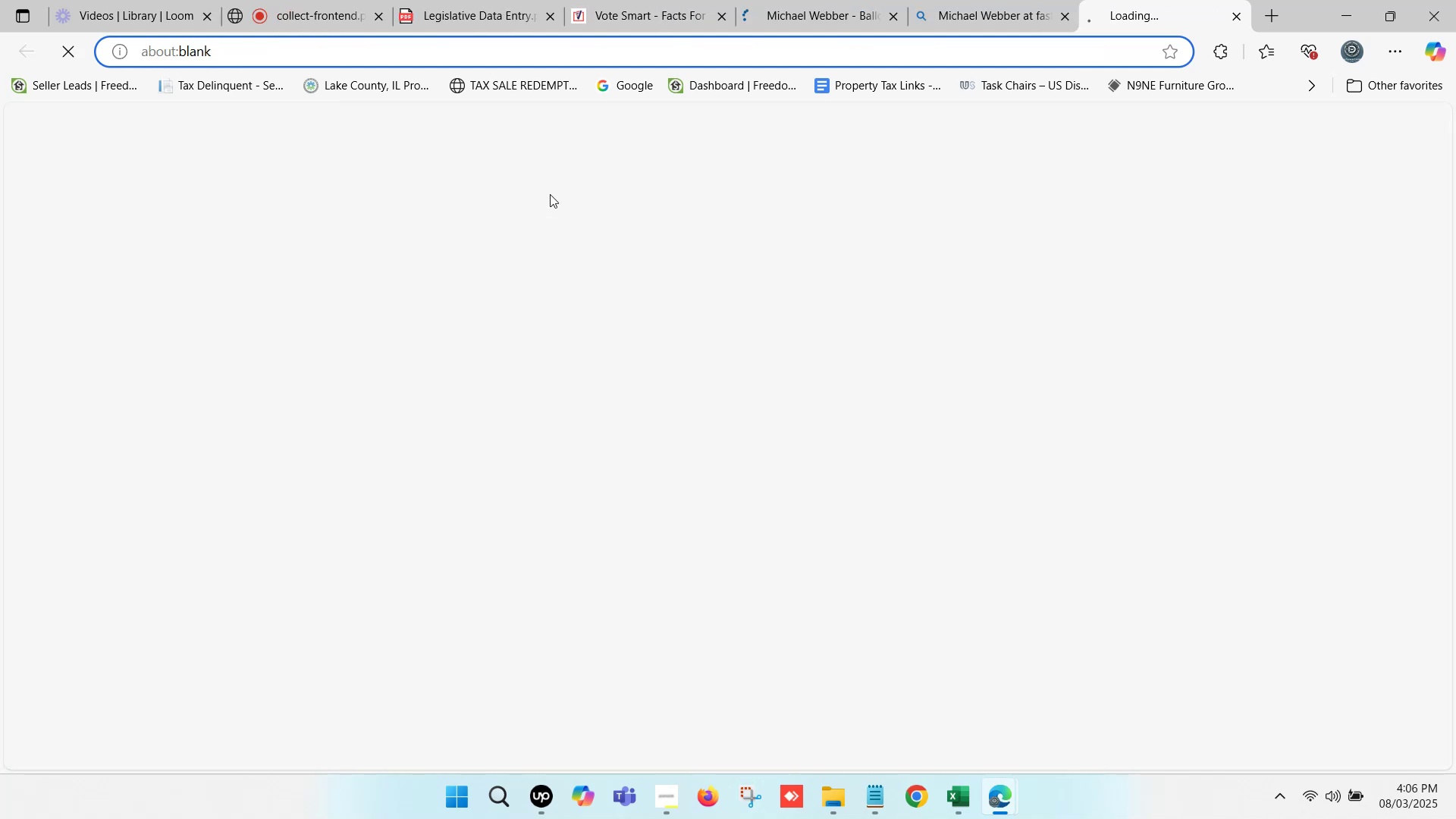 
left_click([658, 0])
 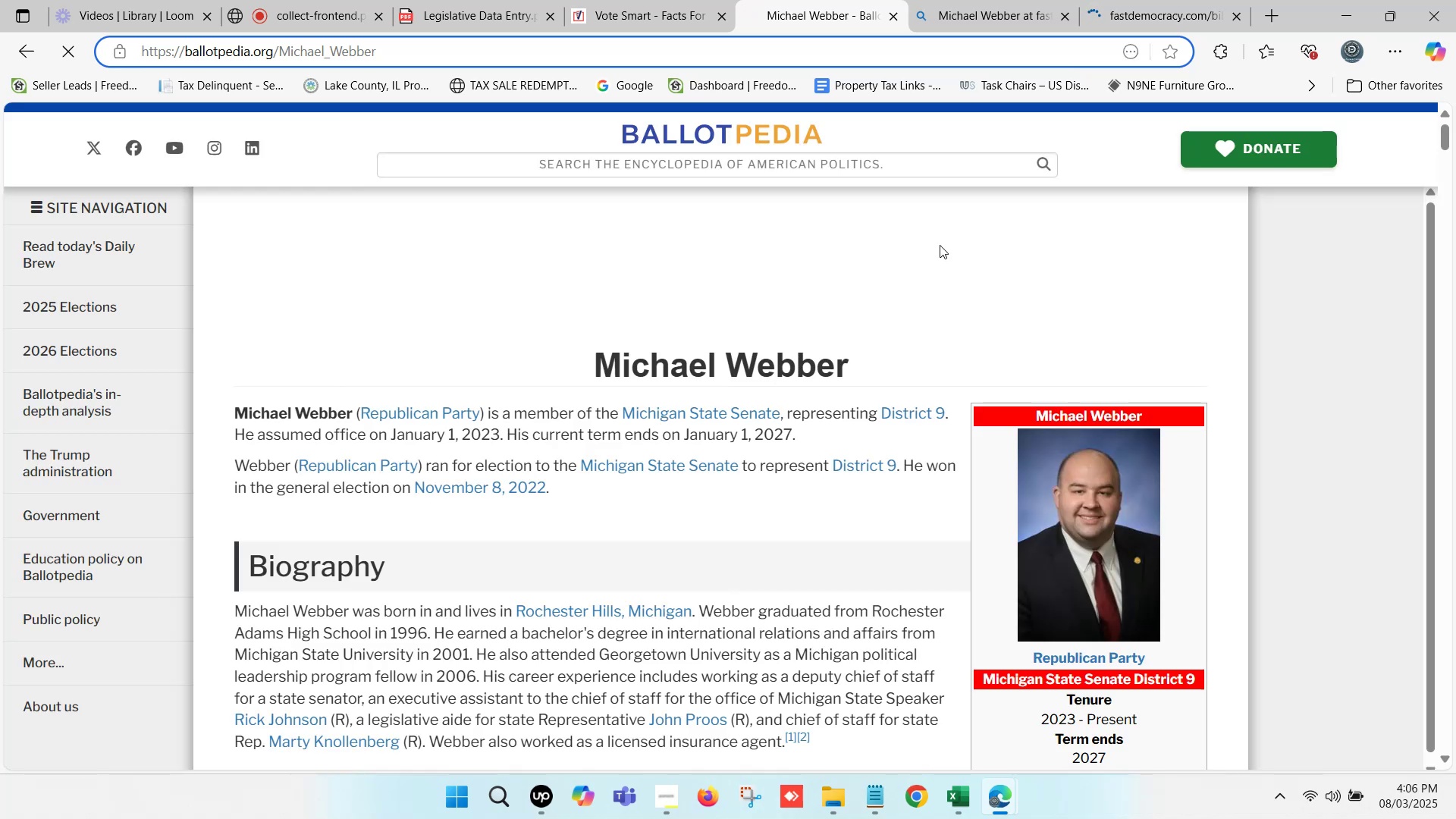 
left_click([600, 0])
 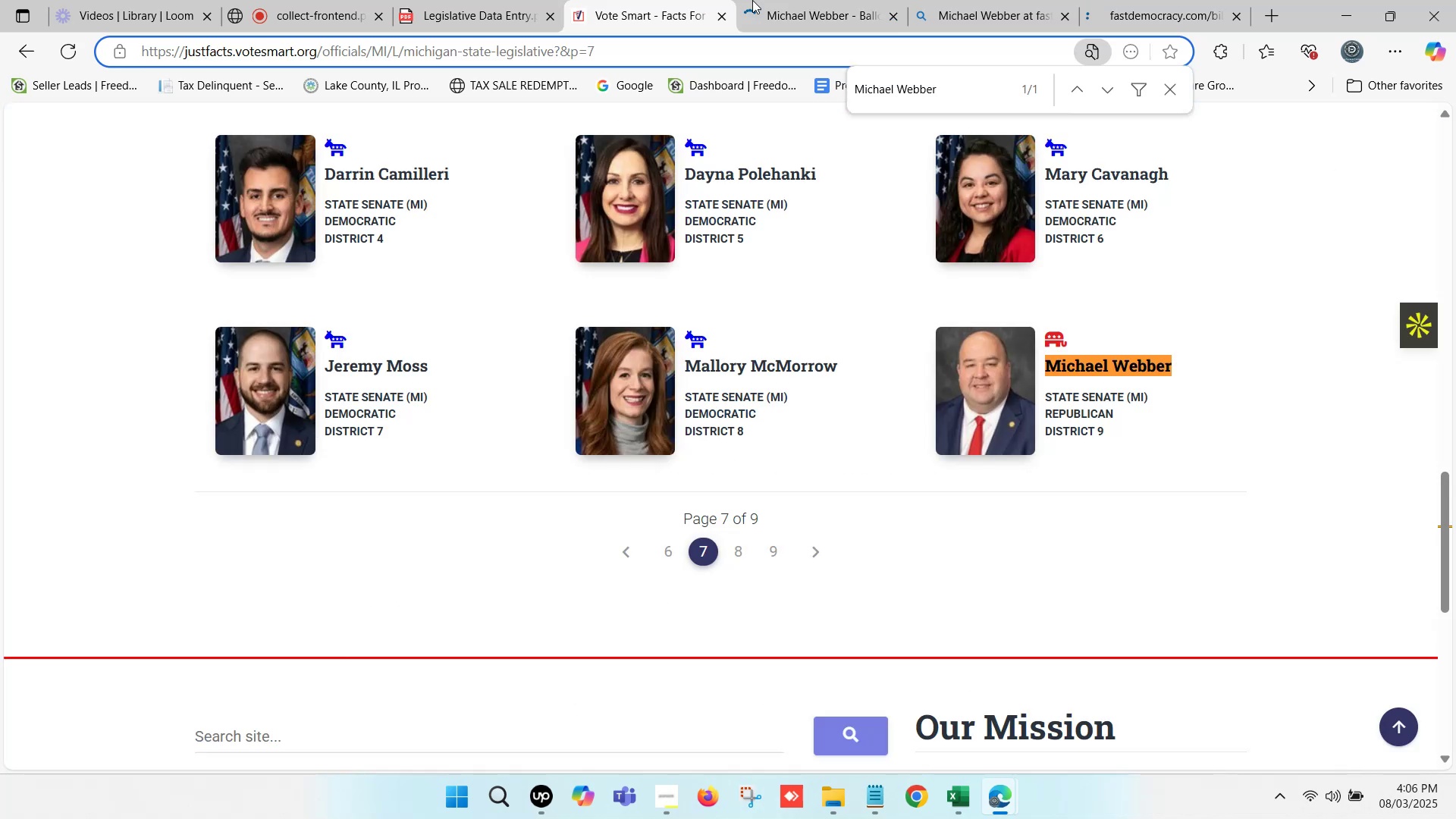 
left_click([844, 0])
 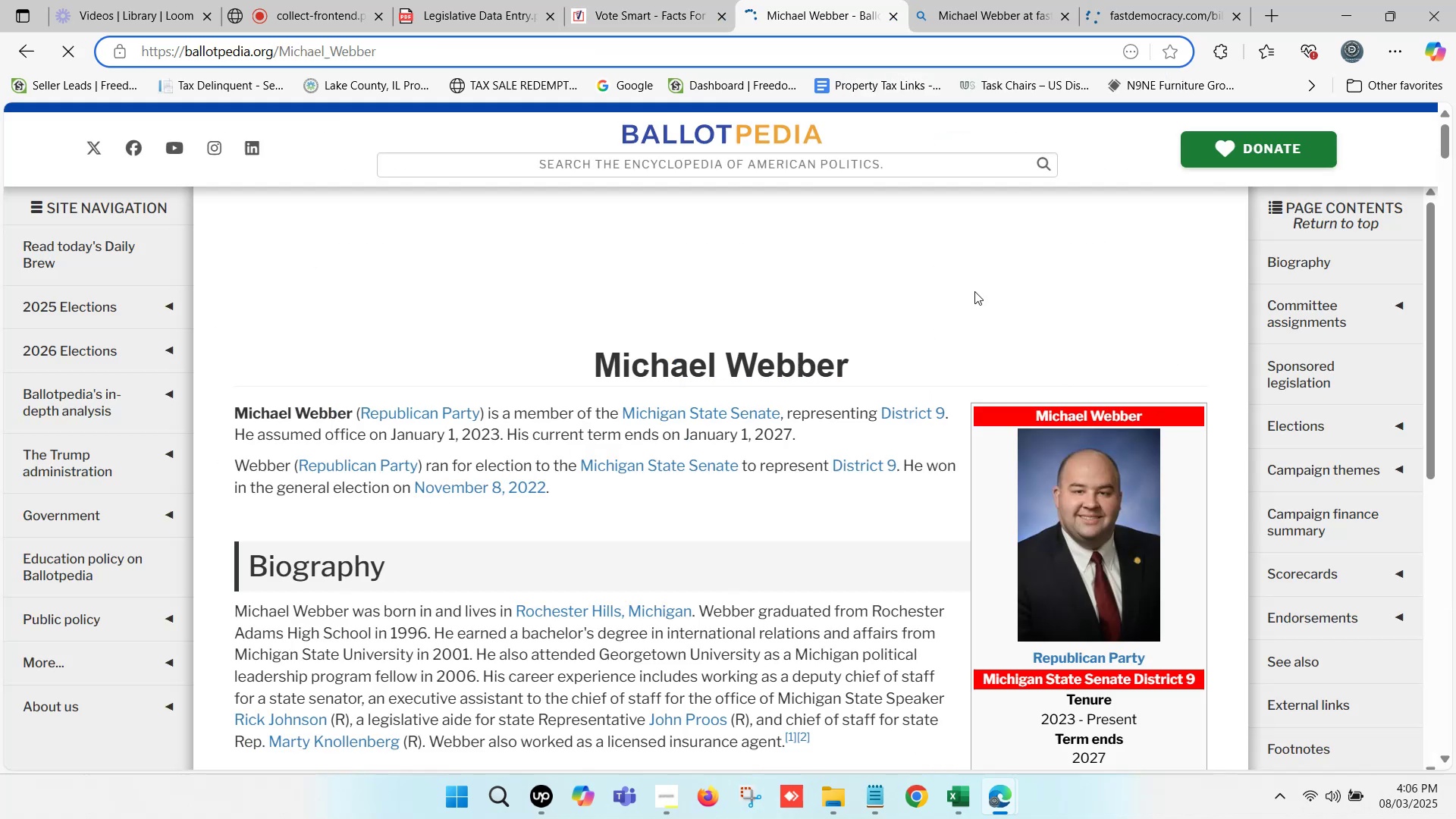 
scroll: coordinate [1034, 350], scroll_direction: down, amount: 8.0
 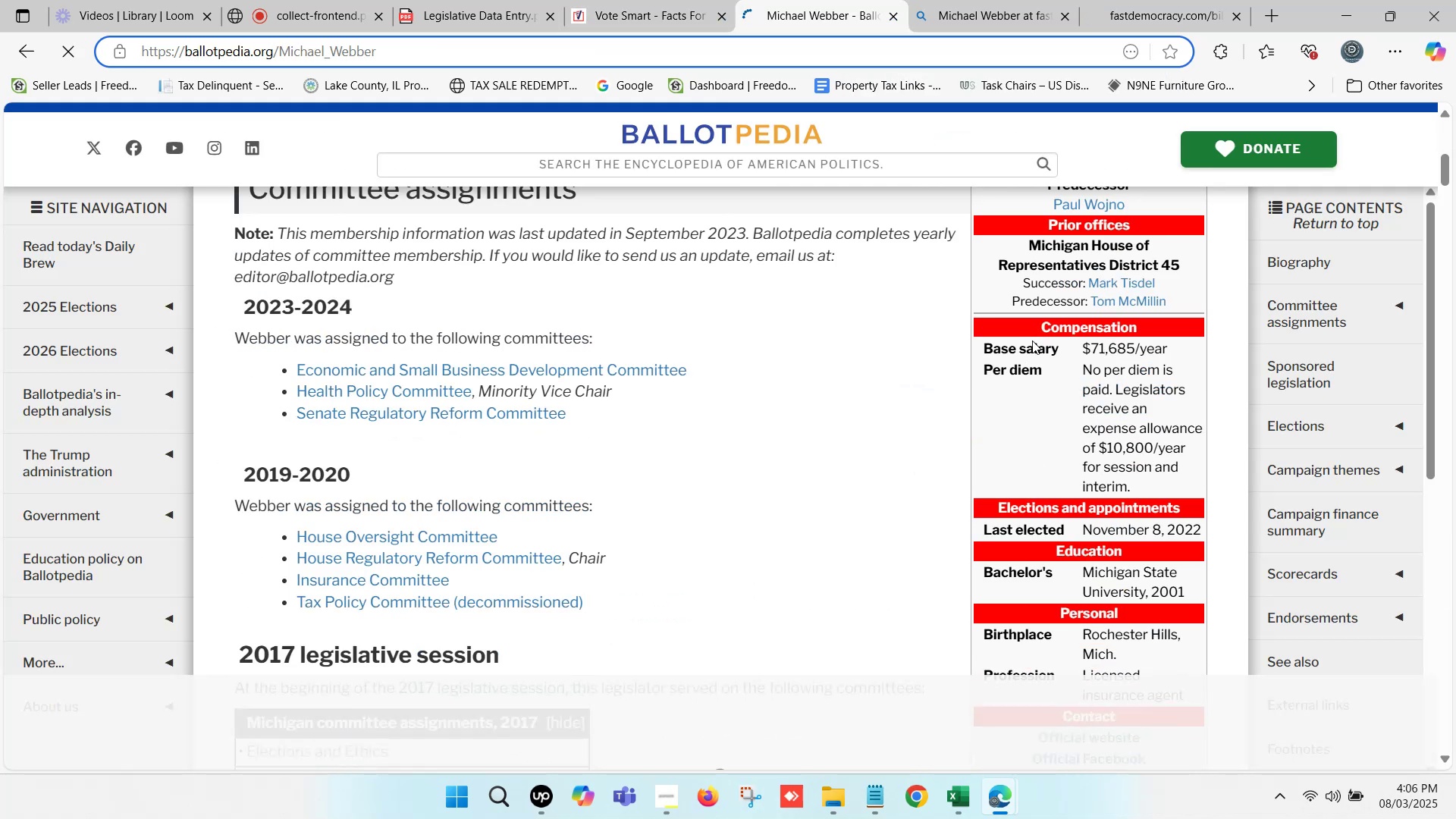 
hold_key(key=ControlLeft, duration=1.33)
left_click([1094, 359])
 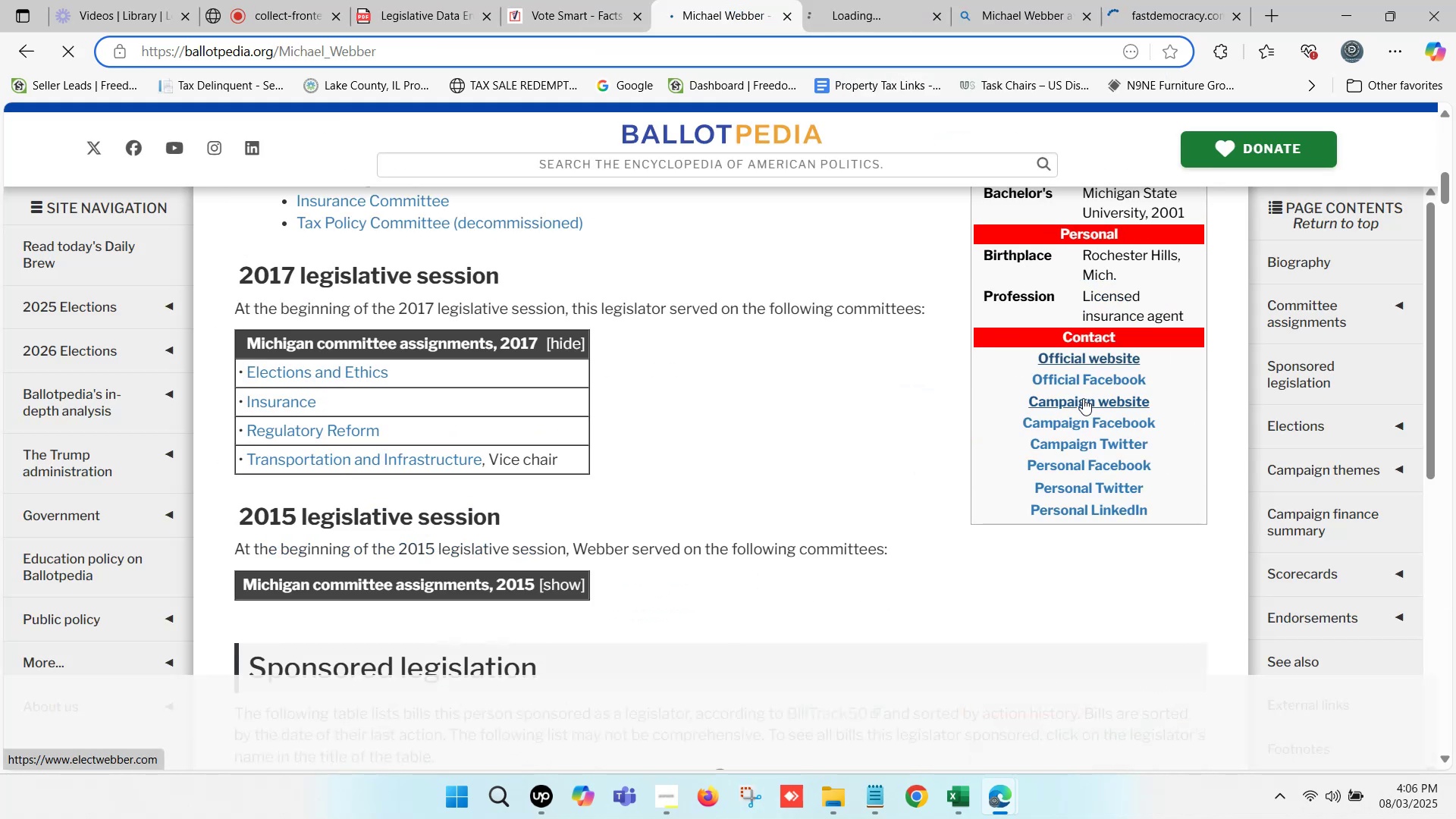 
left_click([1080, 401])
 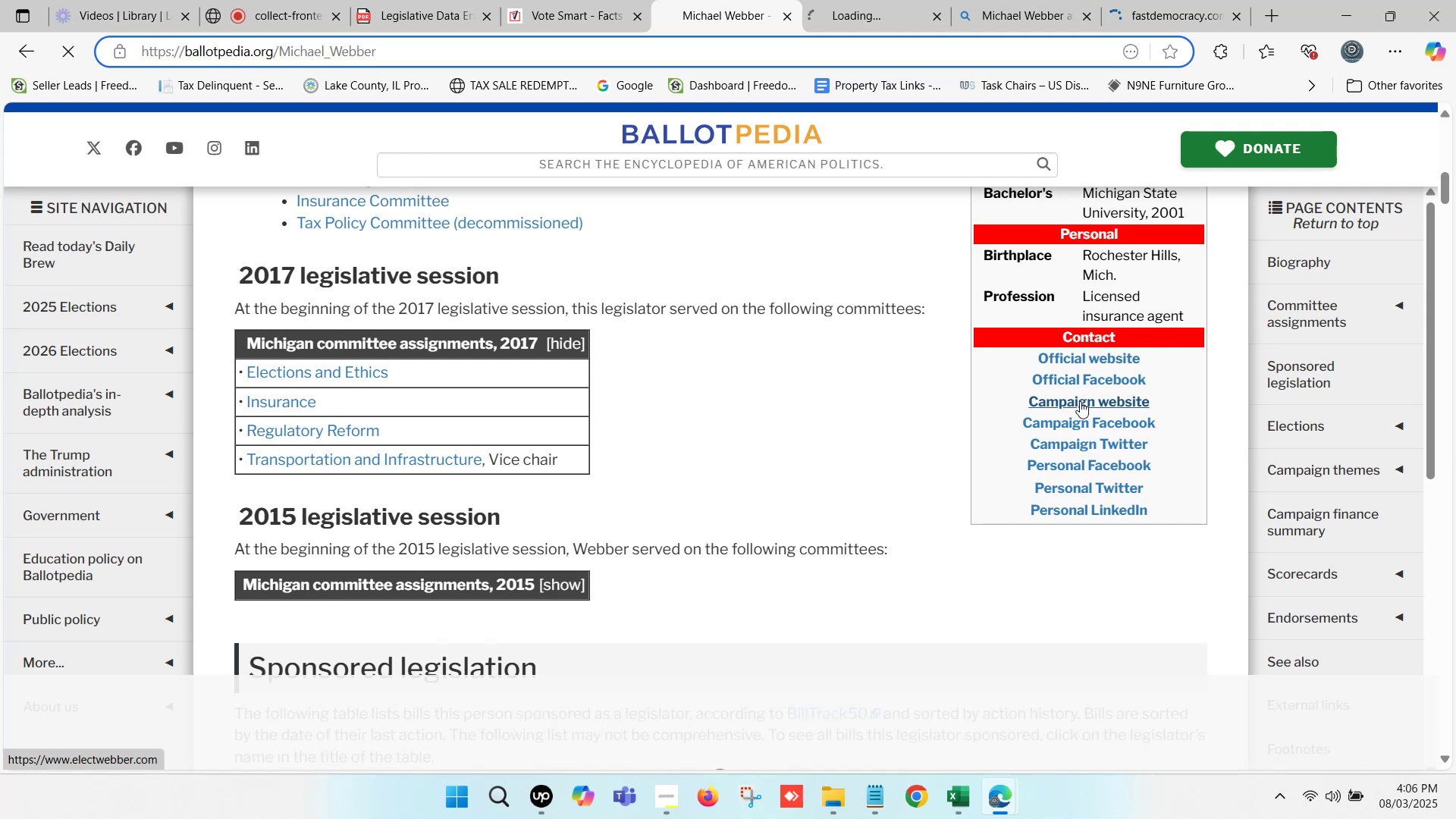 
hold_key(key=ControlLeft, duration=4.11)
scroll: coordinate [821, 376], scroll_direction: up, amount: 8.0
 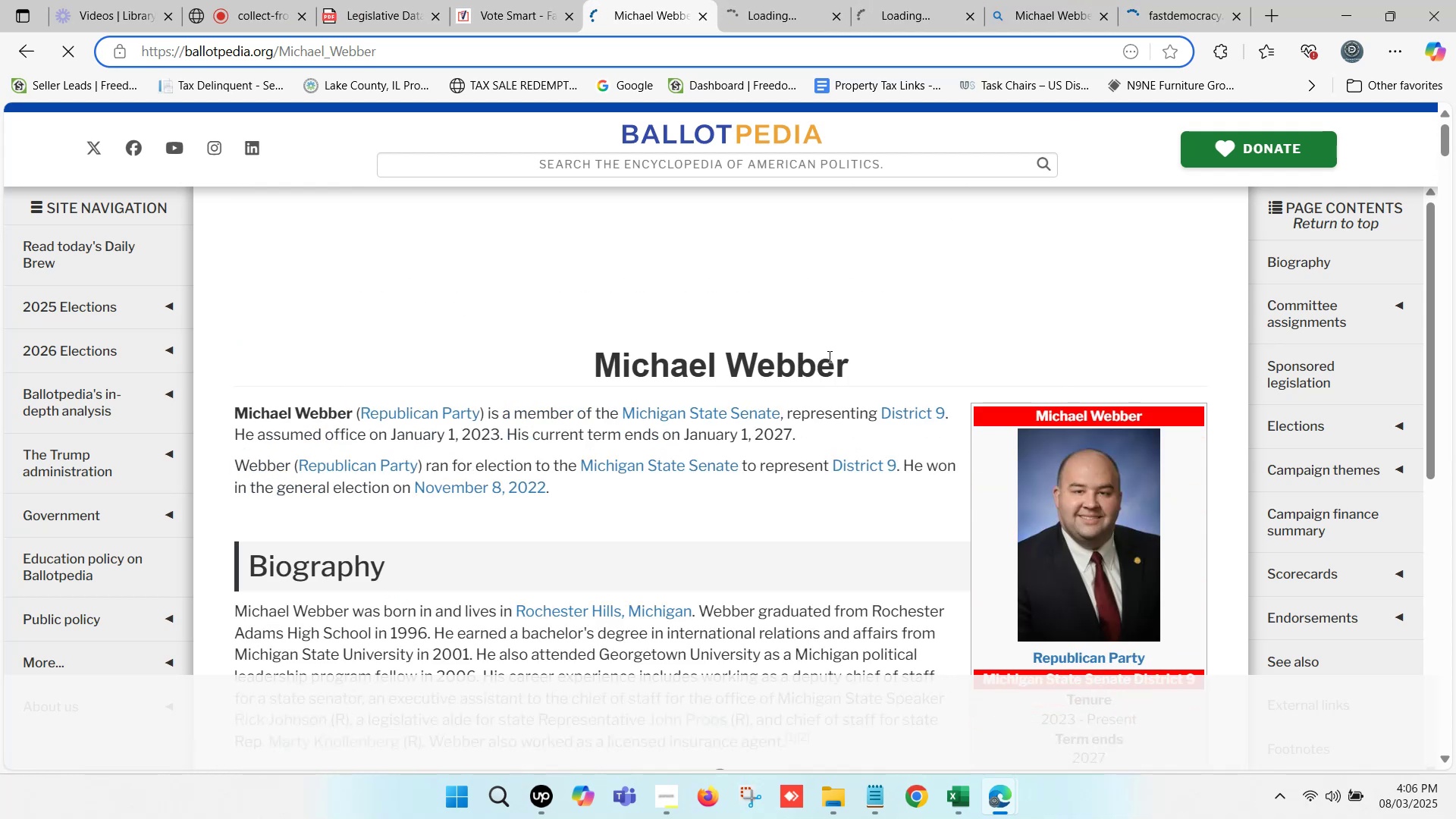 
left_click_drag(start_coordinate=[856, 369], to_coordinate=[607, 372])
 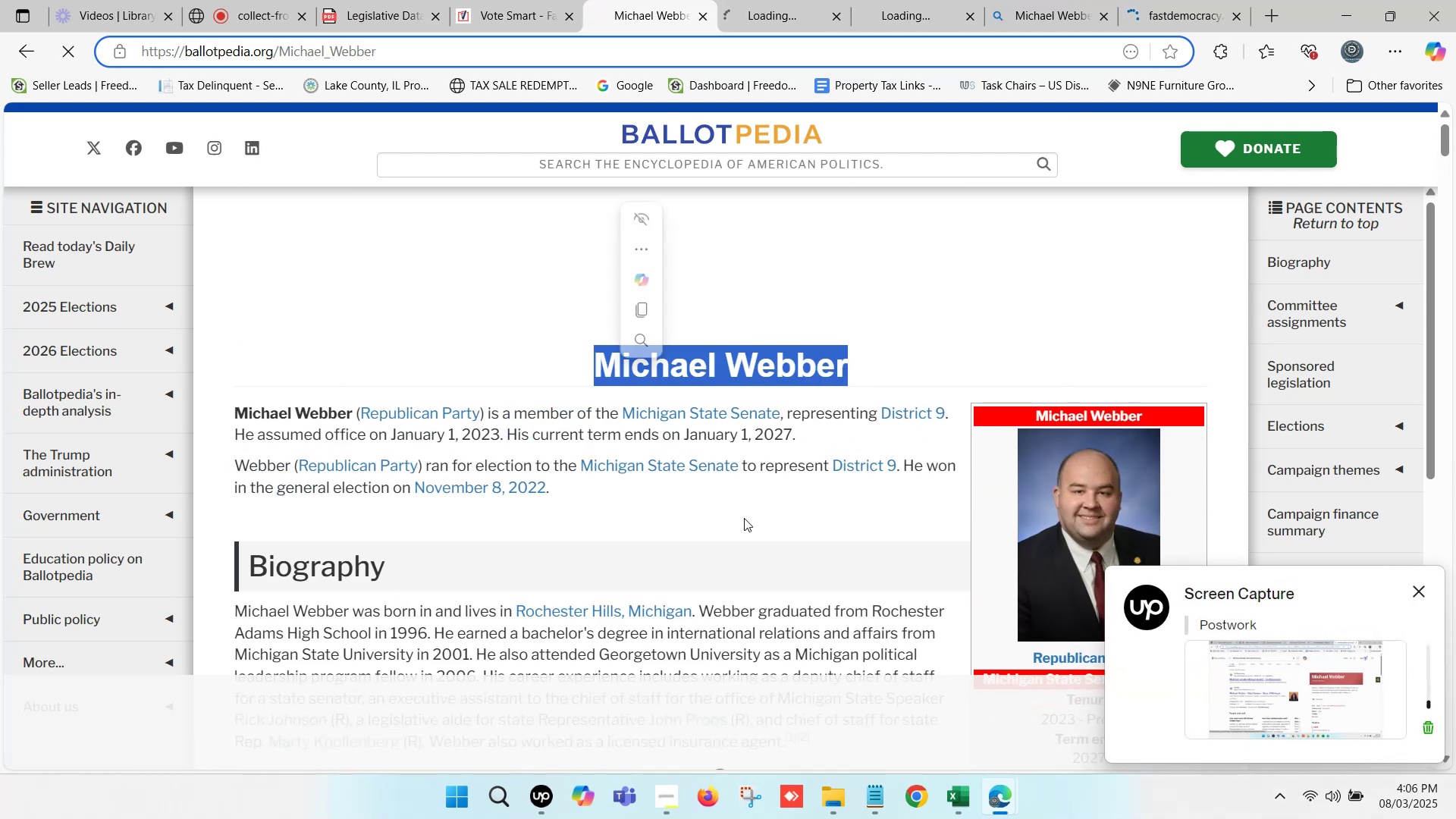 
key(Control+C)
 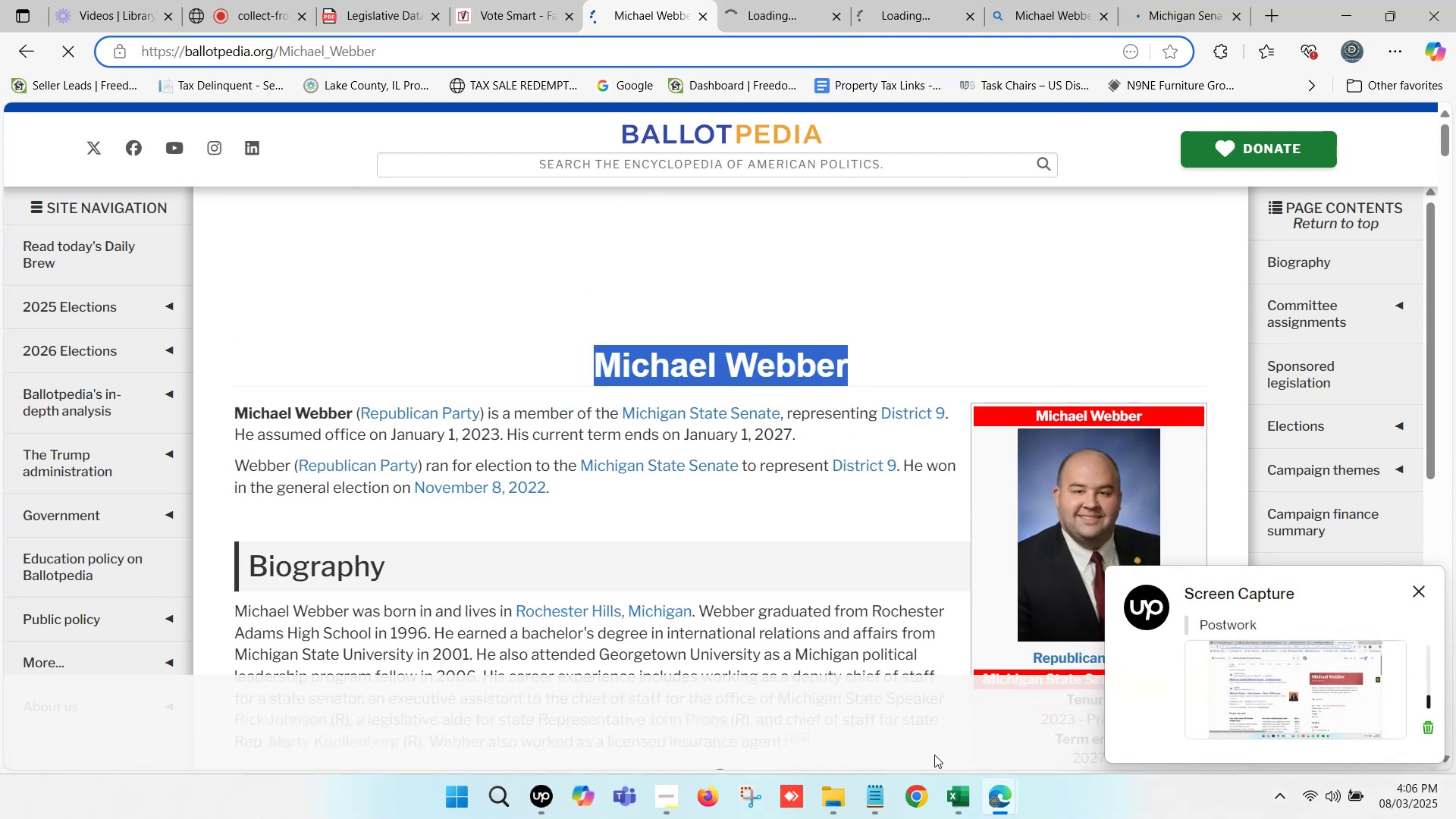 
left_click([953, 779])
 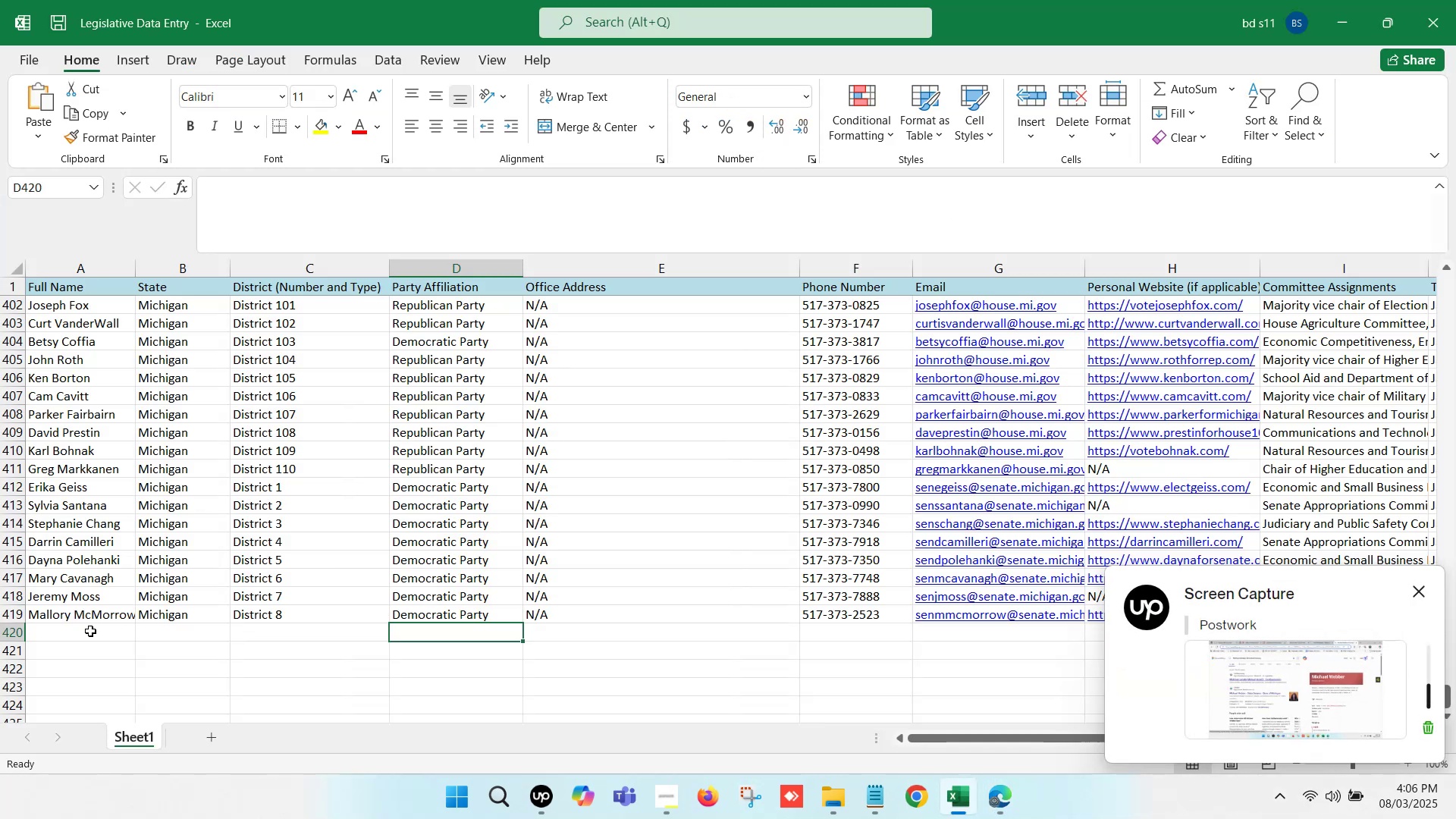 
double_click([89, 631])
 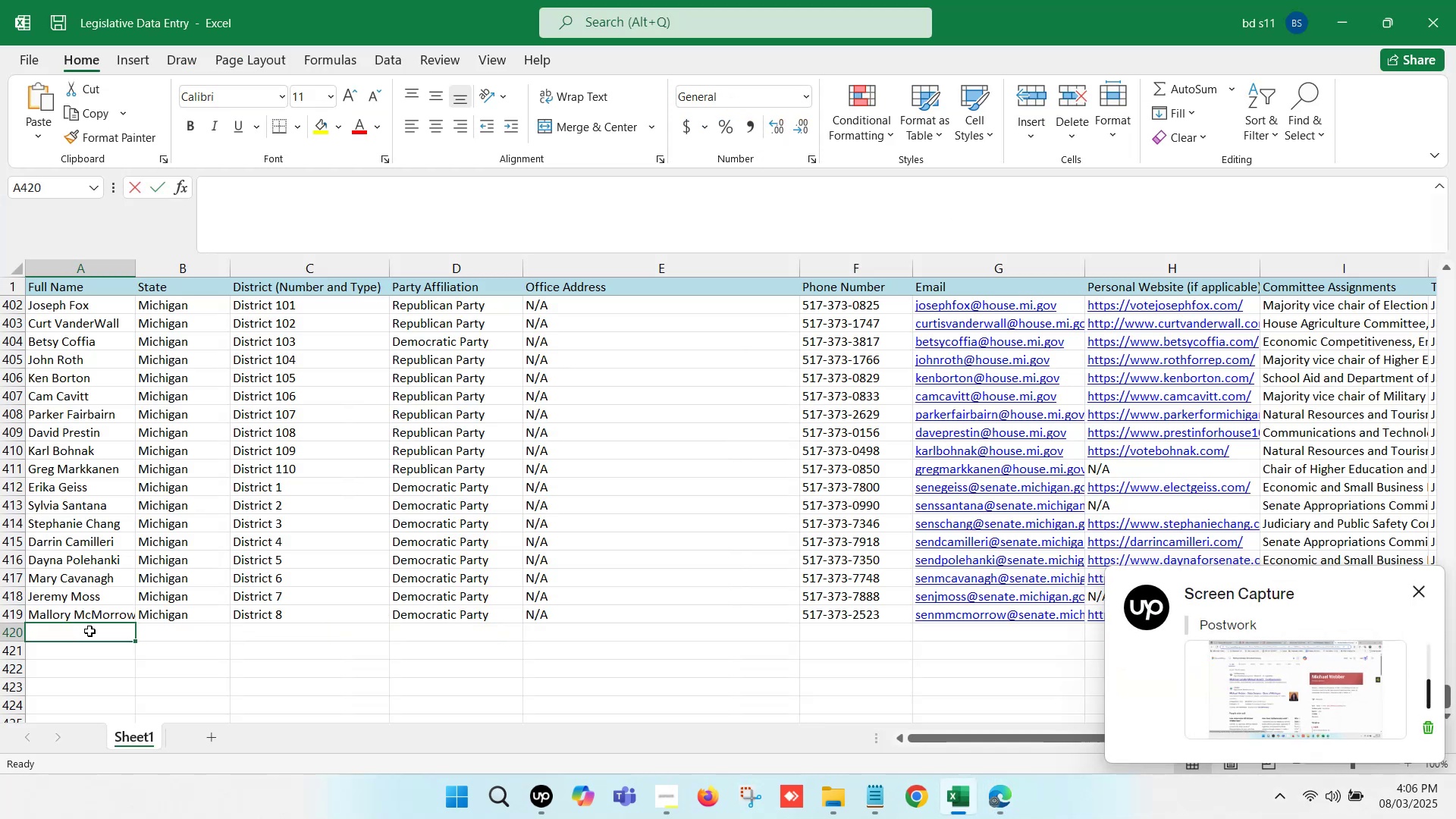 
key(Control+ControlLeft)
 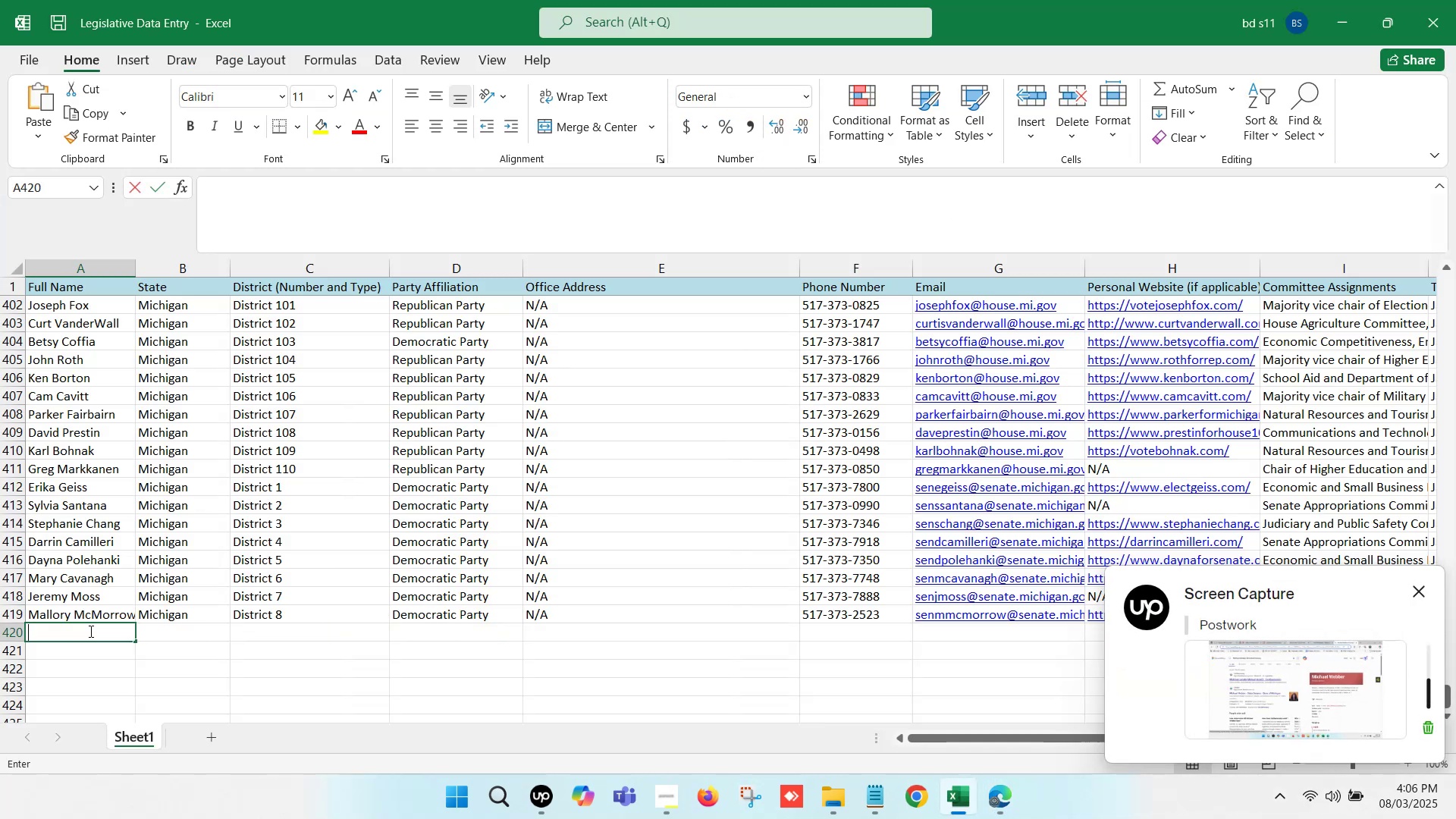 
key(Control+V)
 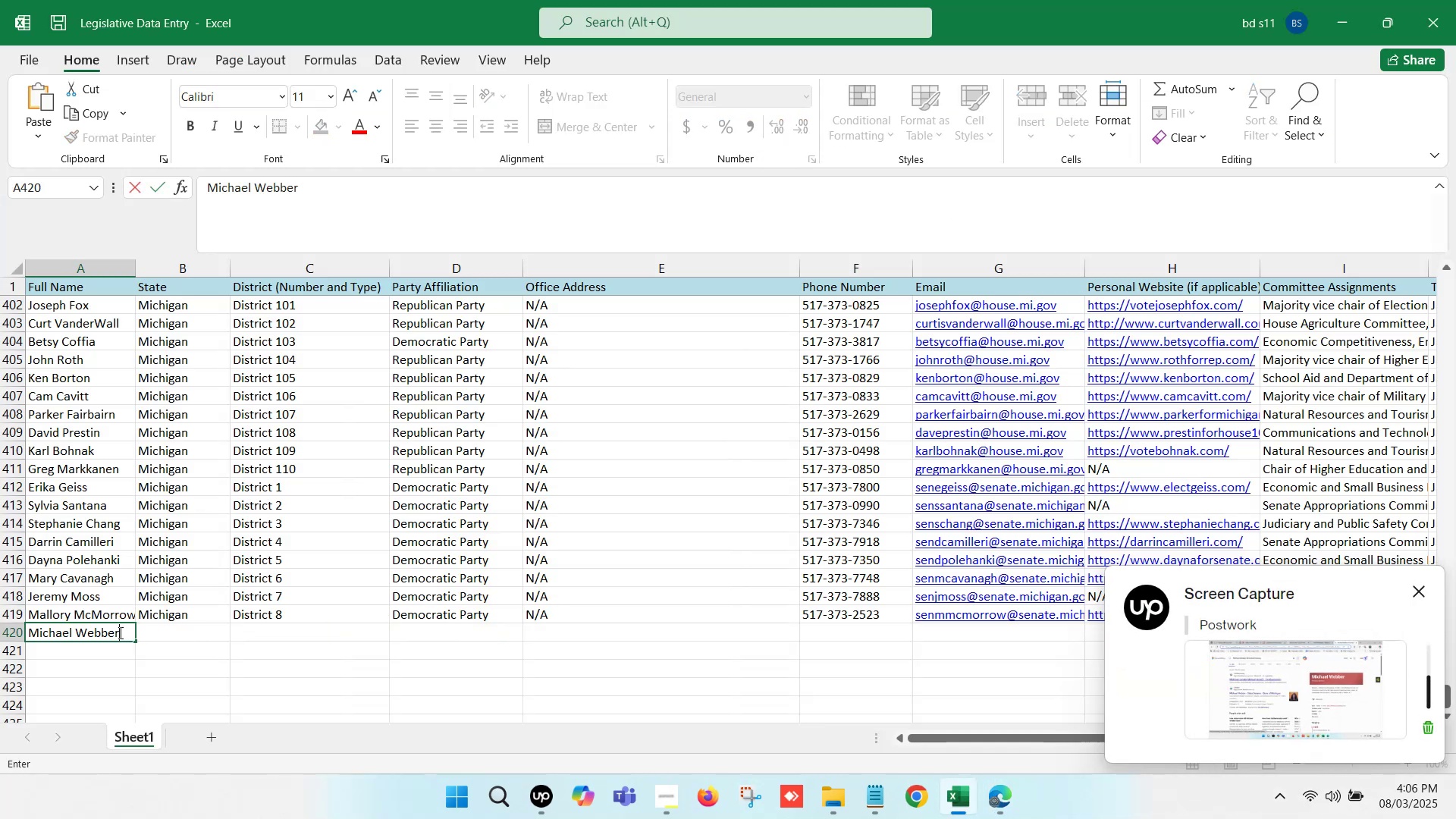 
left_click([193, 644])
 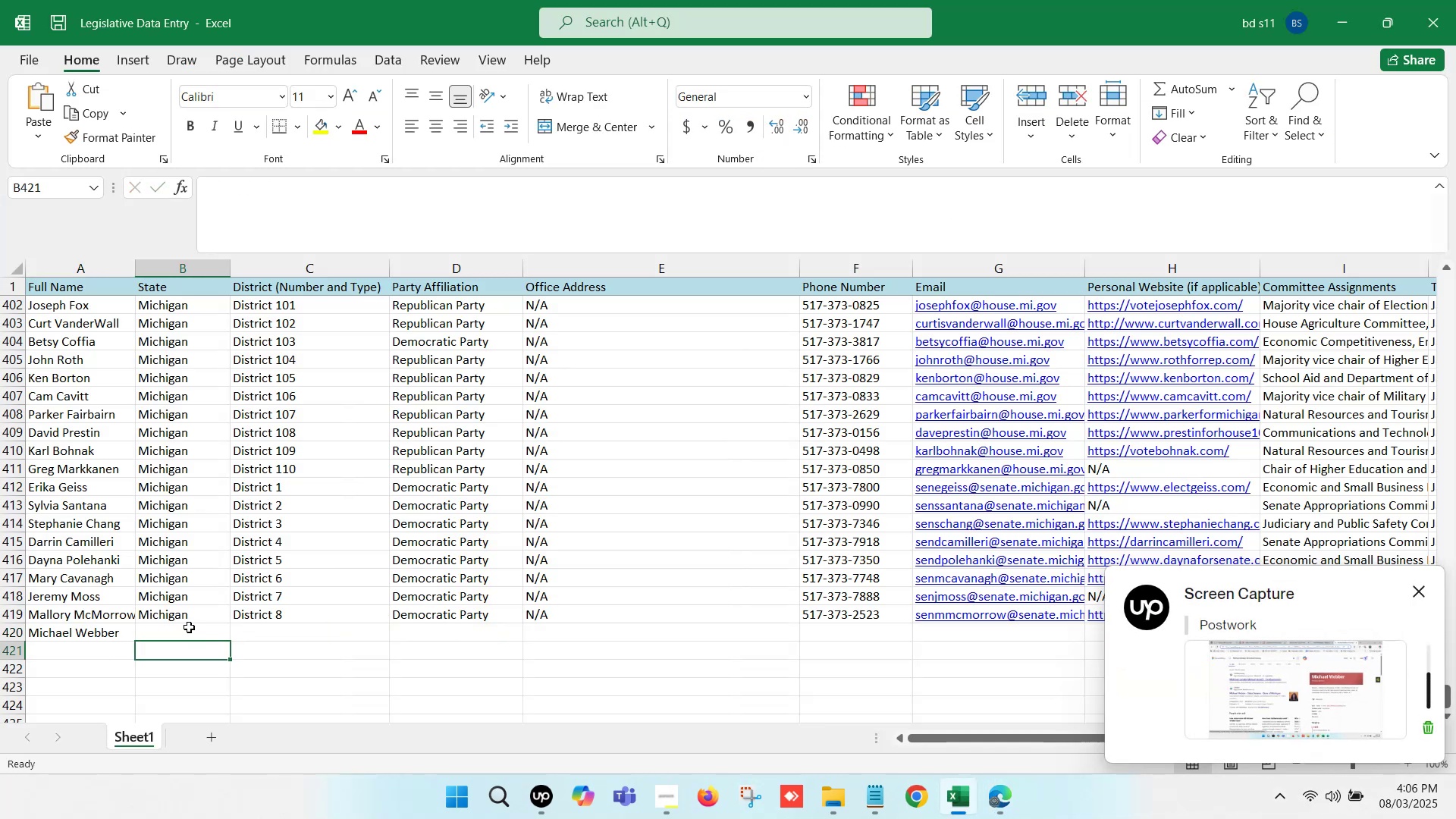 
left_click([180, 616])
 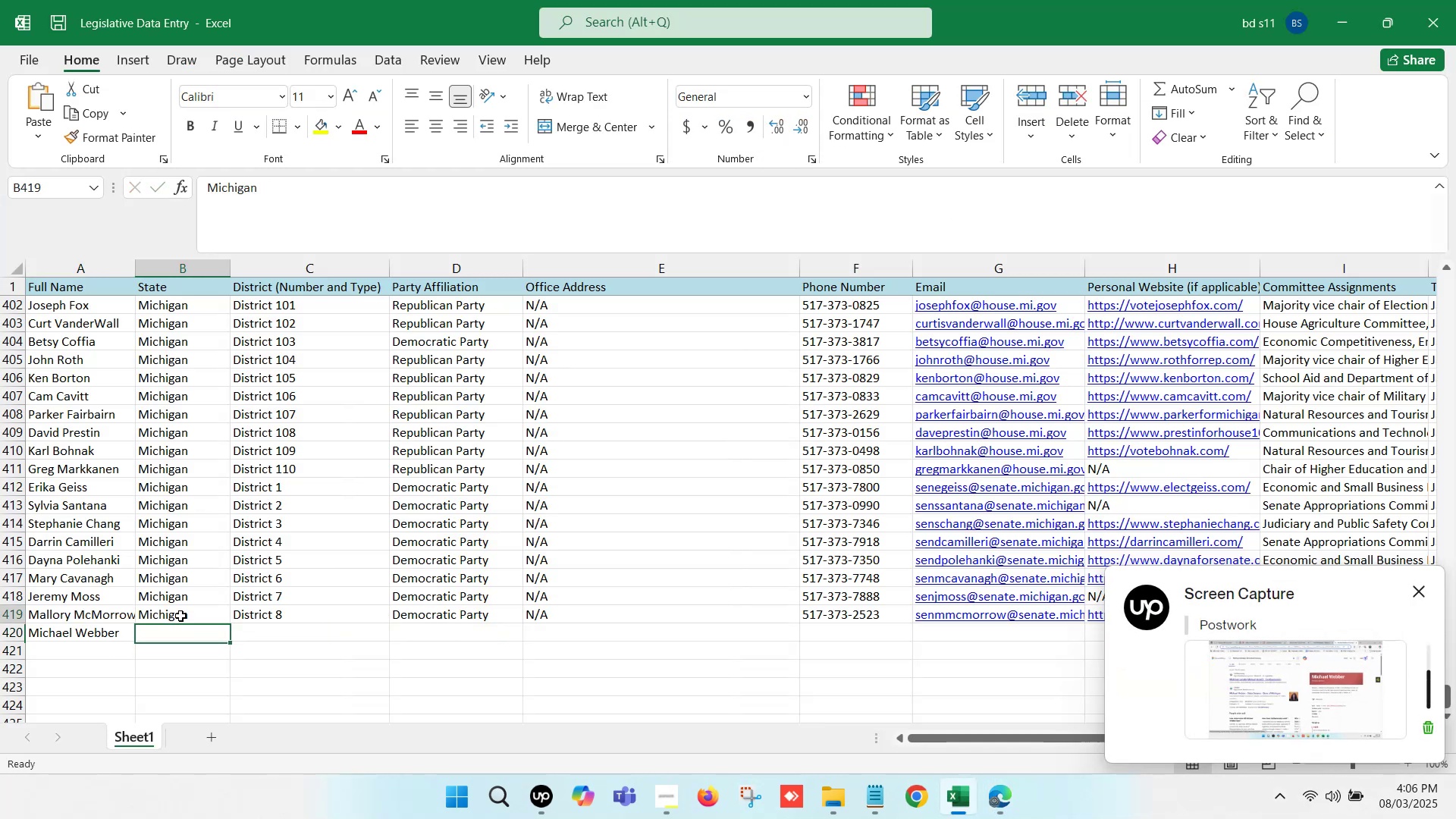 
key(Control+ControlLeft)
 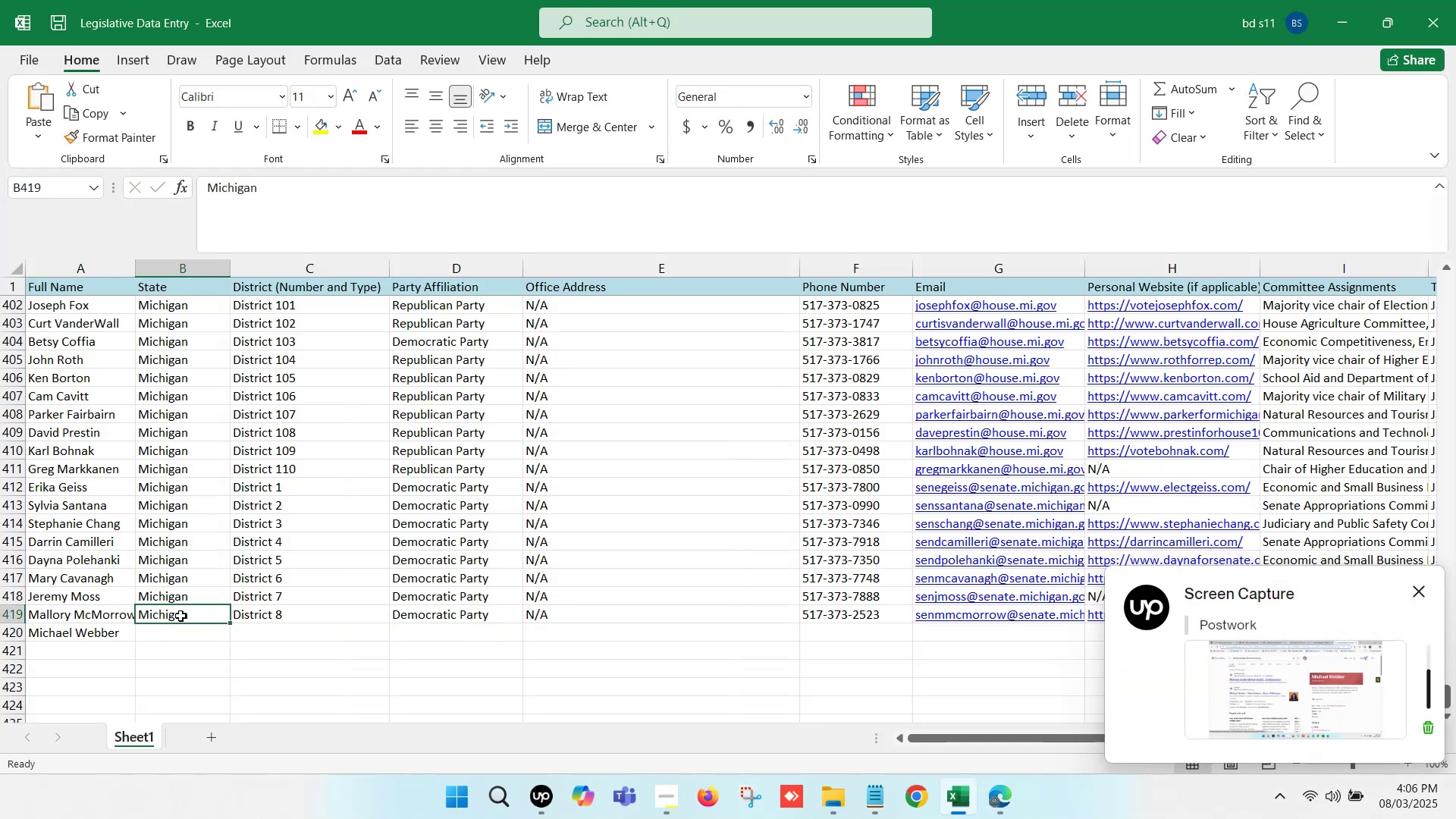 
key(Control+C)
 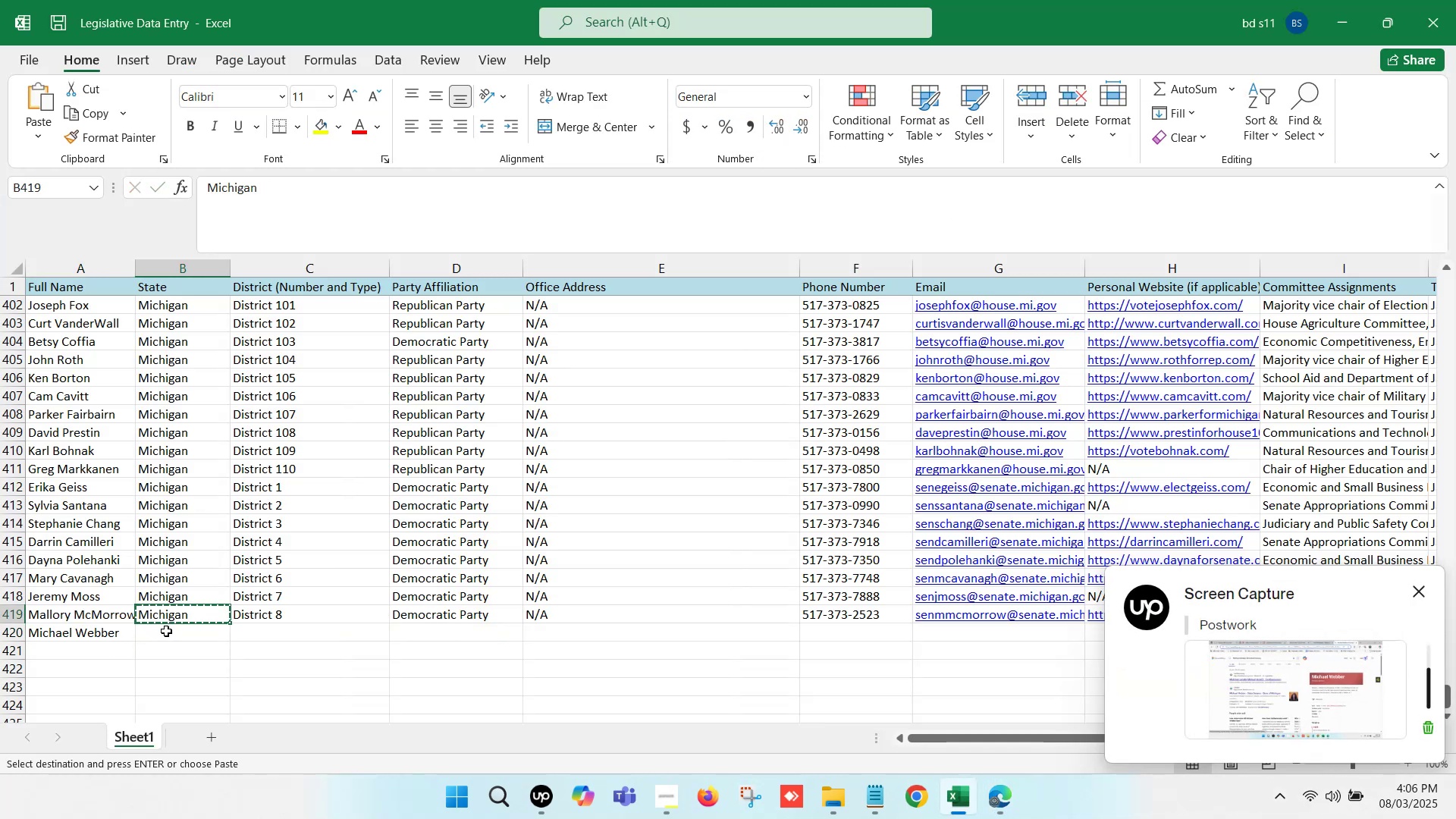 
left_click([165, 632])
 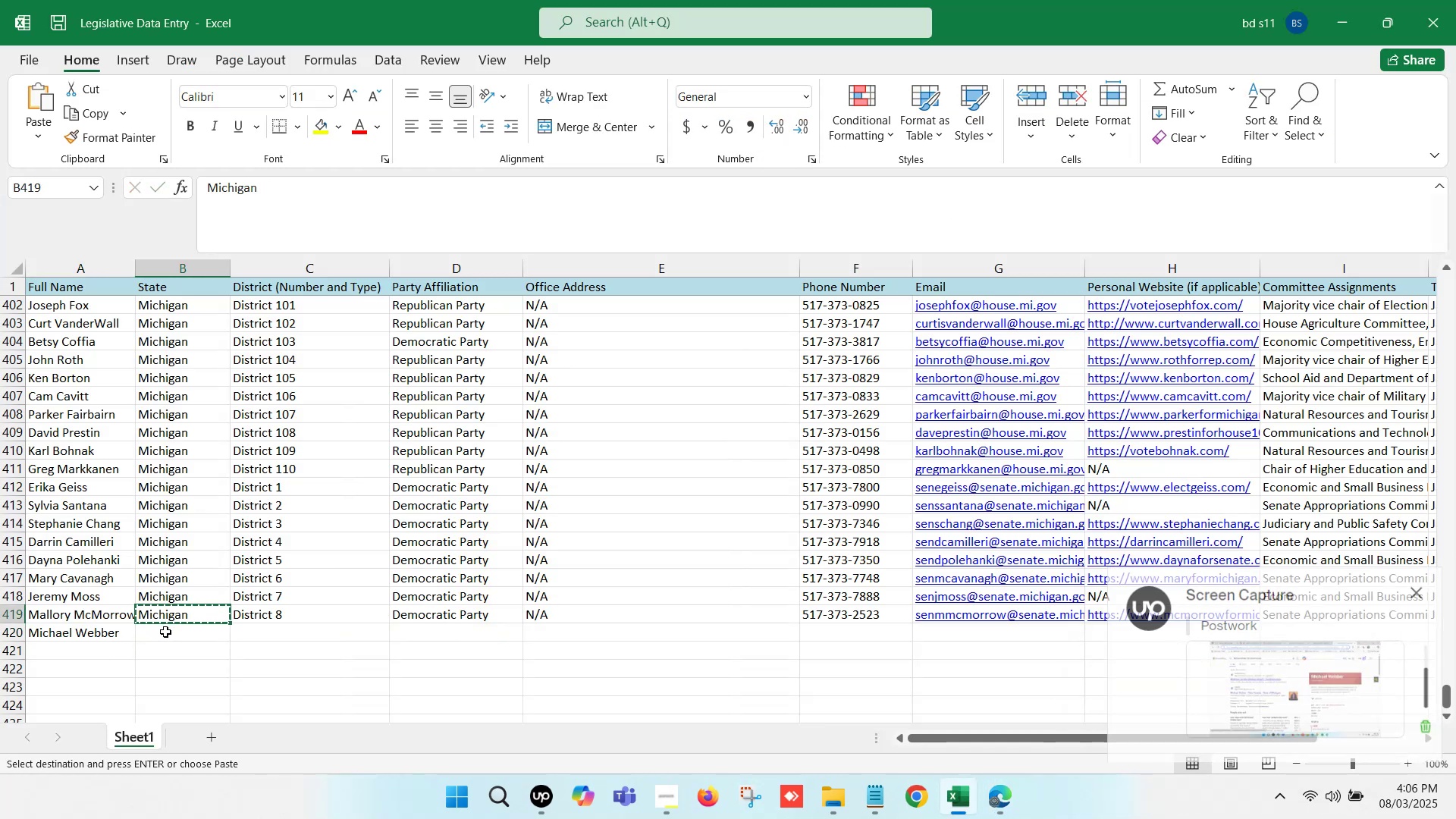 
key(Control+V)
 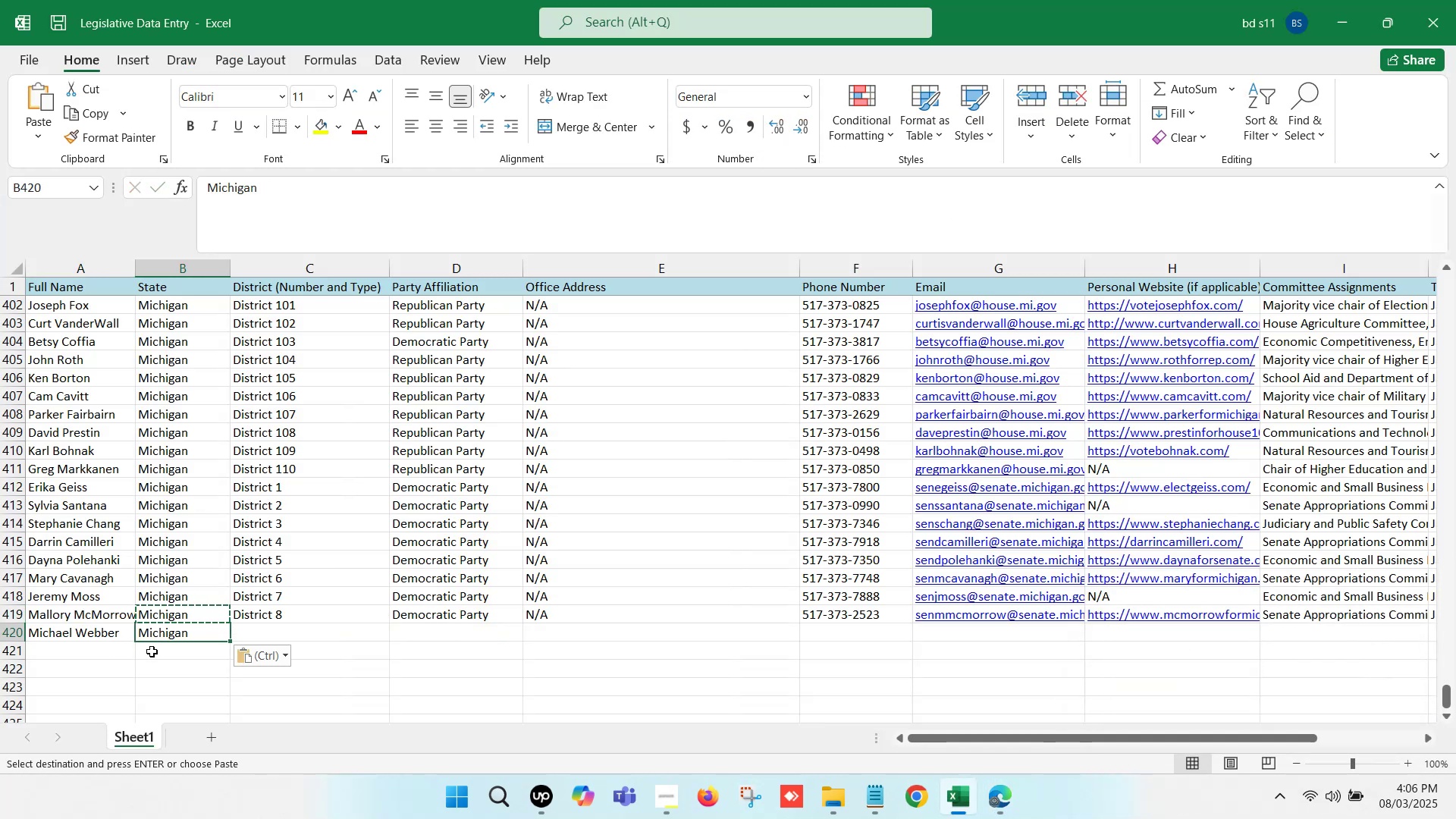 
left_click([143, 658])
 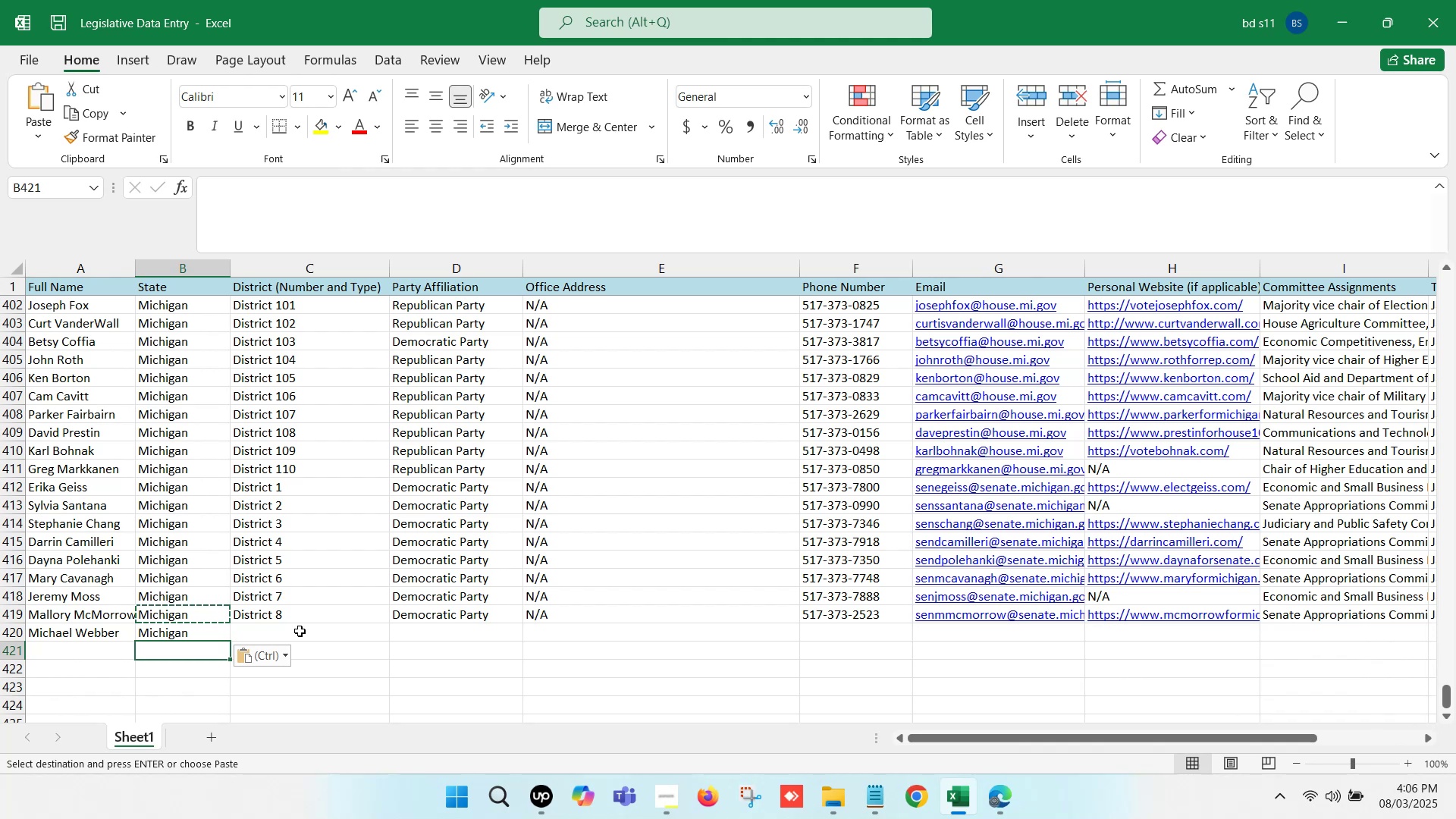 
left_click([306, 632])
 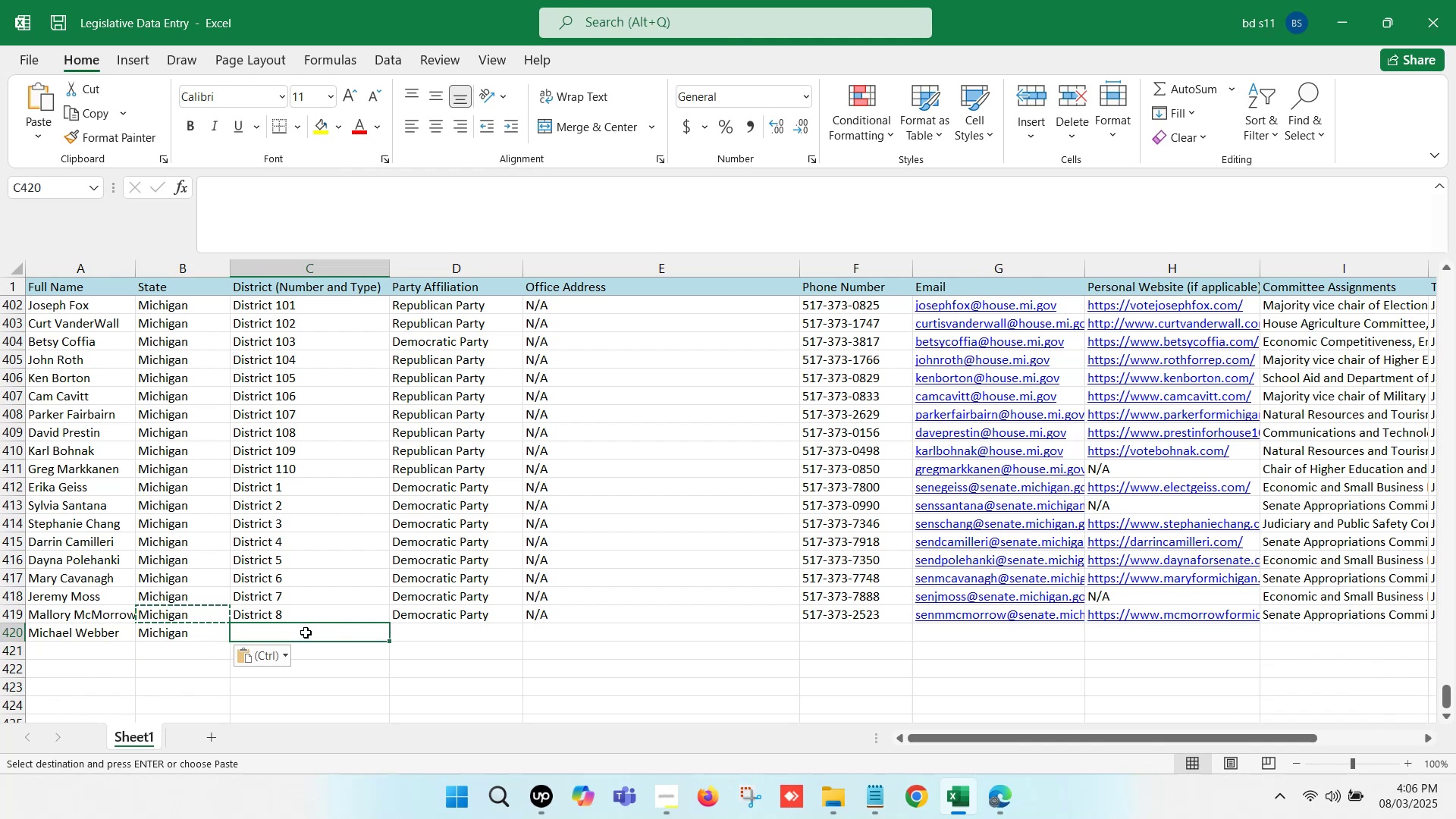 
key(Control+D)
 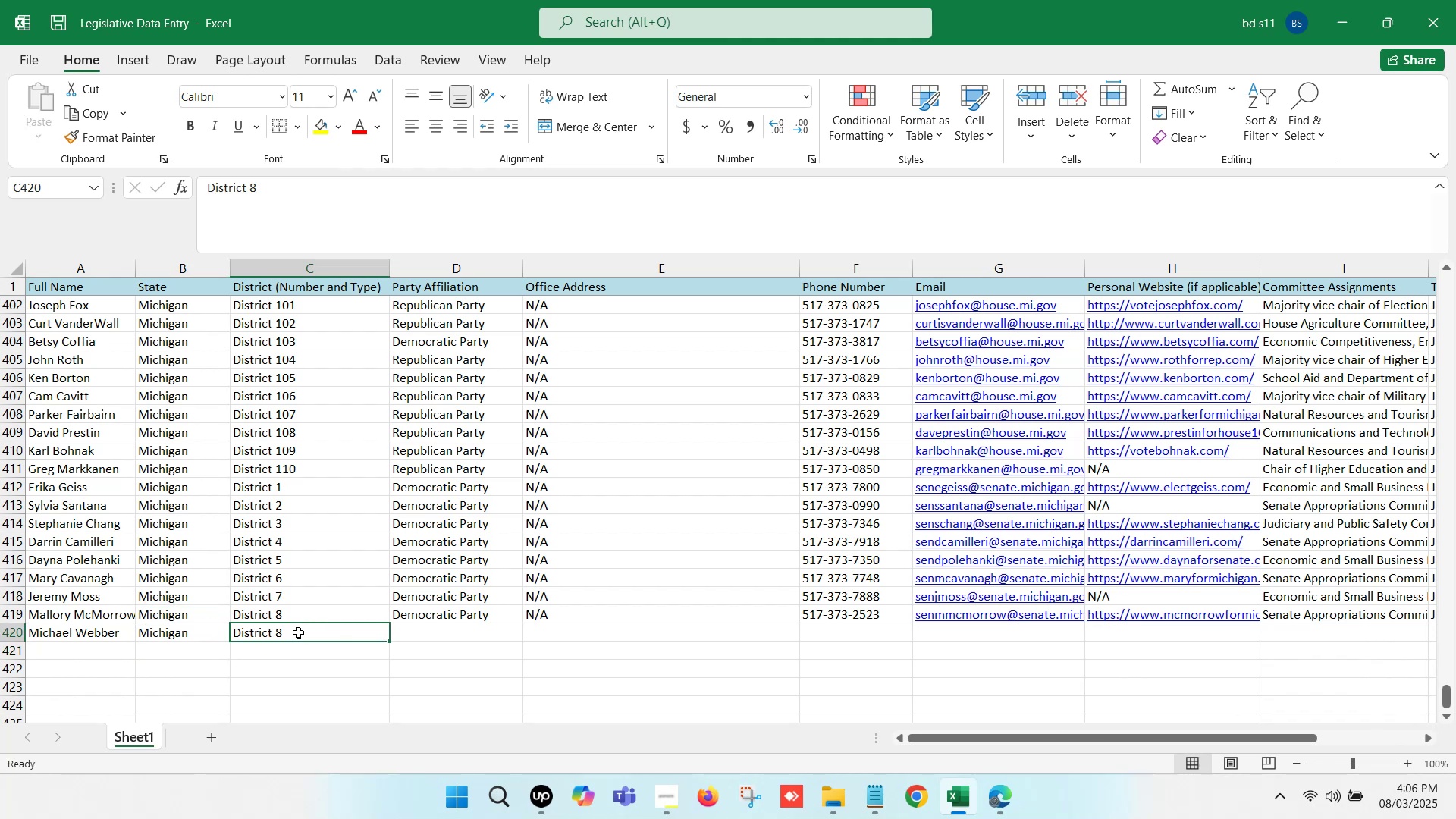 
double_click([298, 632])
 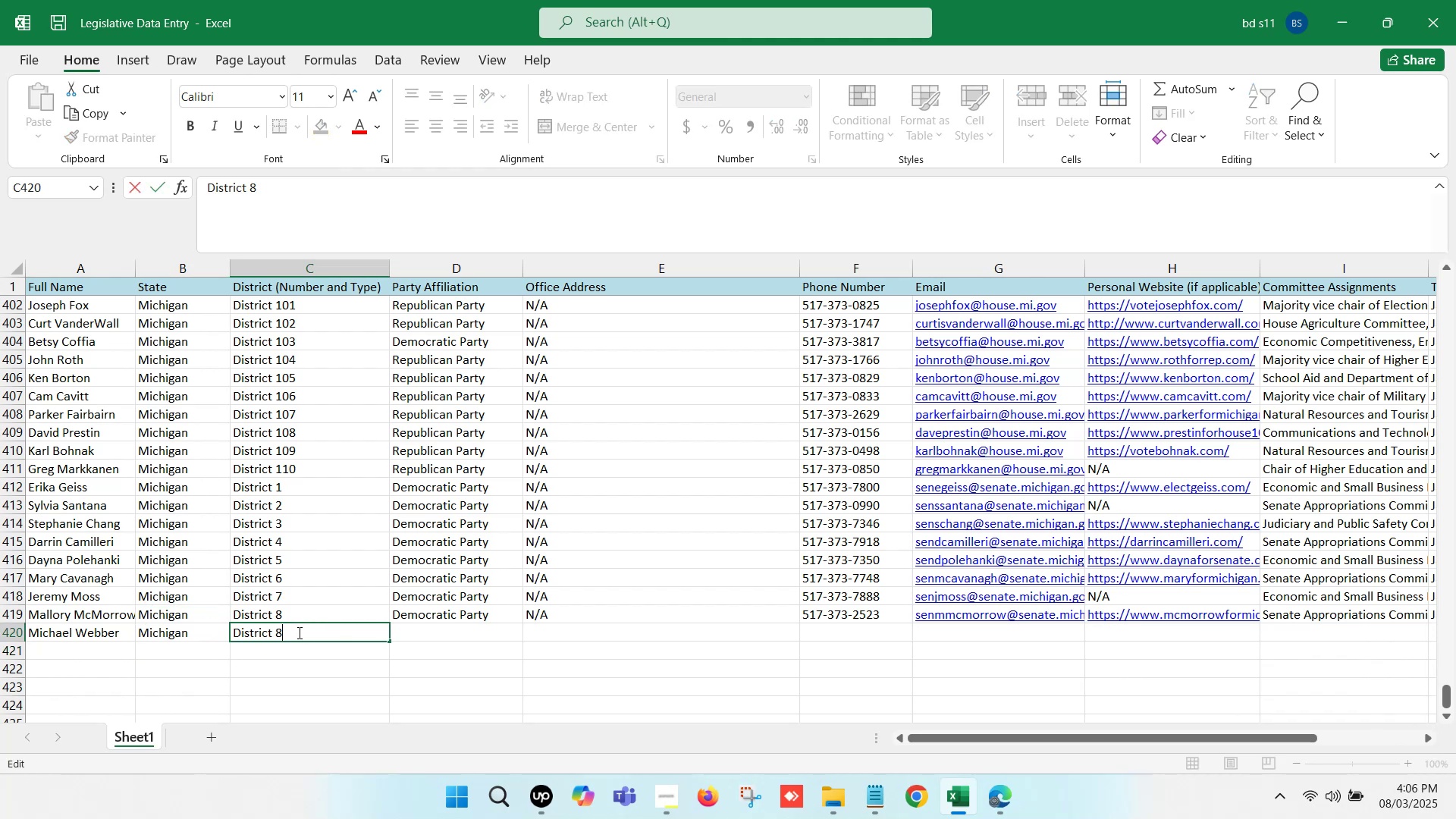 
key(Backspace)
 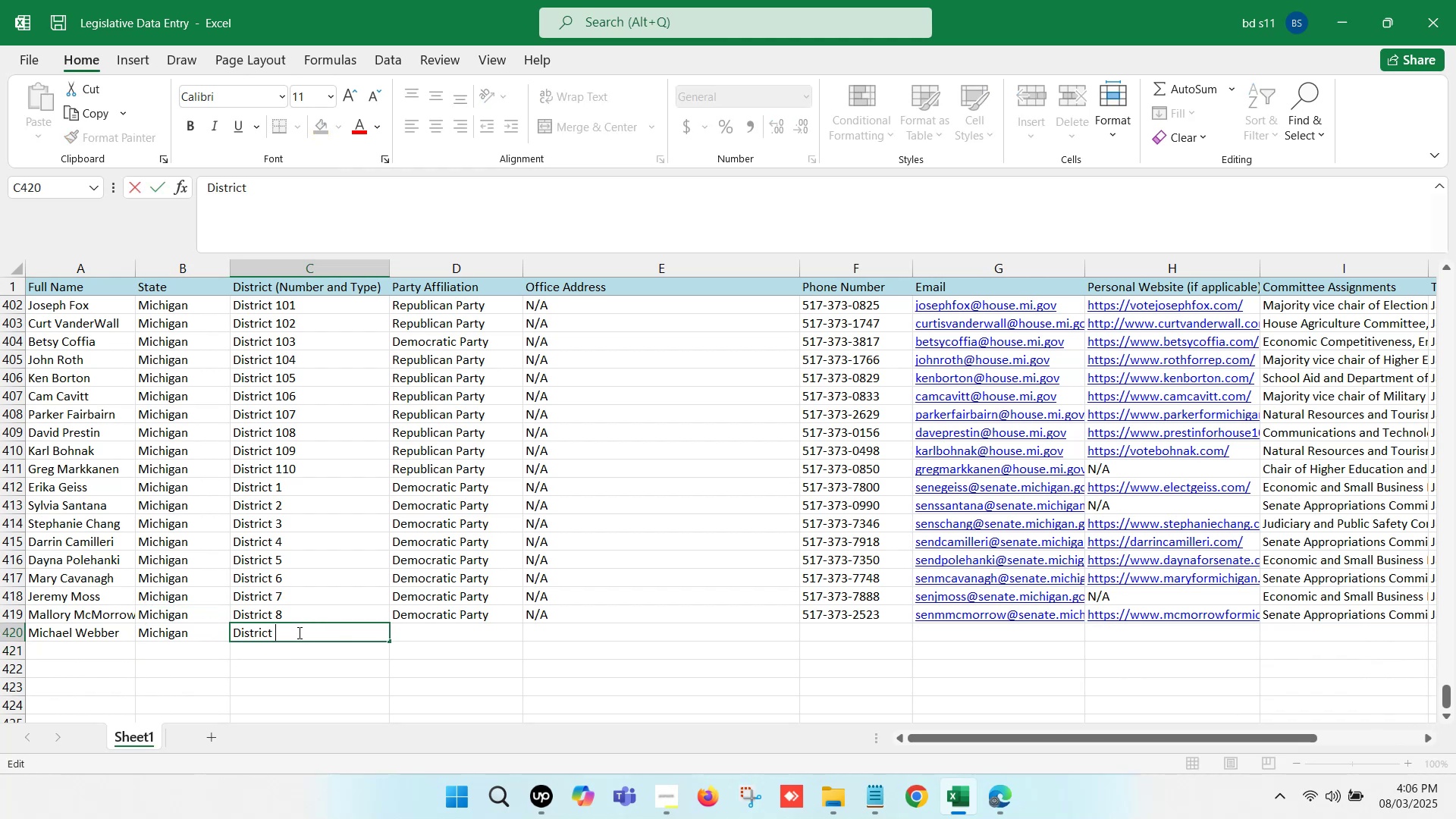 
key(9)
 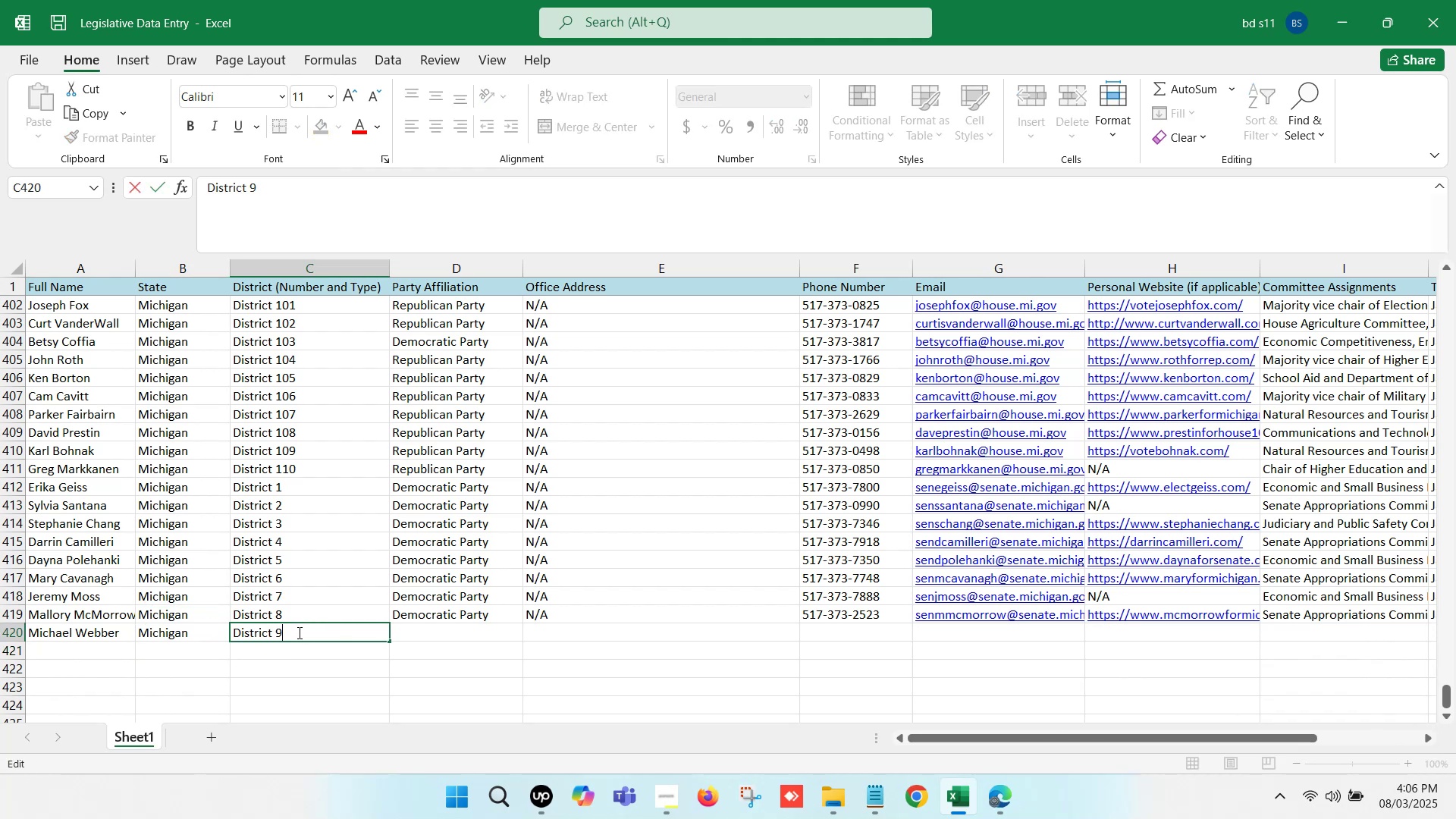 
left_click([298, 632])
 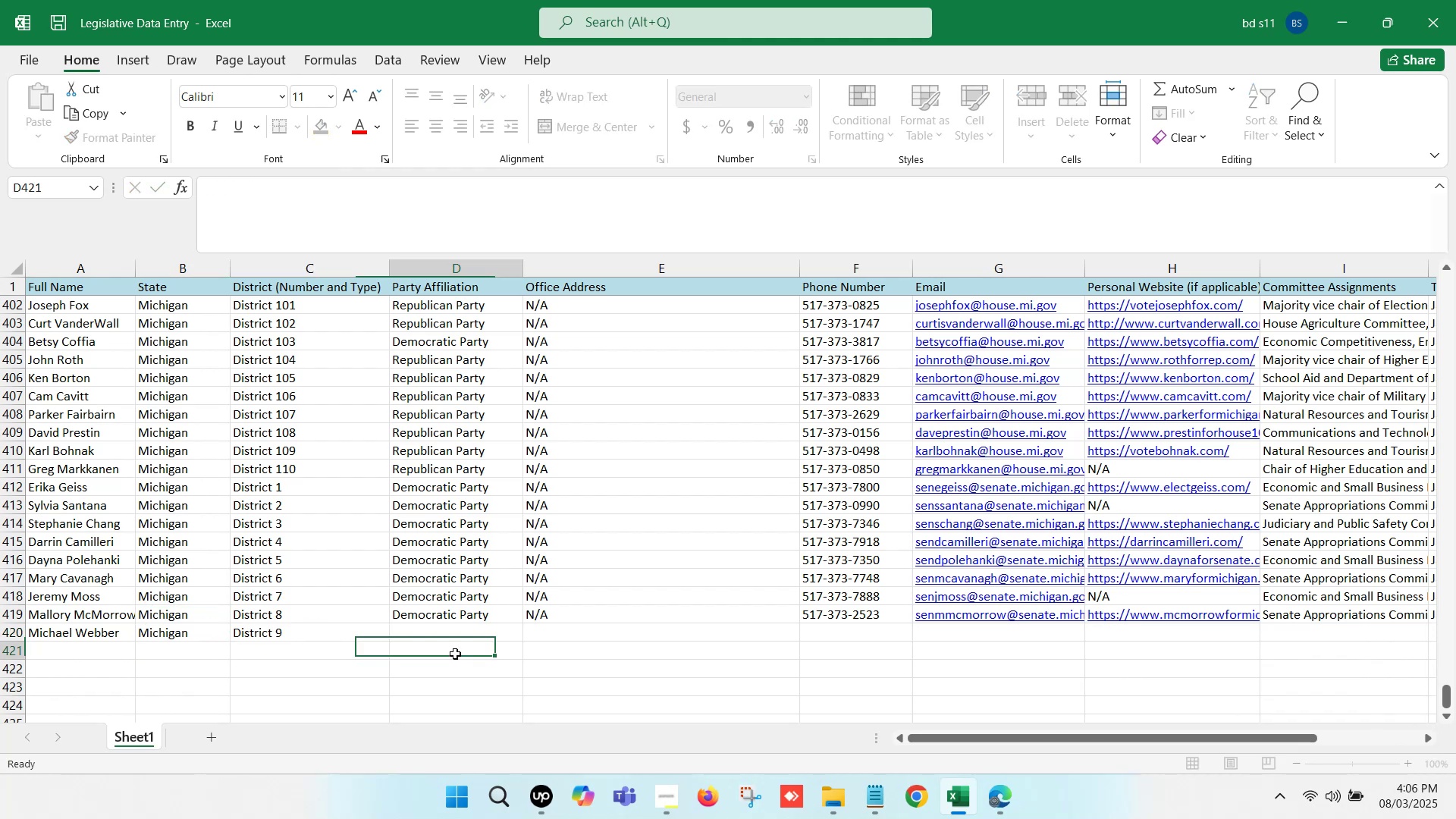 
double_click([462, 639])
 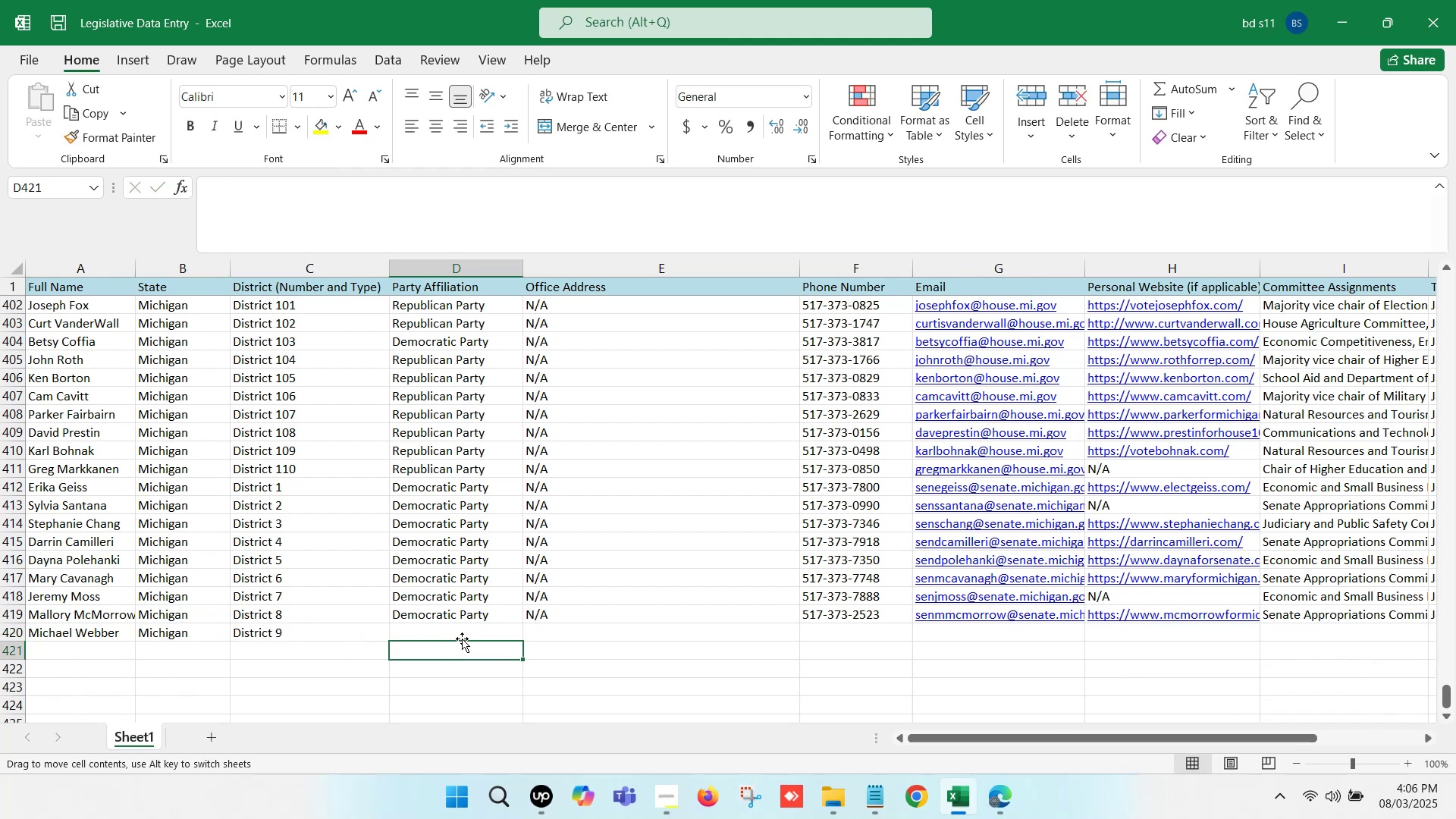 
key(Control+S)
 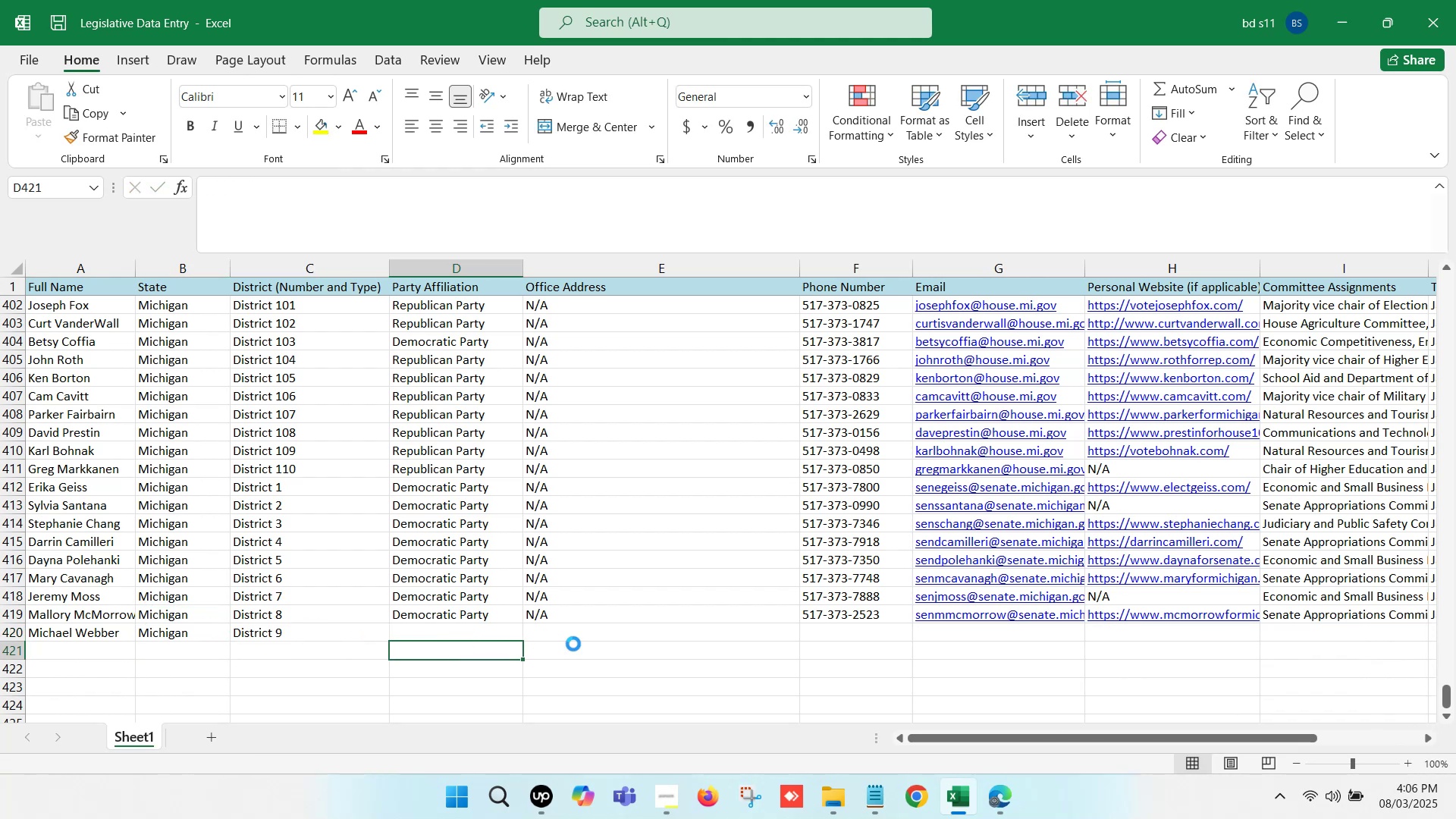 
left_click([741, 667])
 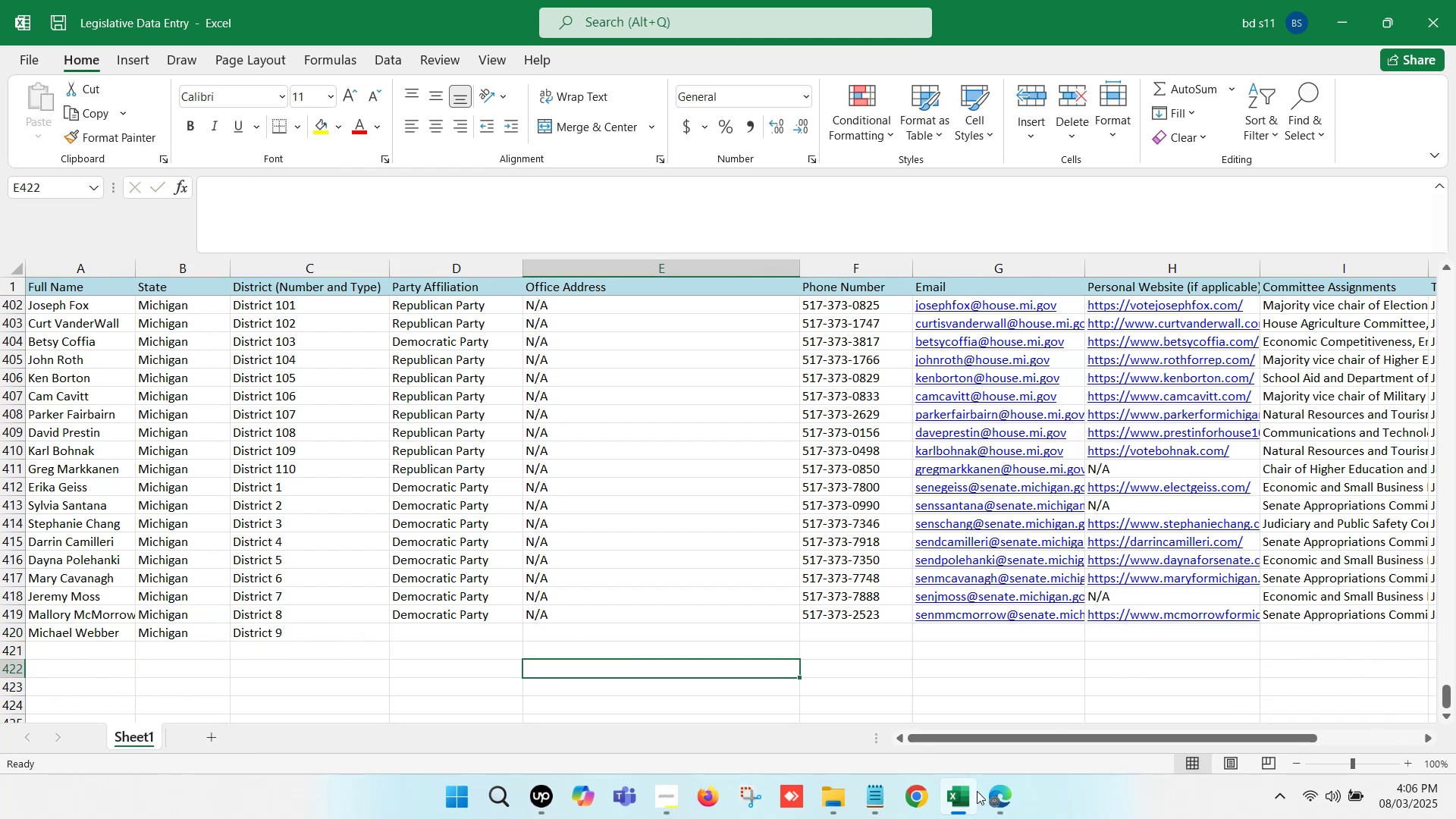 
left_click([993, 802])
 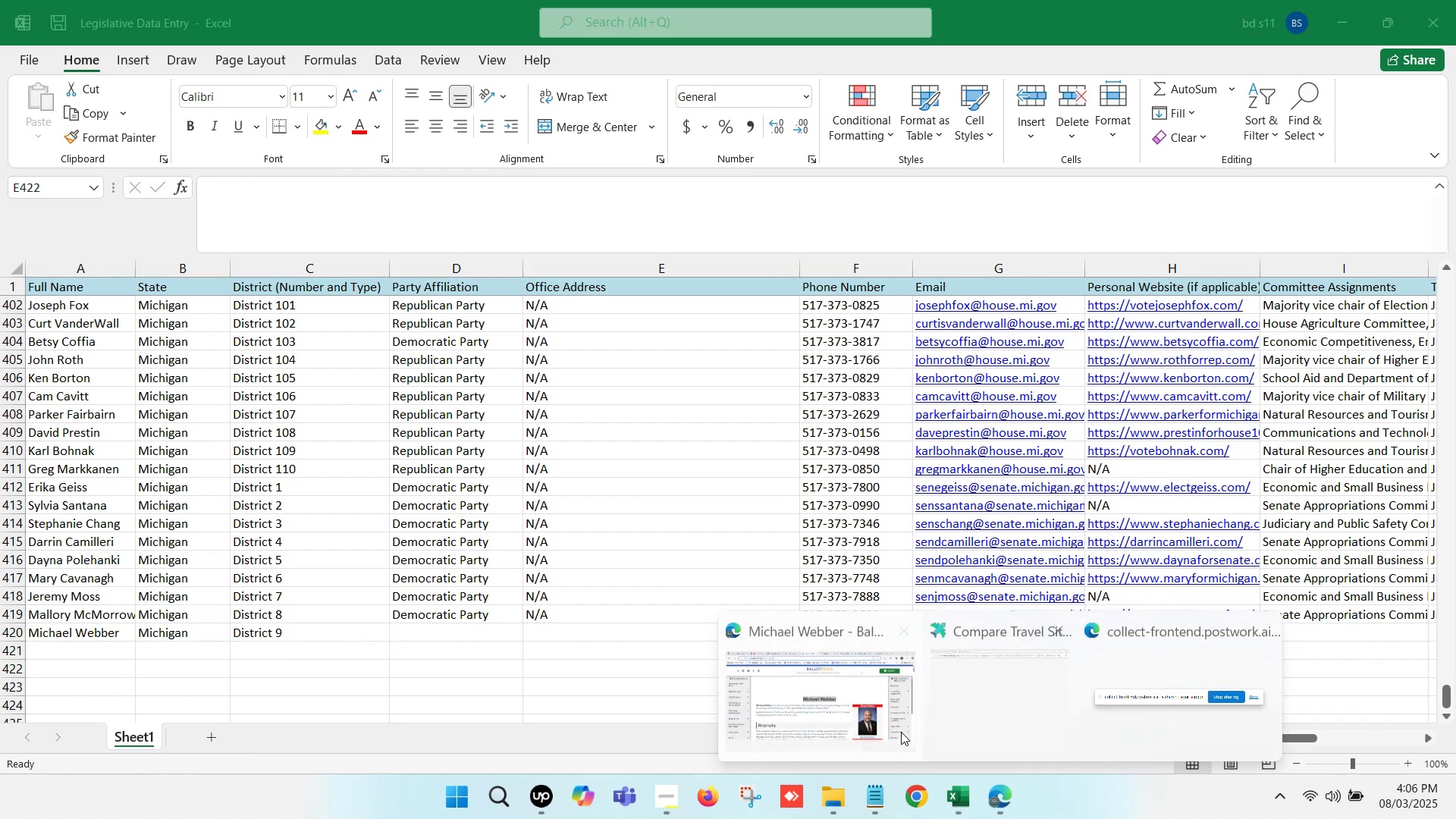 
left_click([843, 692])
 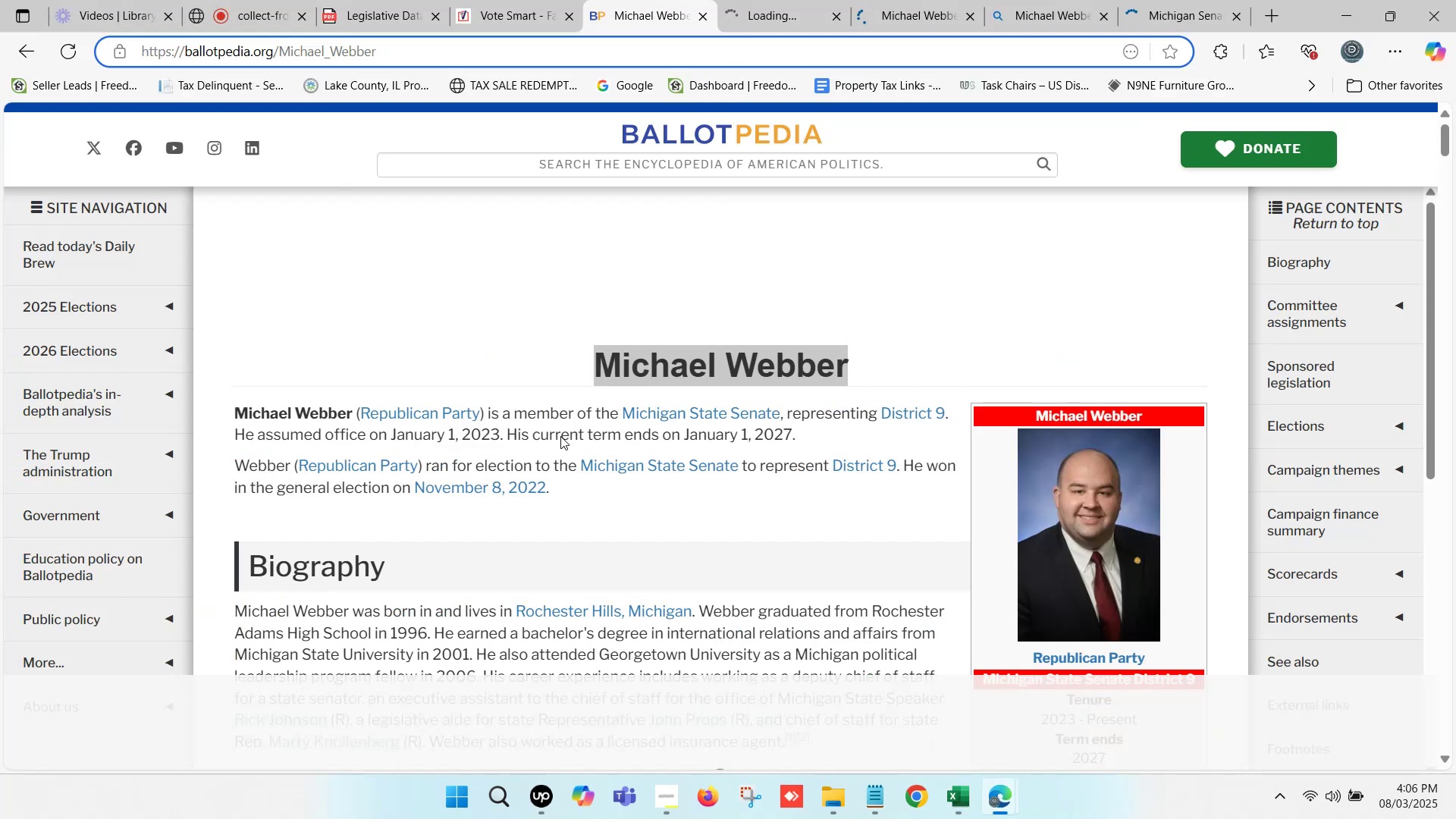 
left_click_drag(start_coordinate=[485, 410], to_coordinate=[364, 409])
 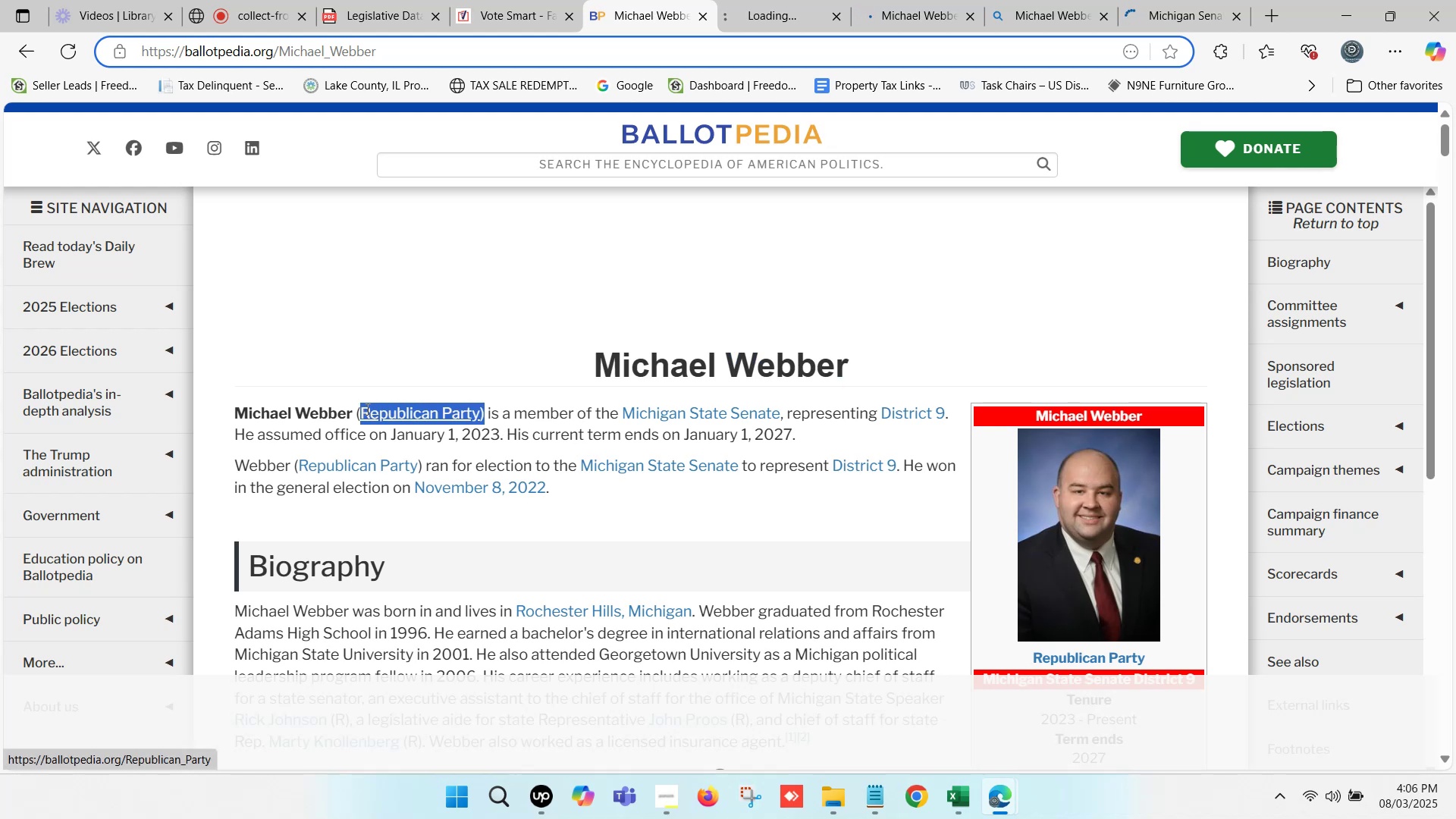 
key(Control+ControlLeft)
 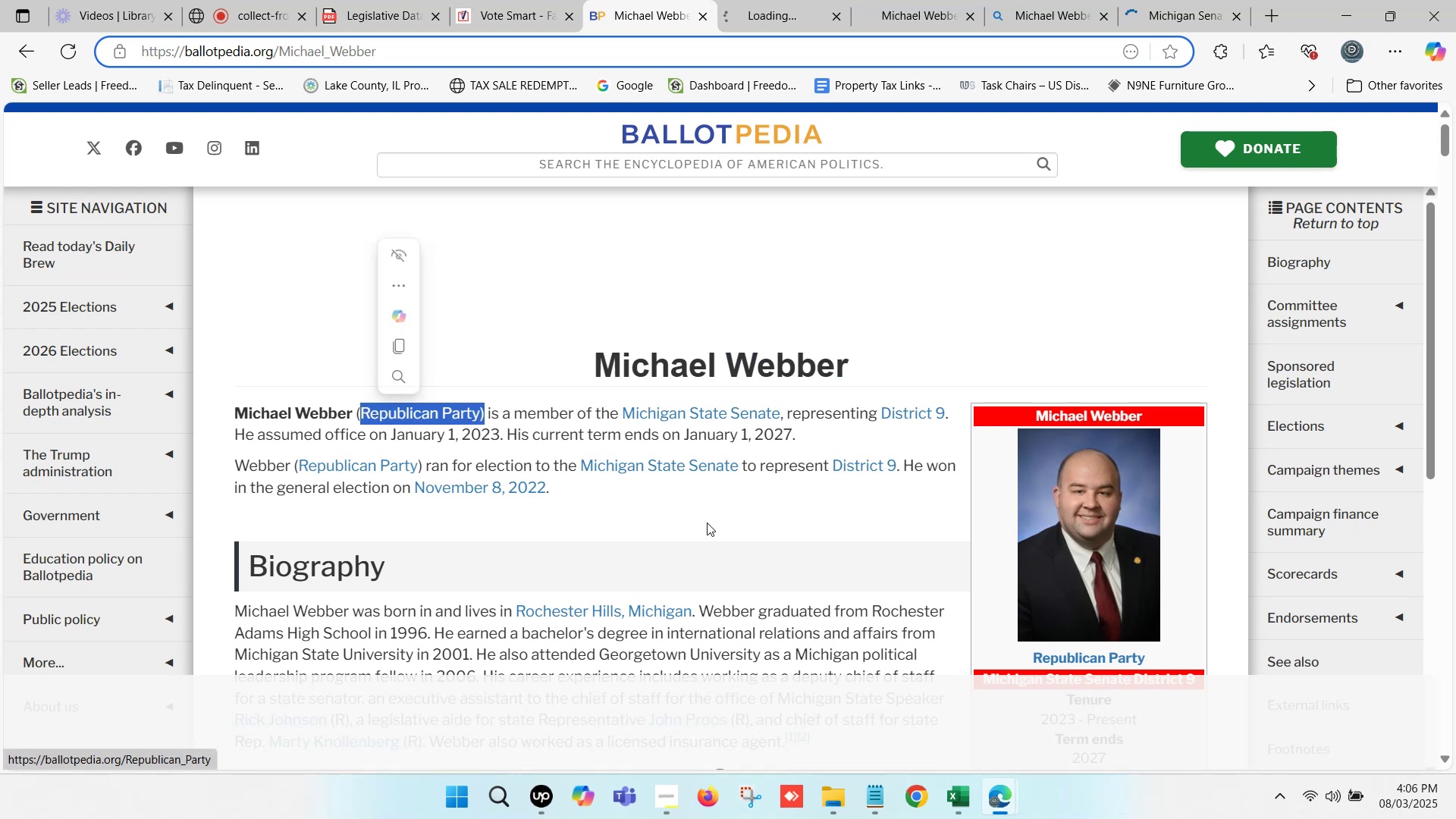 
key(Control+C)
 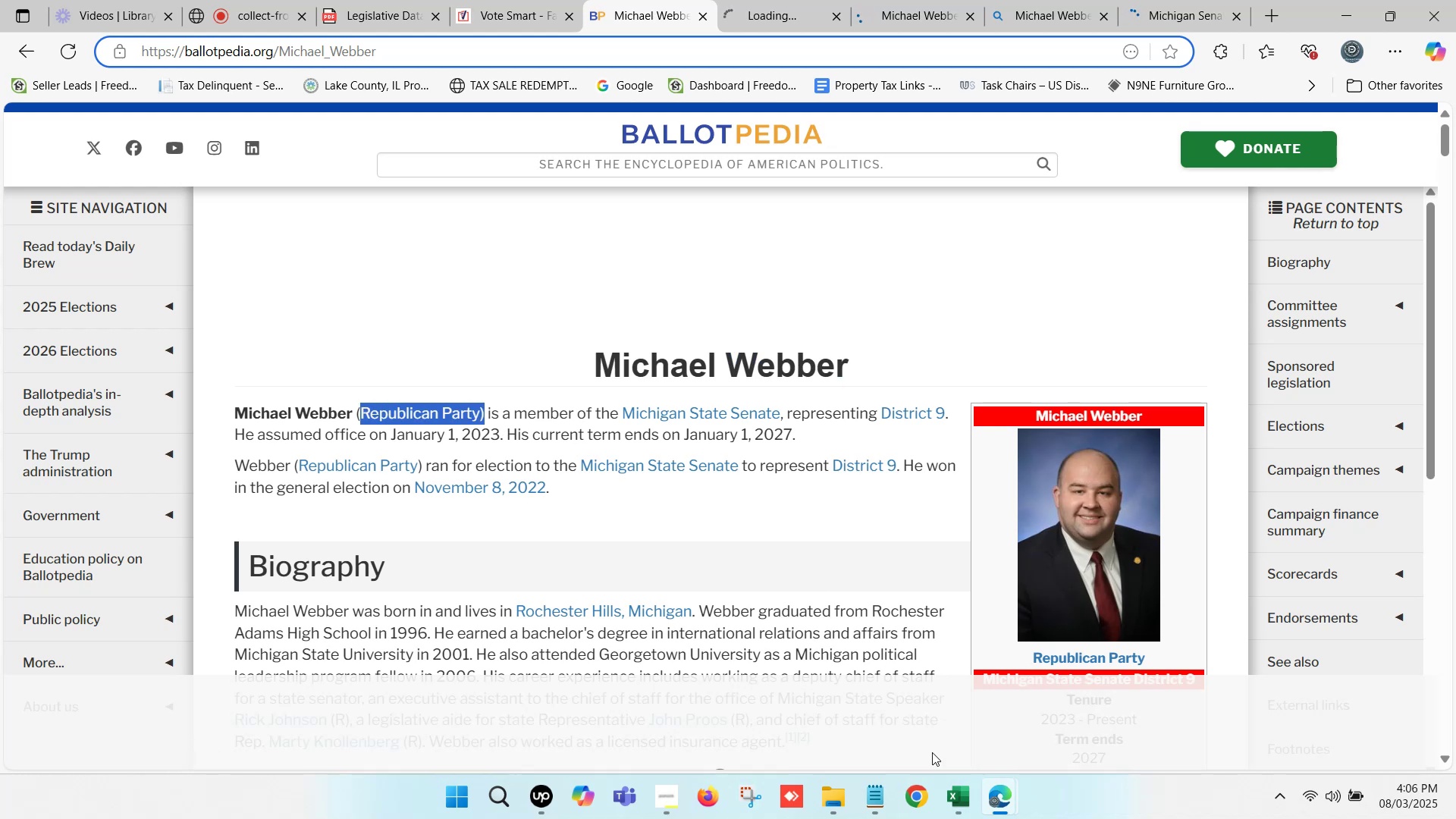 
left_click([952, 789])
 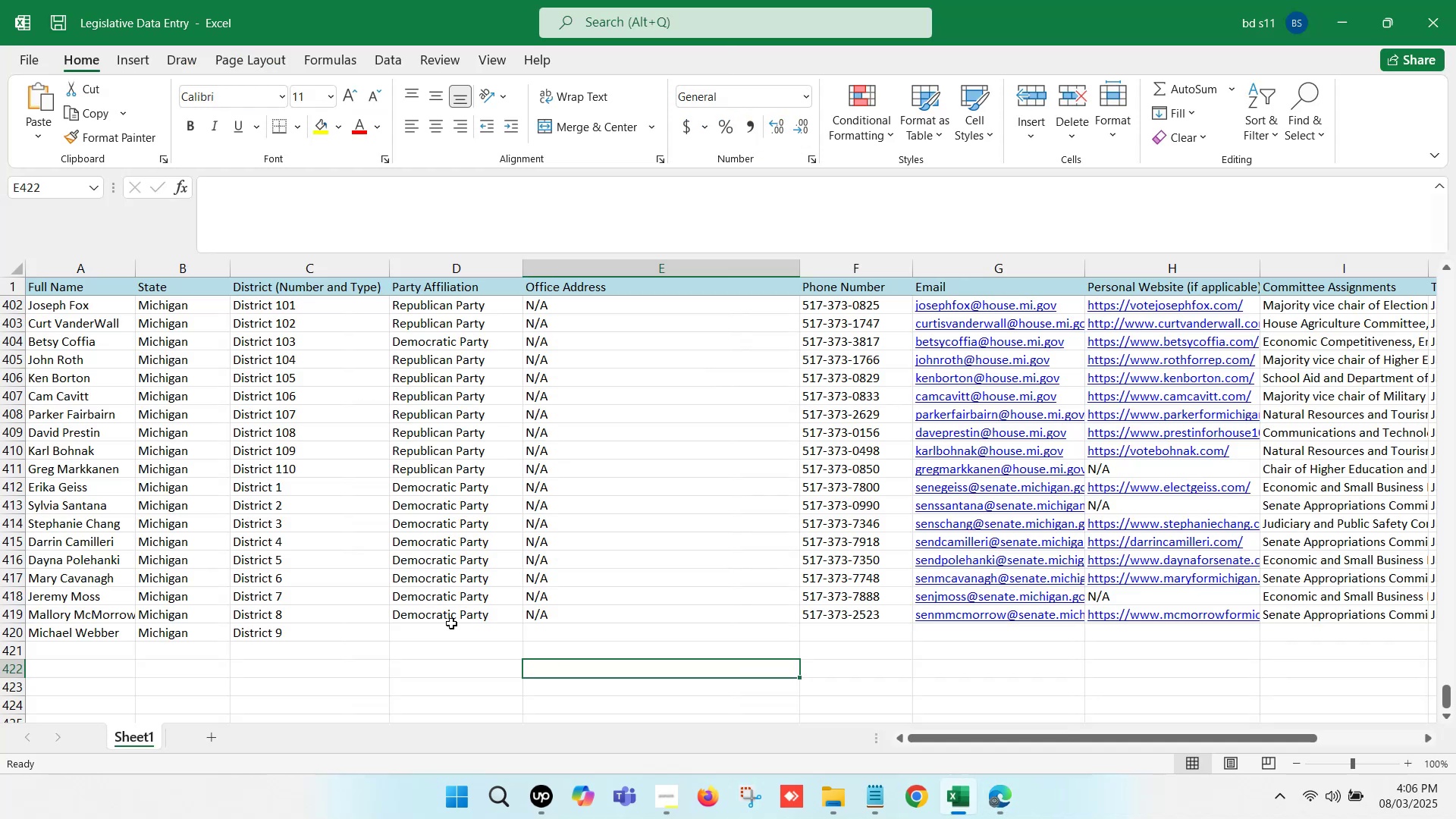 
double_click([438, 626])
 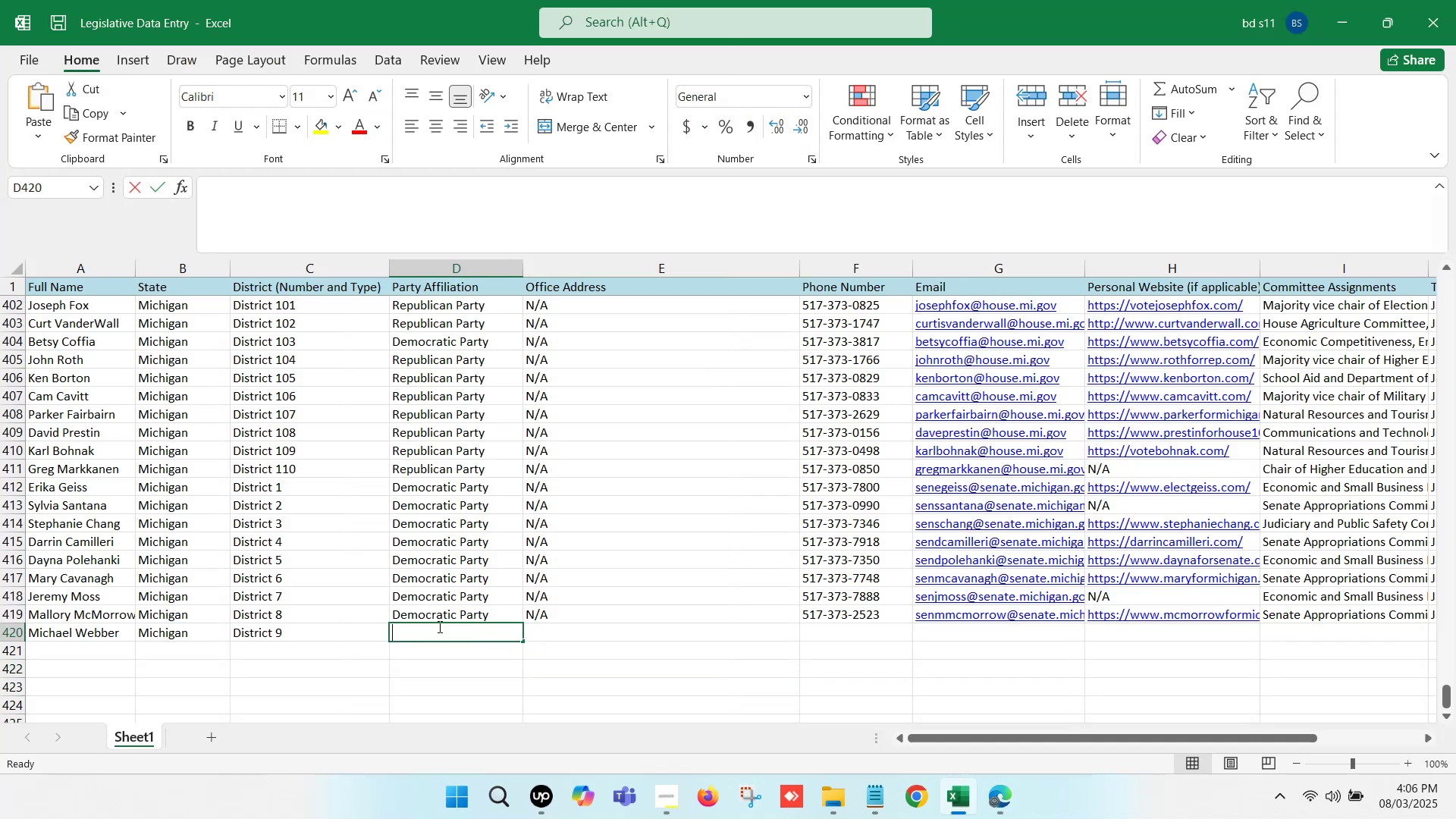 
key(Control+ControlLeft)
 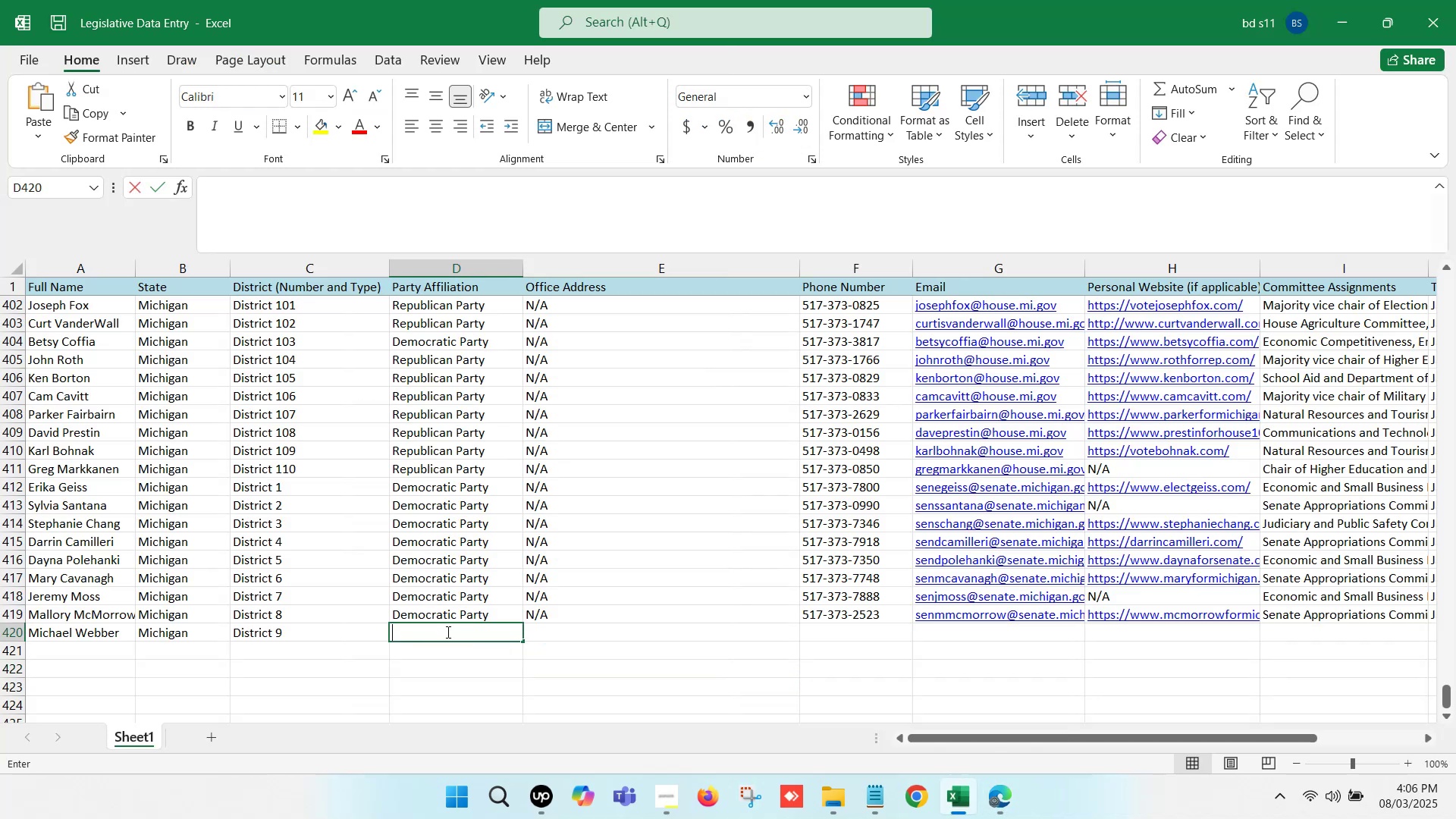 
key(Control+V)
 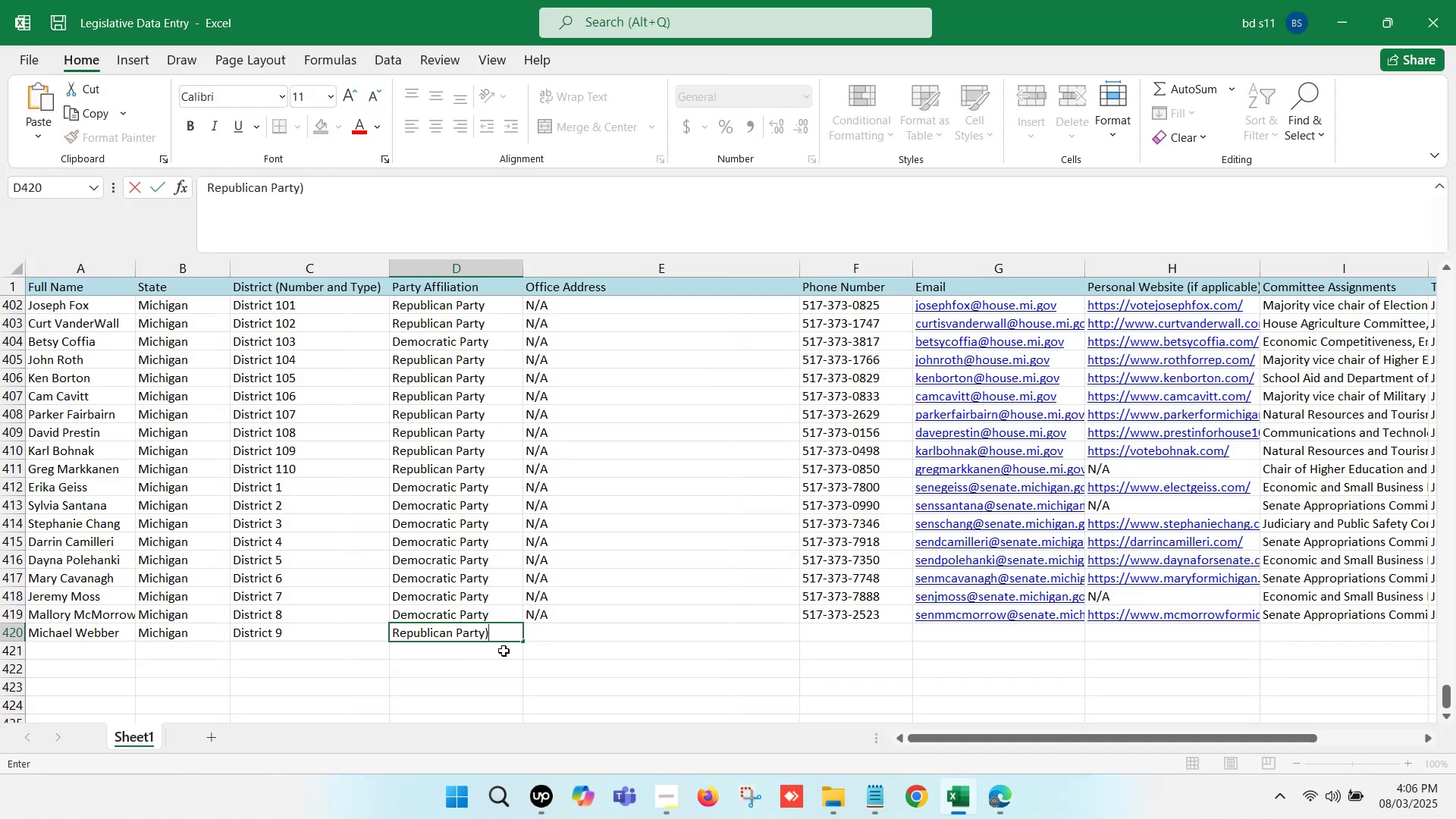 
key(Backspace)
 